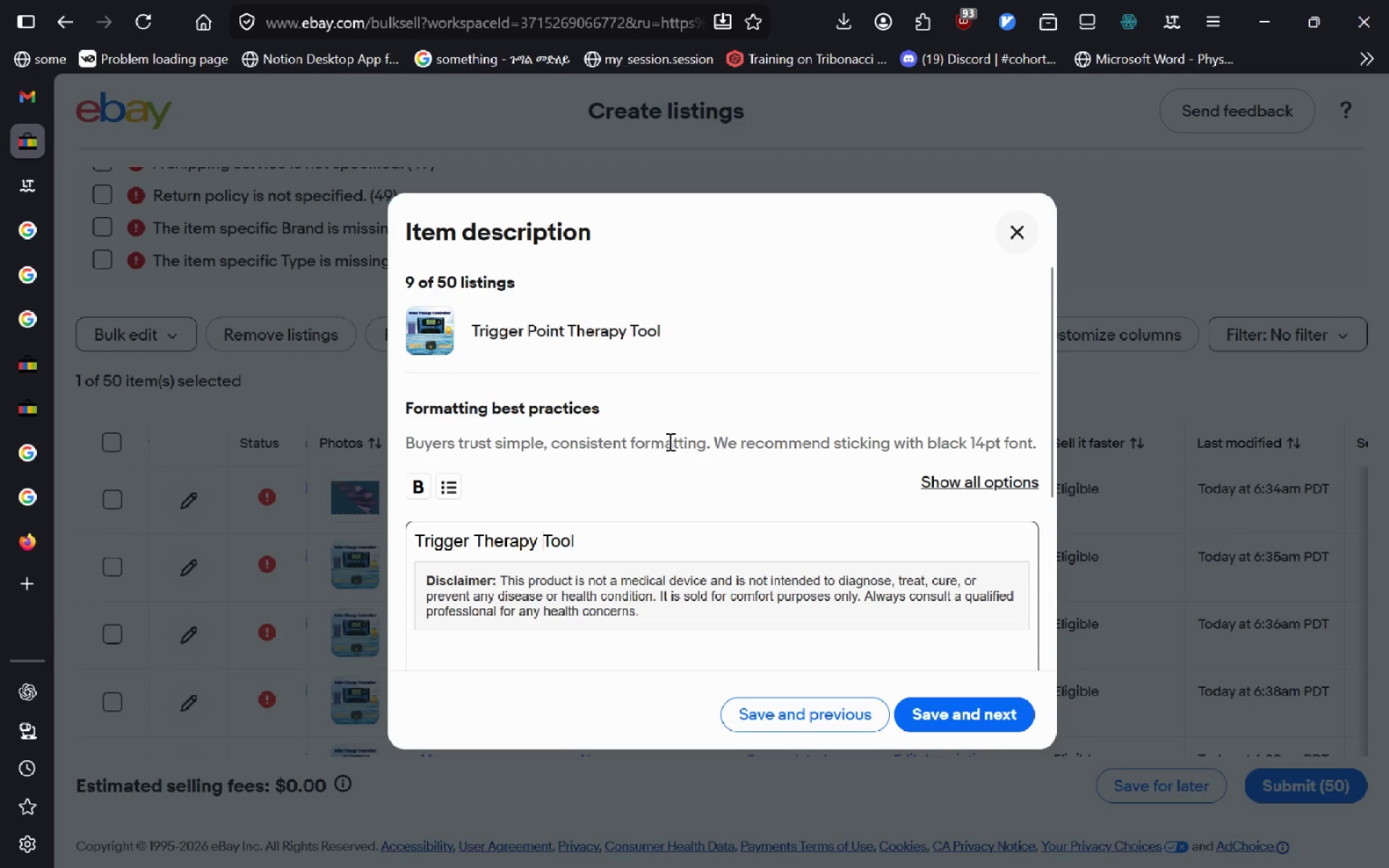 
key(Control+ArrowLeft)
 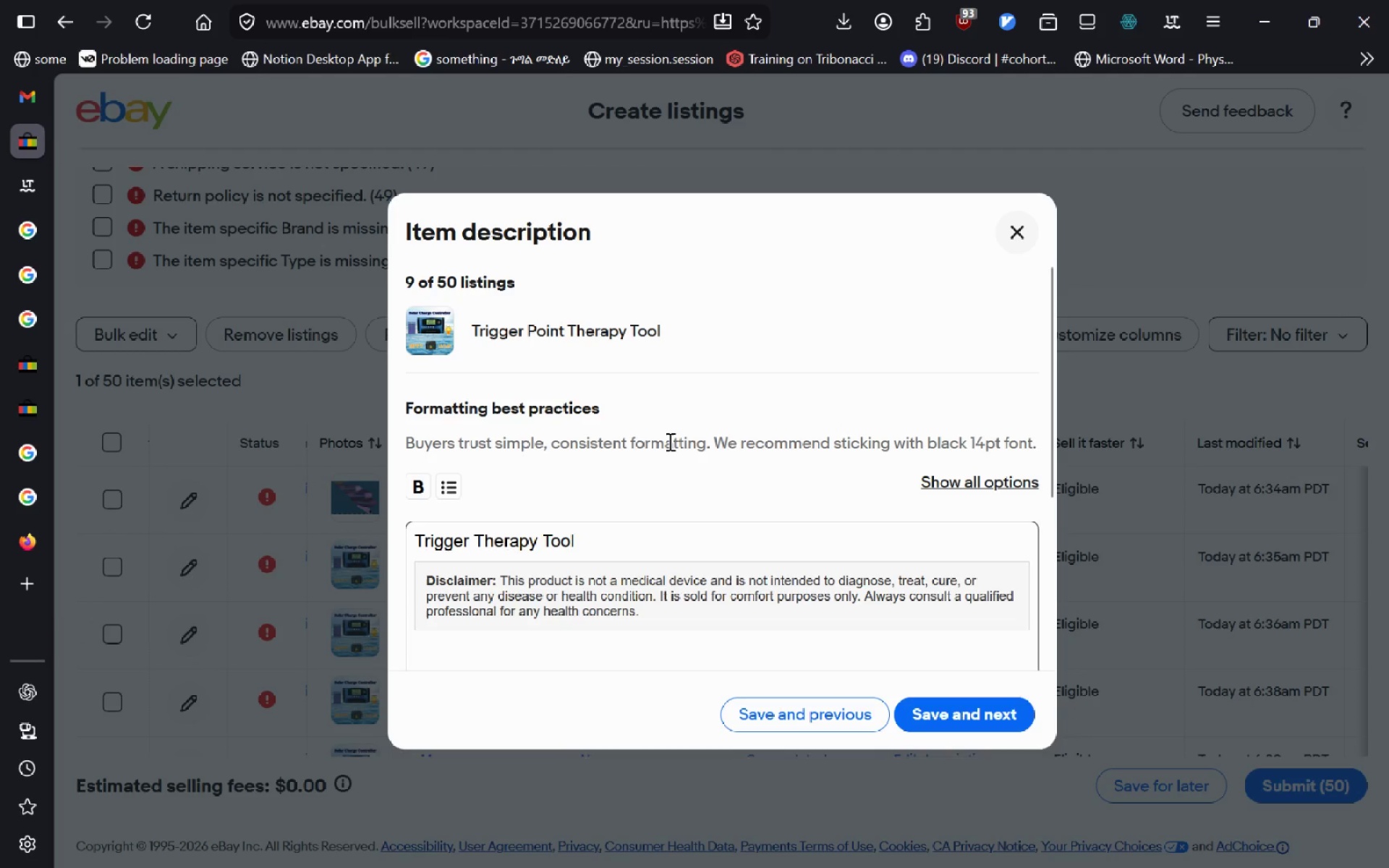 
type(Point )
 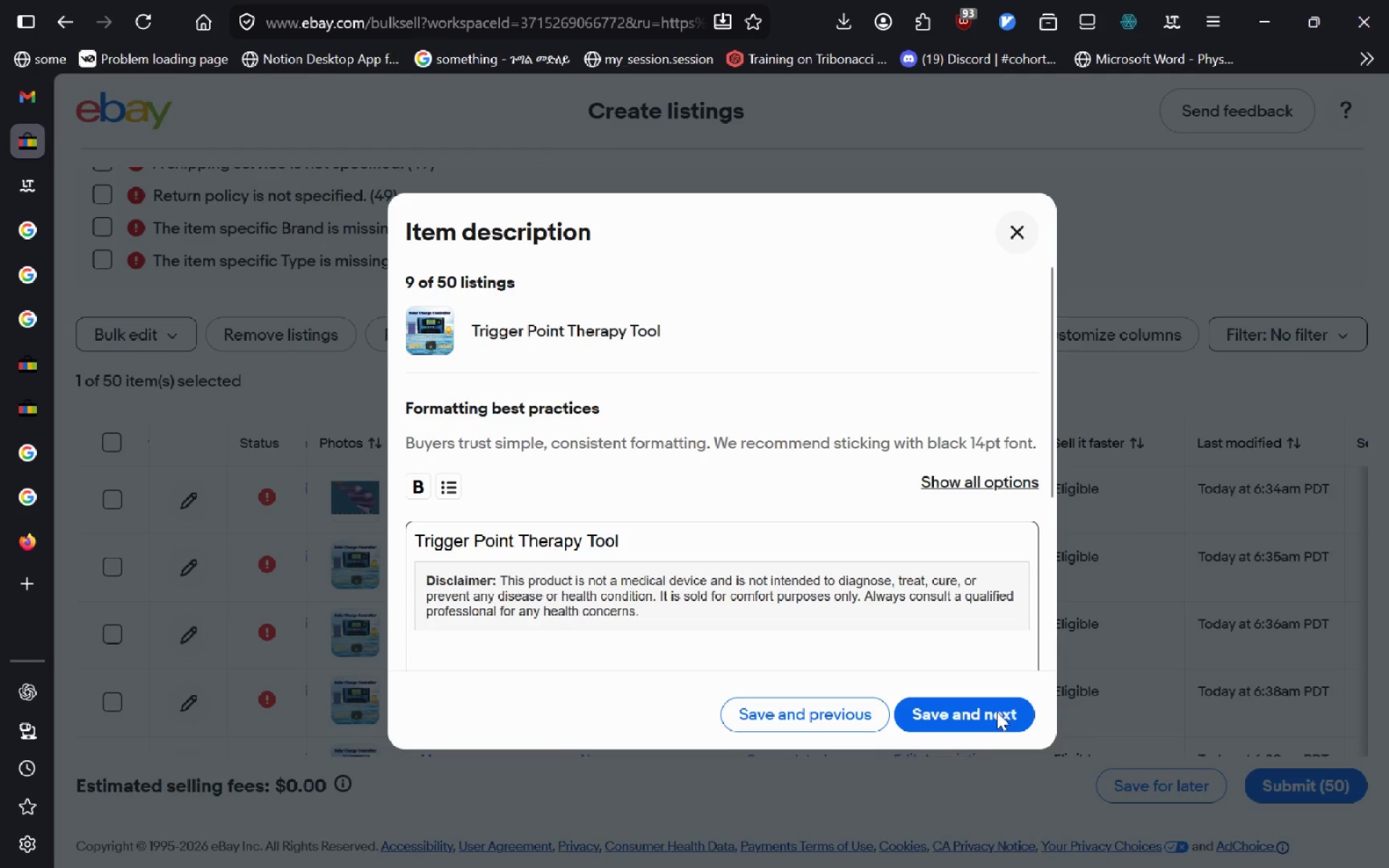 
left_click([997, 712])
 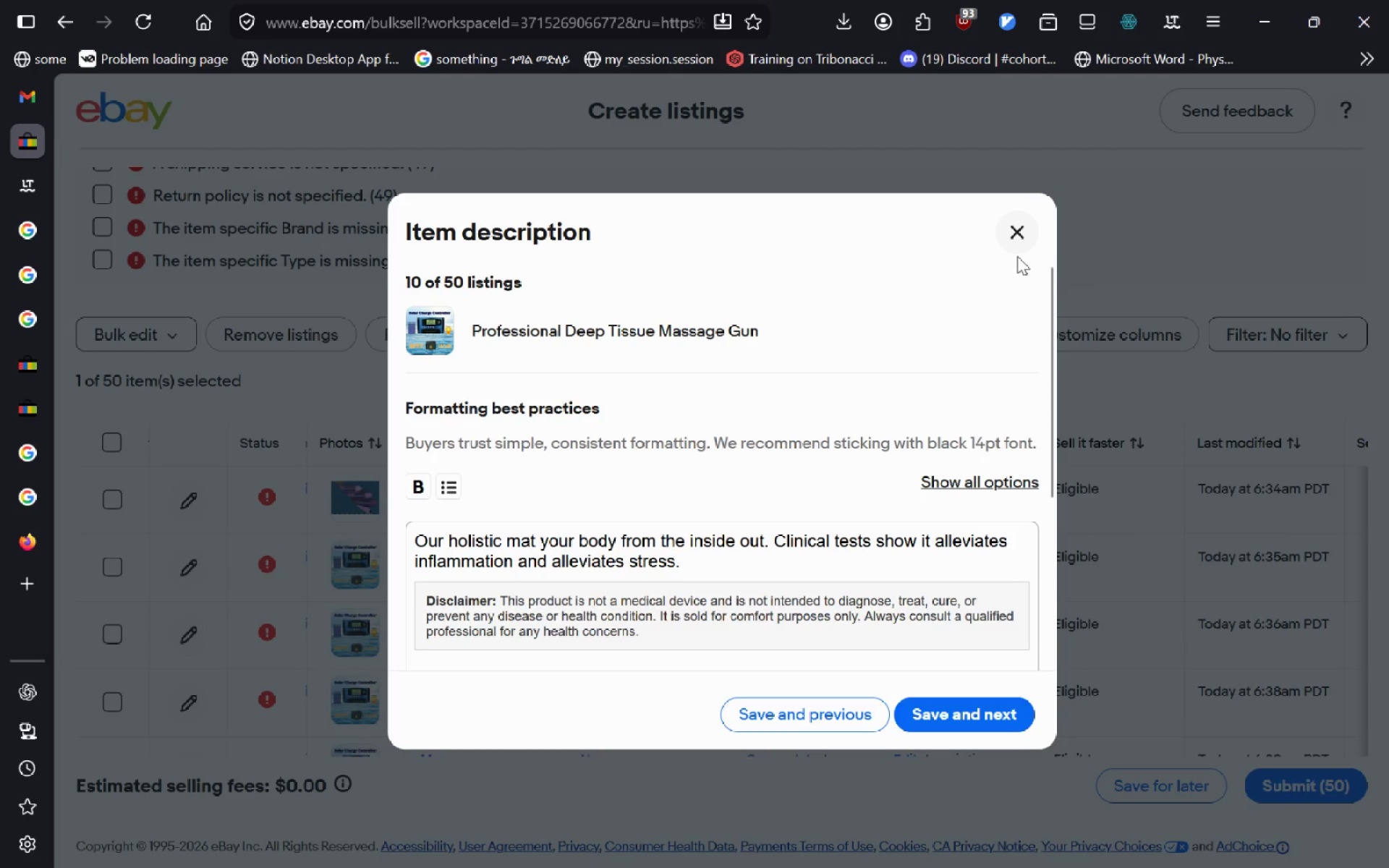 
left_click([1019, 231])
 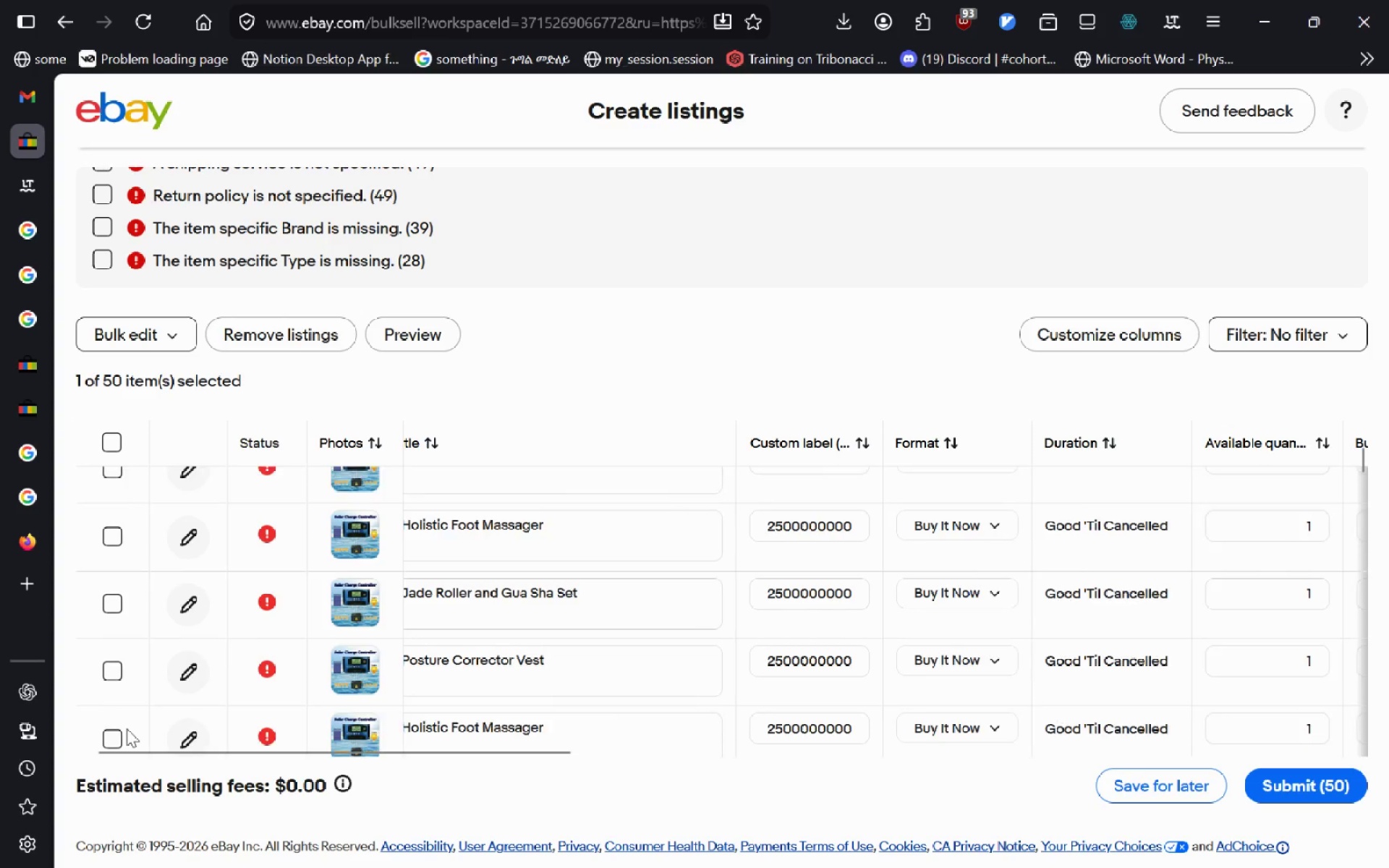 
wait(18.44)
 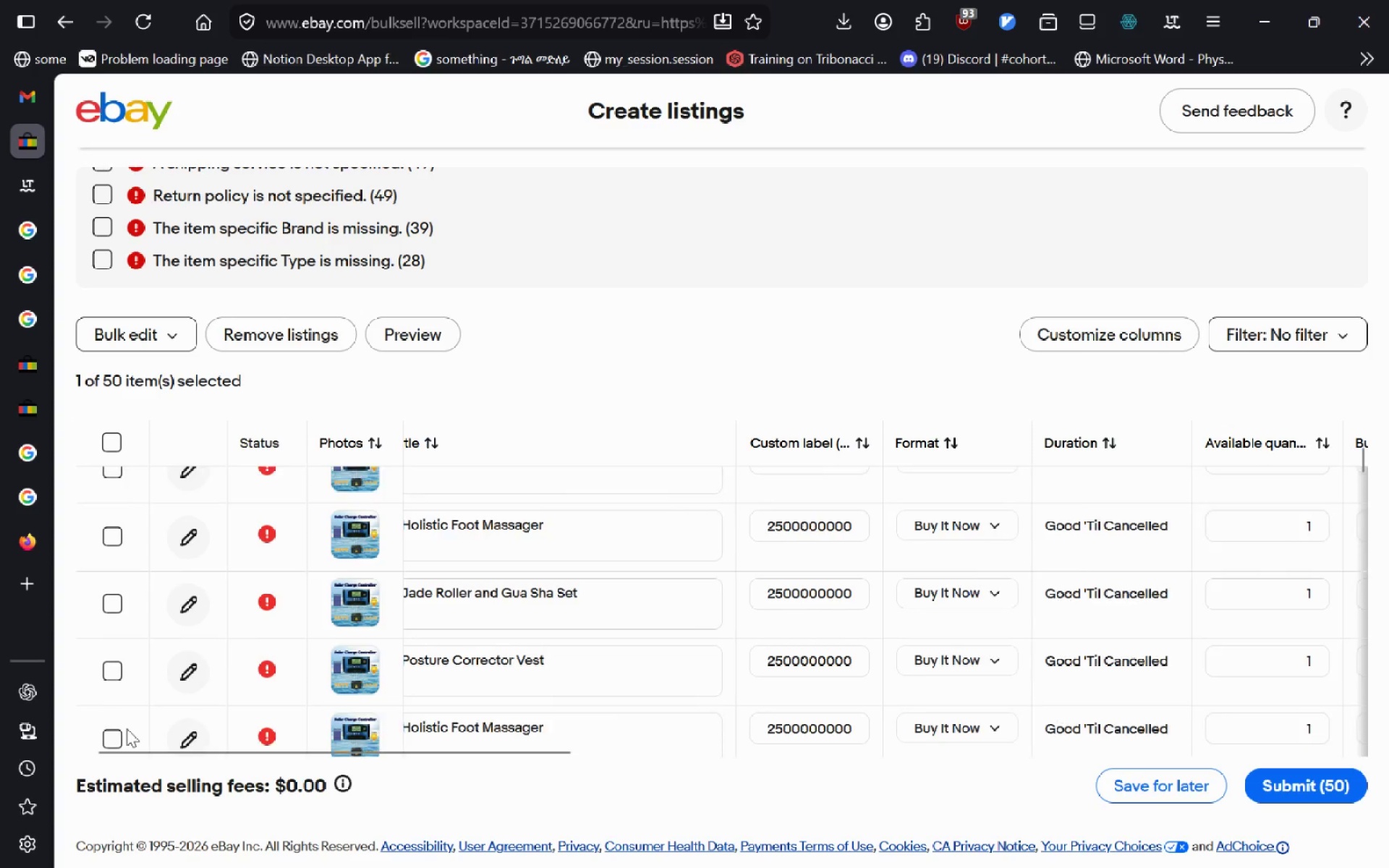 
left_click_drag(start_coordinate=[558, 676], to_coordinate=[500, 688])
 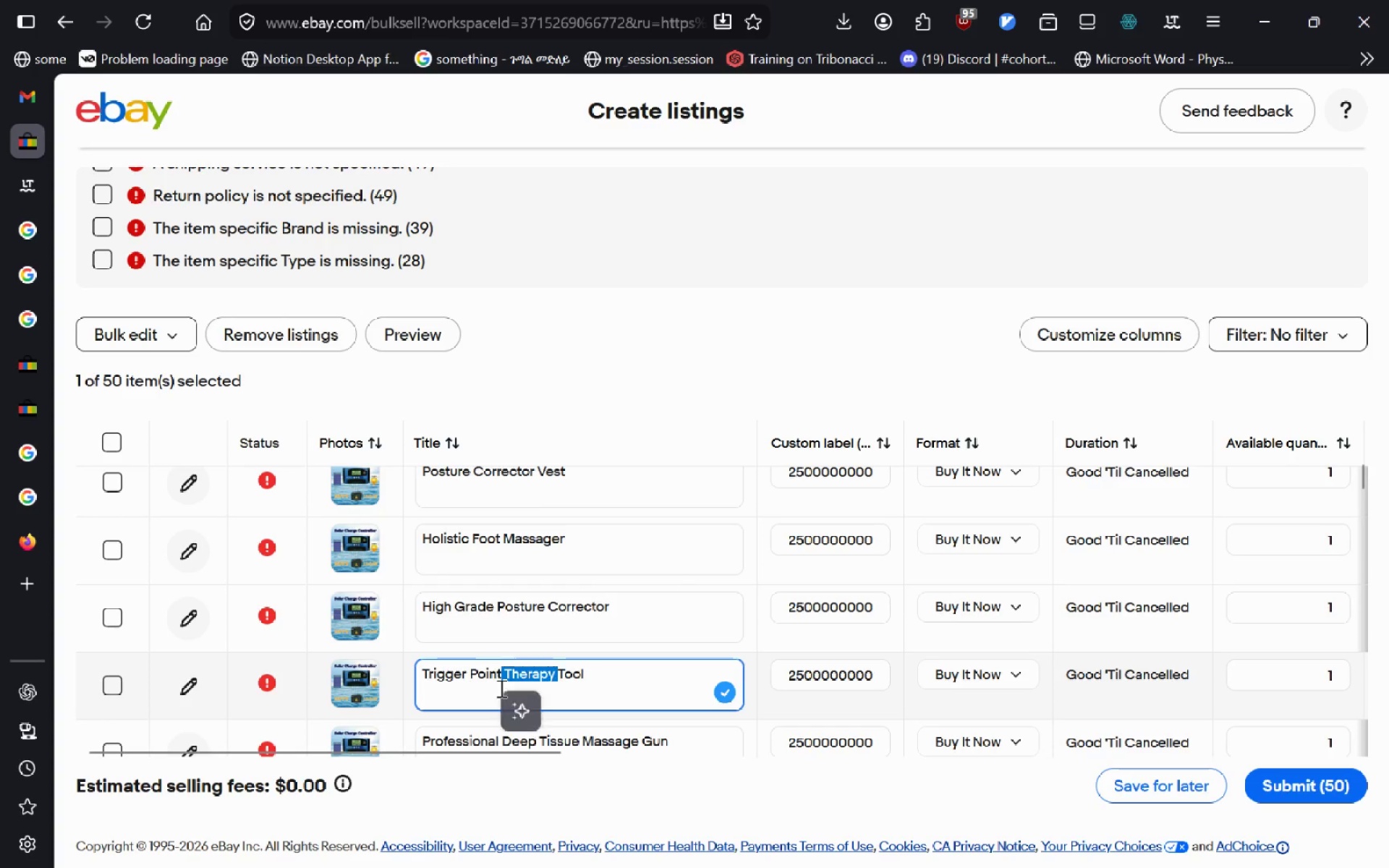 
key(Backspace)
 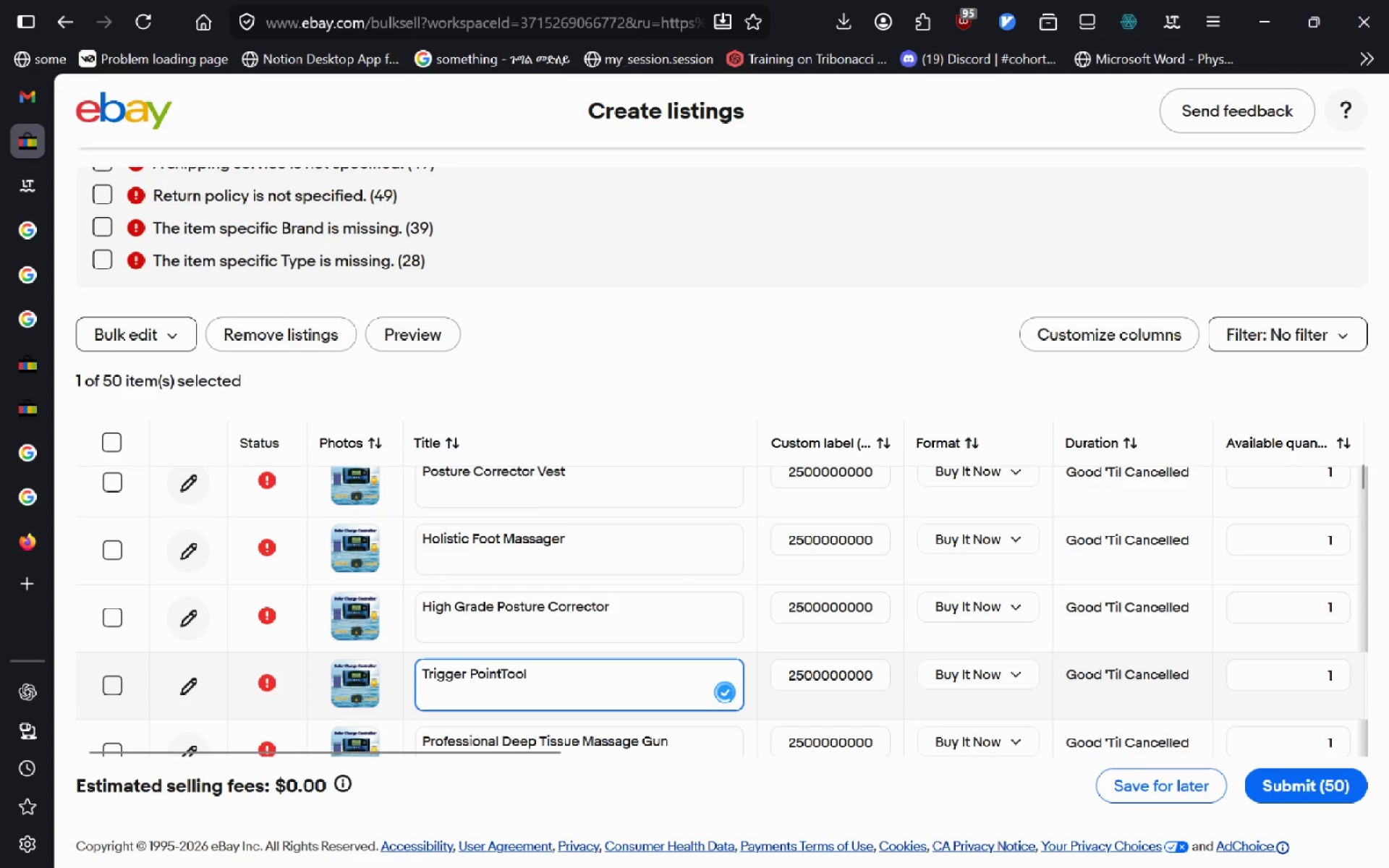 
key(Space)
 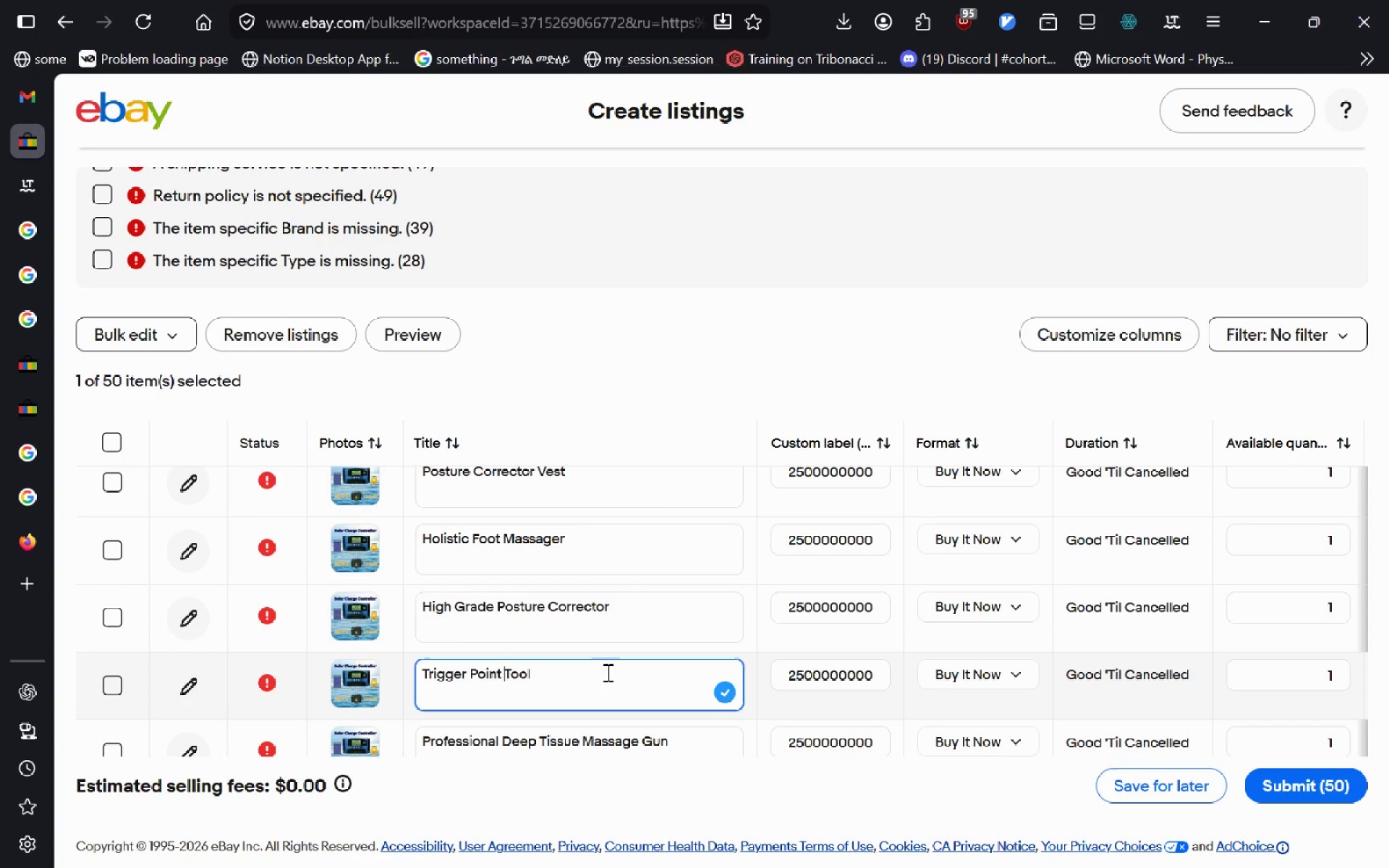 
wait(11.03)
 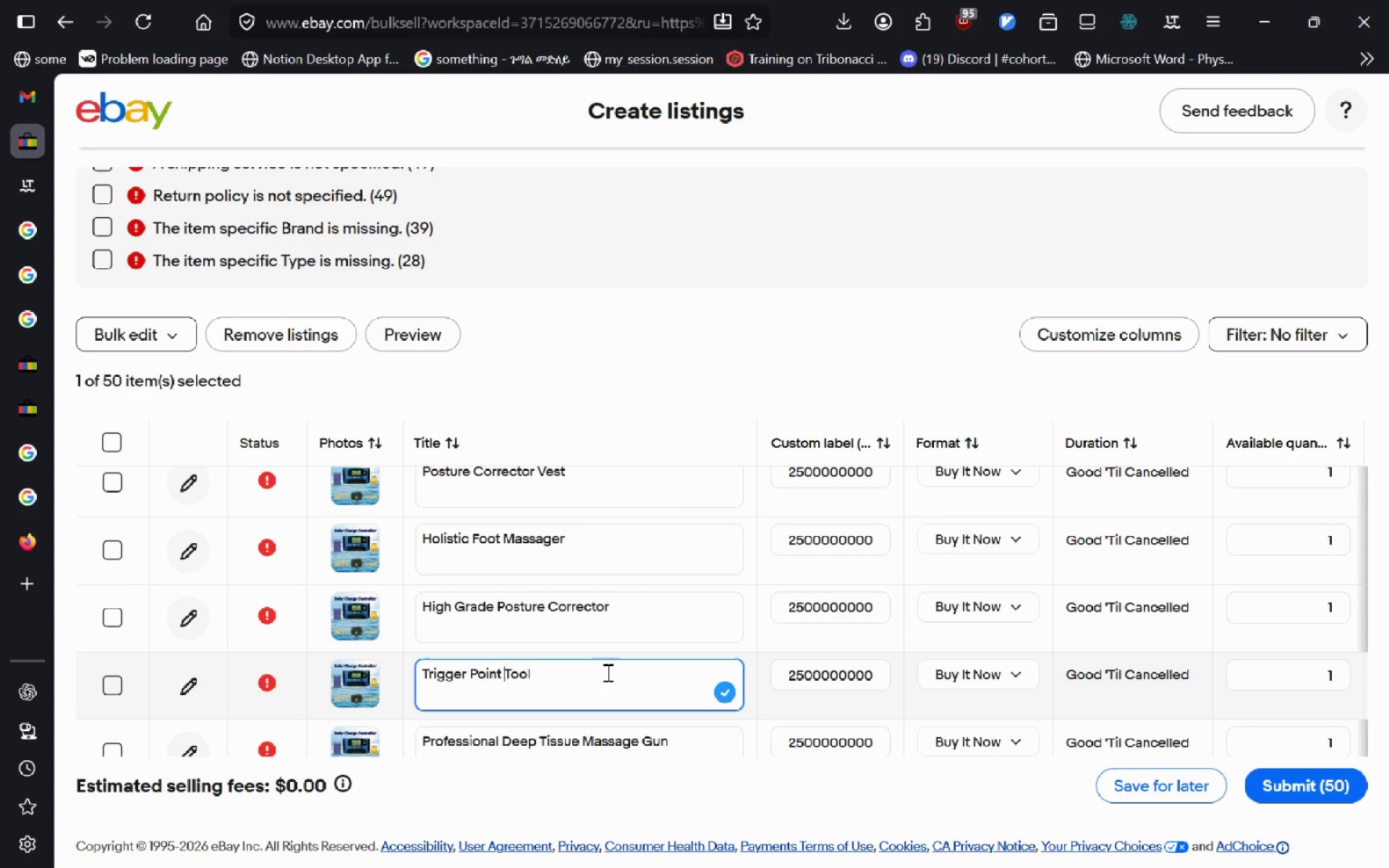 
left_click([1026, 673])
 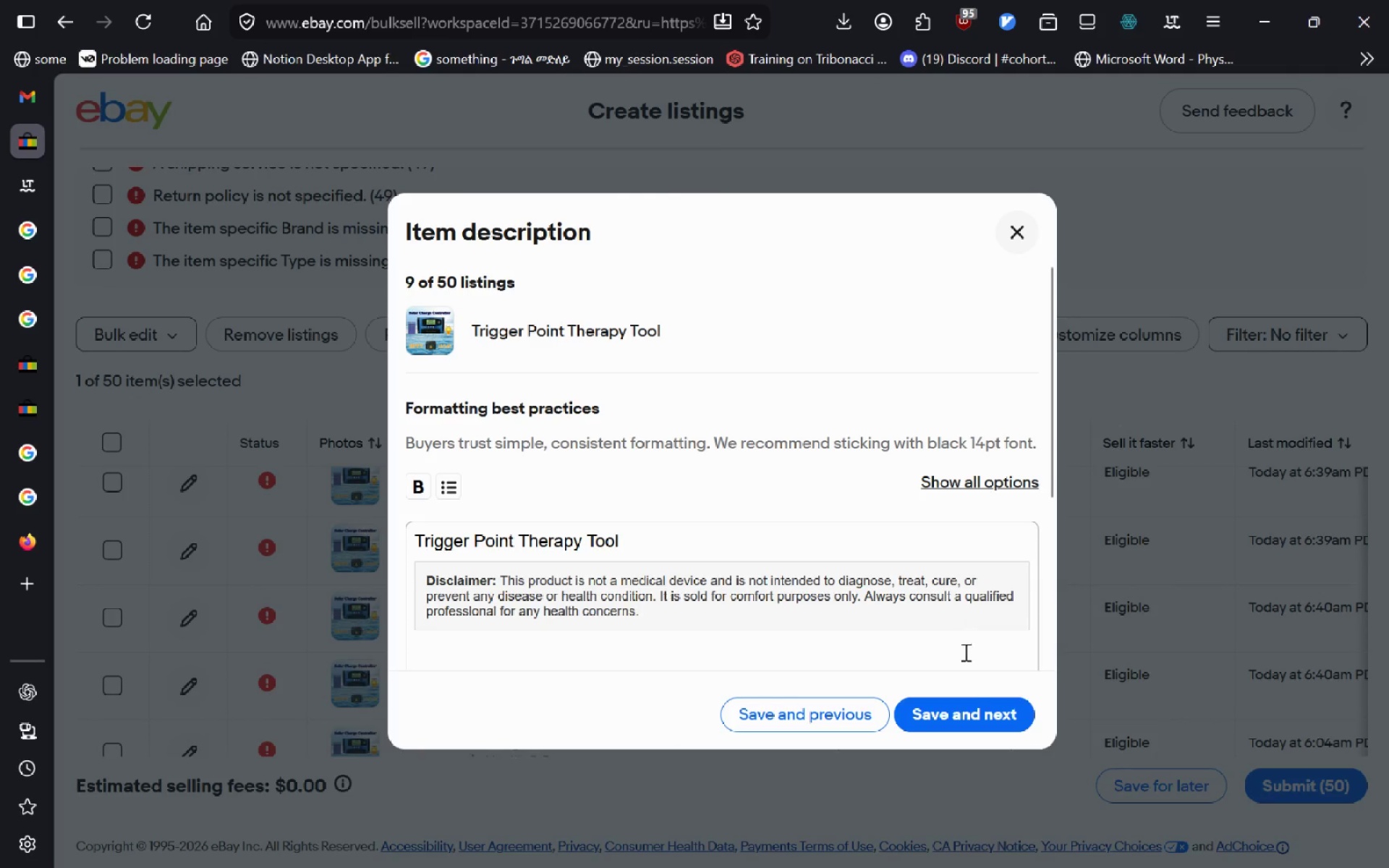 
wait(5.03)
 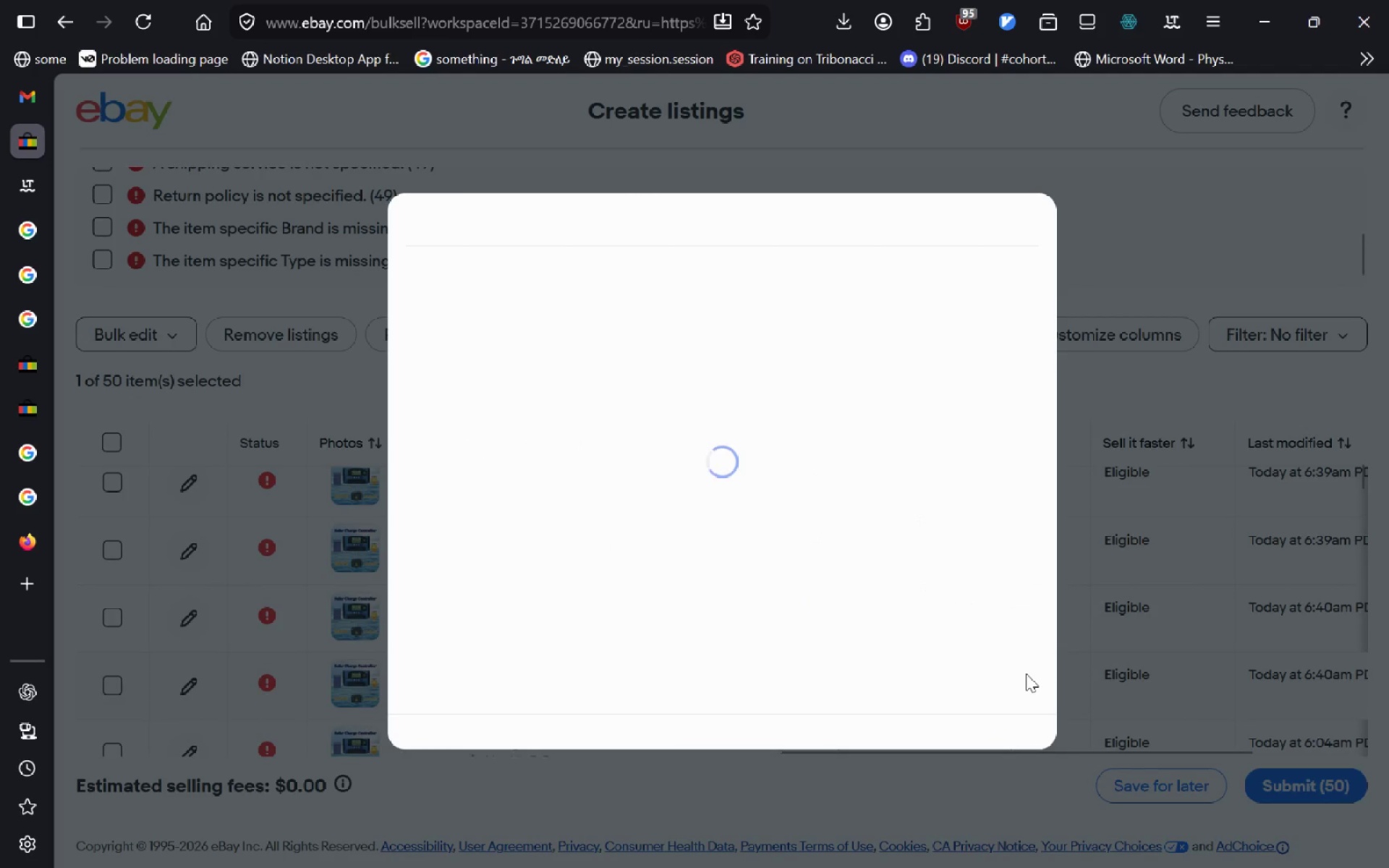 
left_click([1007, 713])
 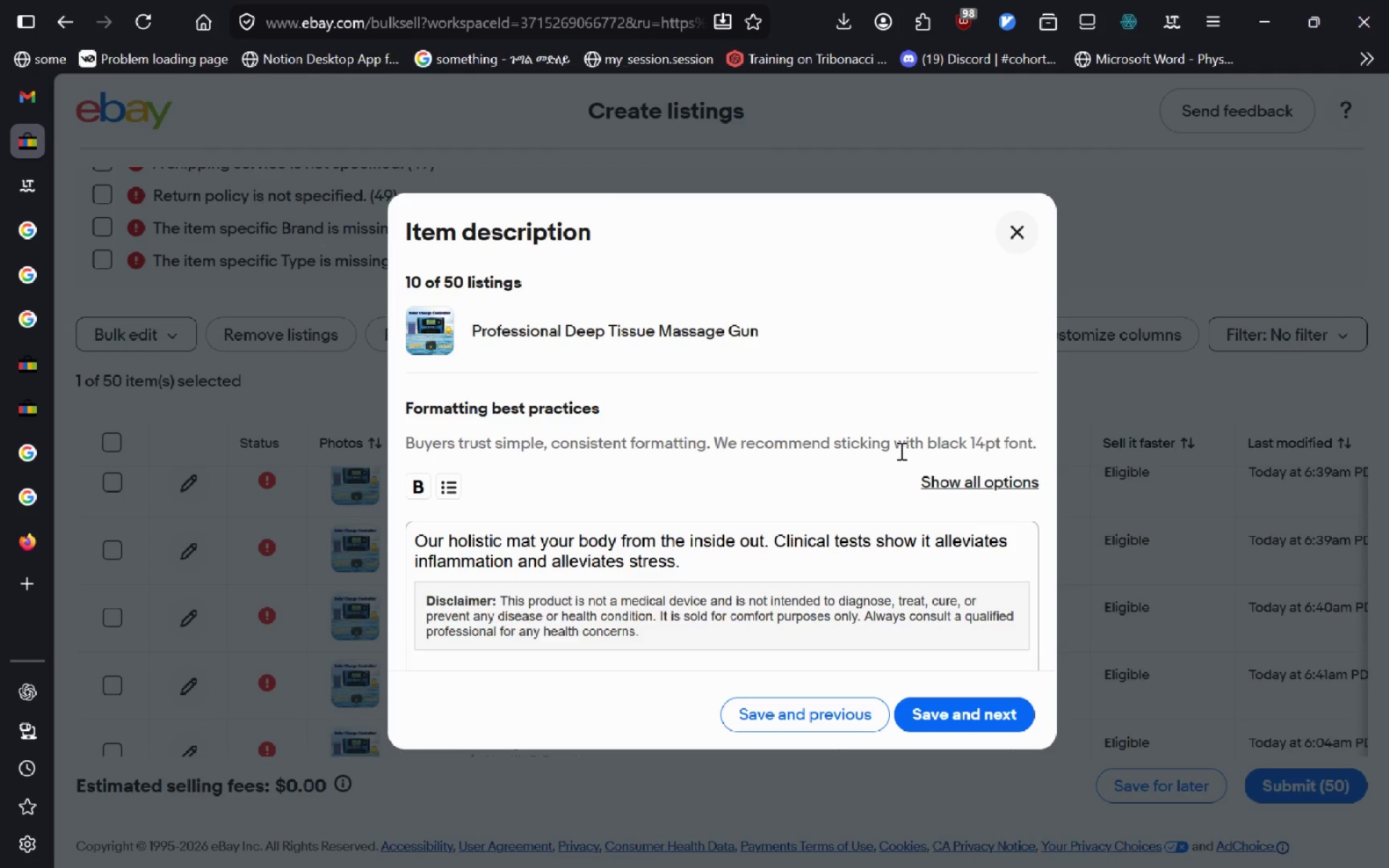 
wait(16.69)
 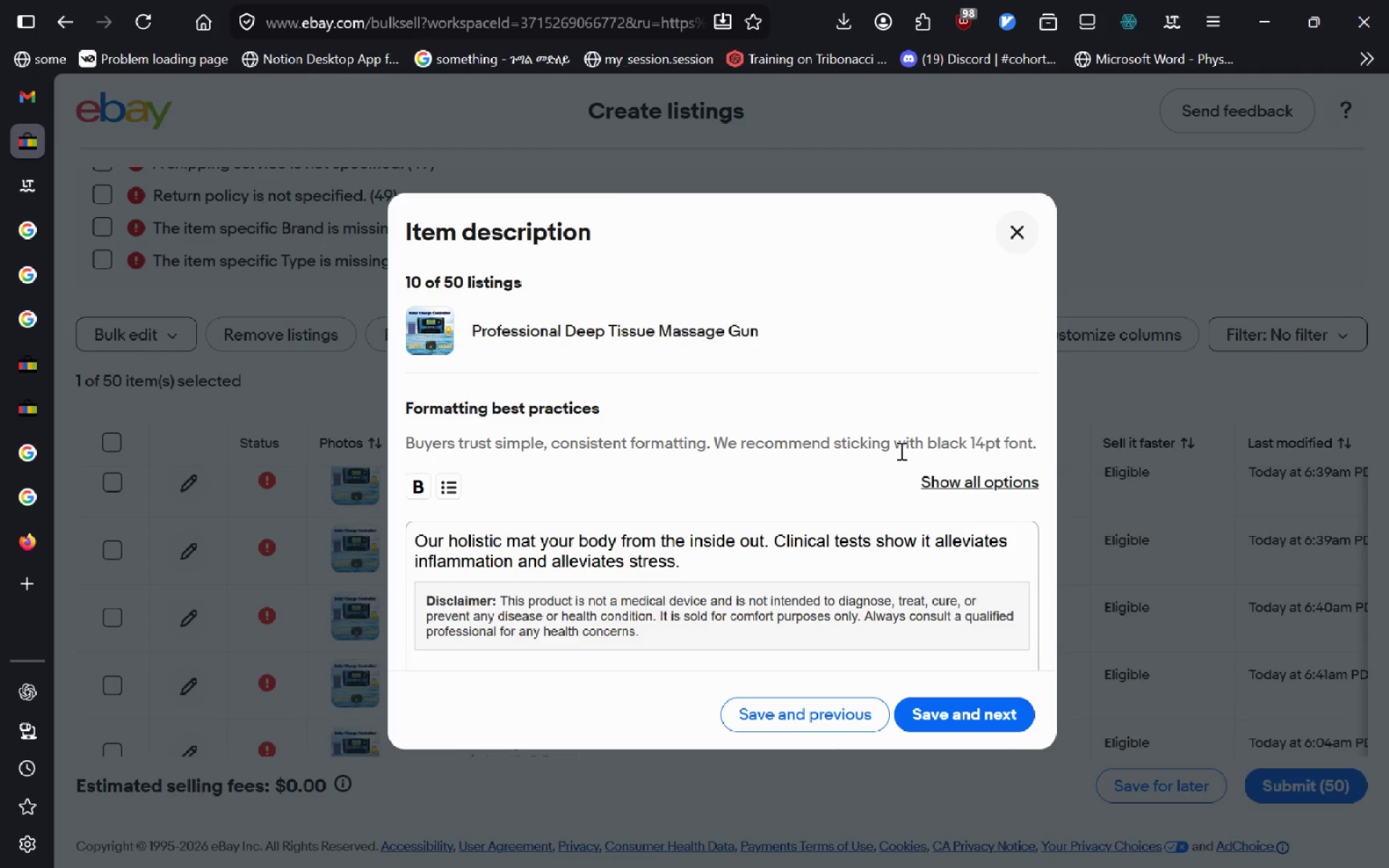 
left_click_drag(start_coordinate=[732, 524], to_coordinate=[297, 441])
 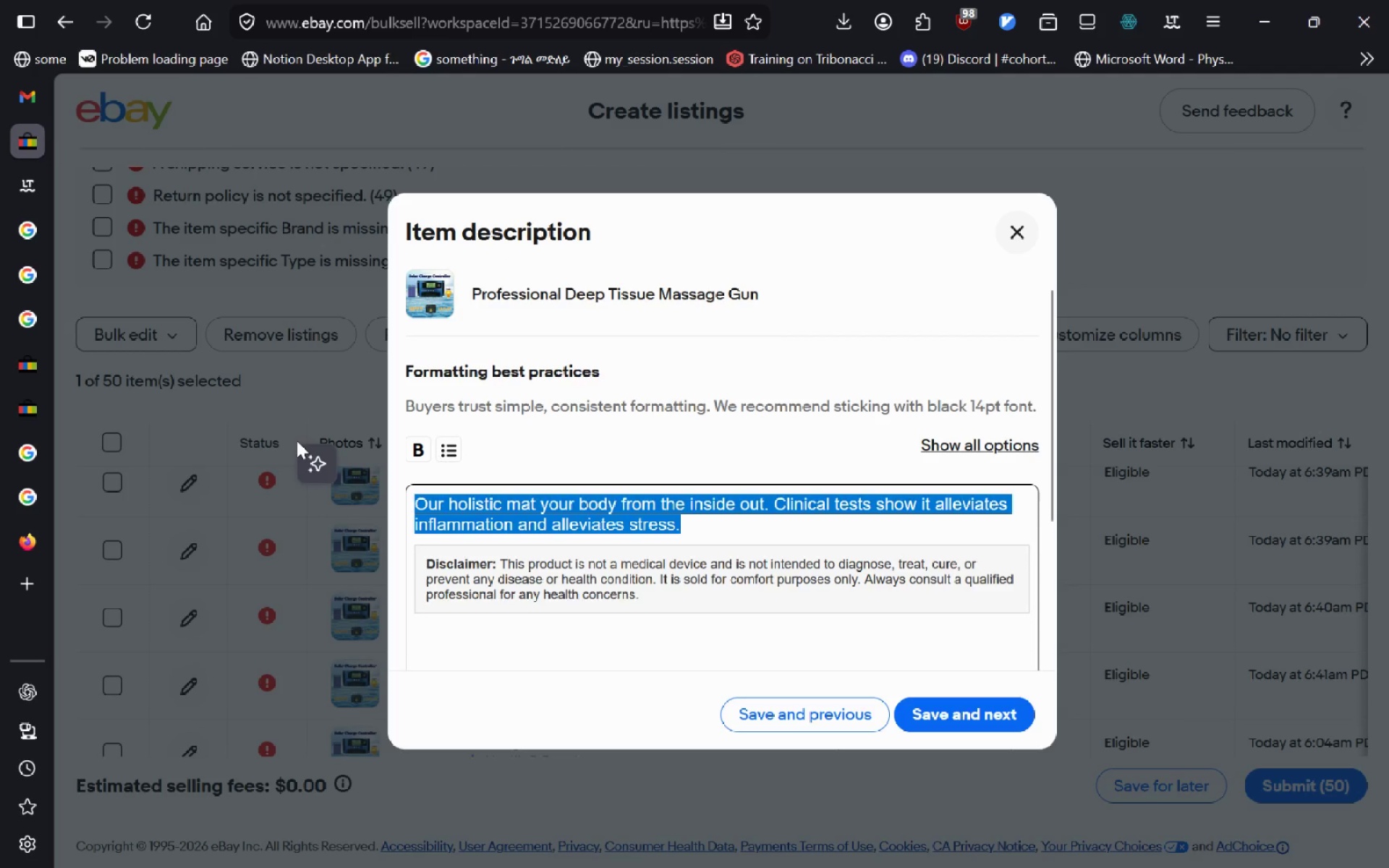 
key(Backspace)
 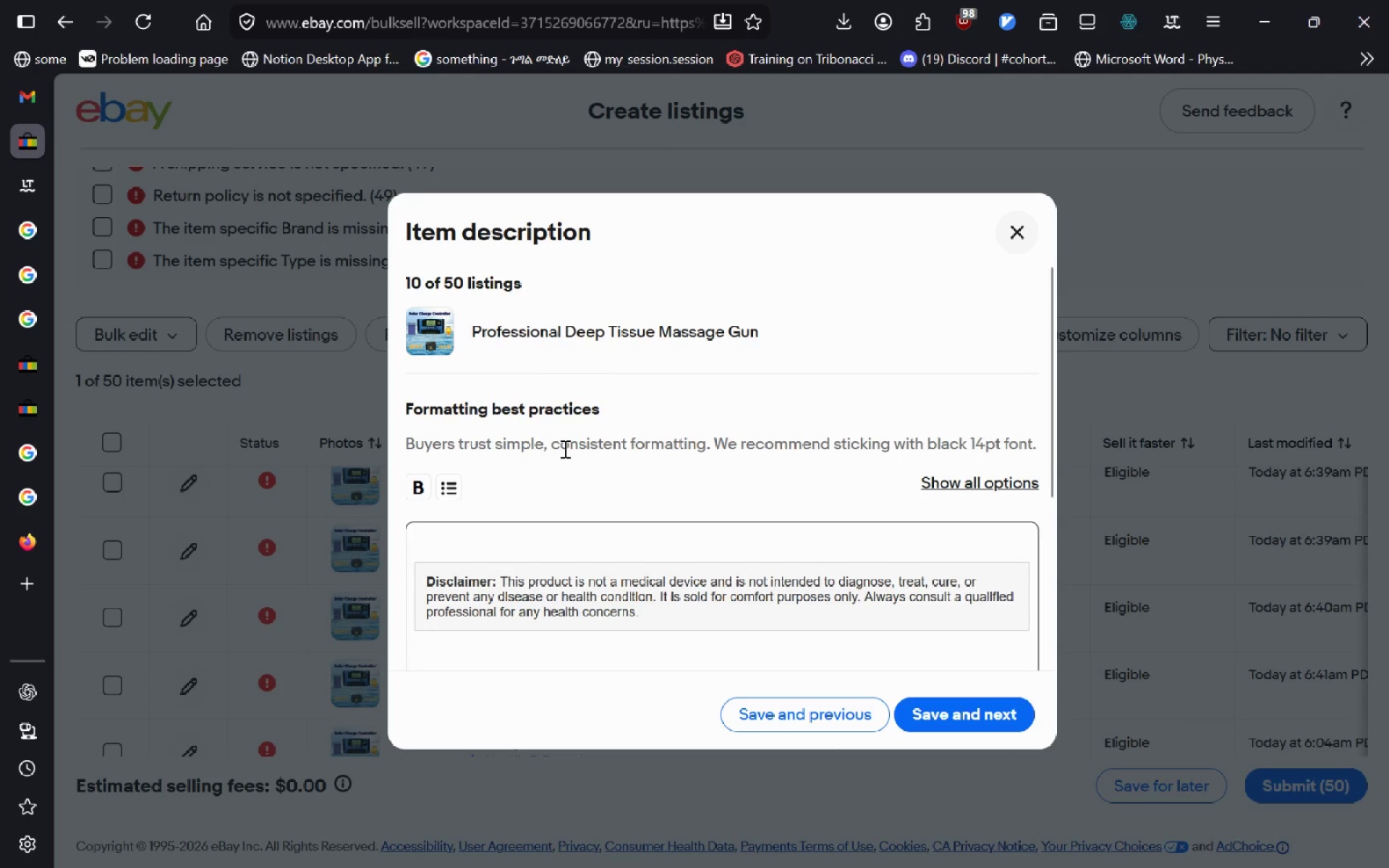 
hold_key(key=ShiftLeft, duration=0.52)
 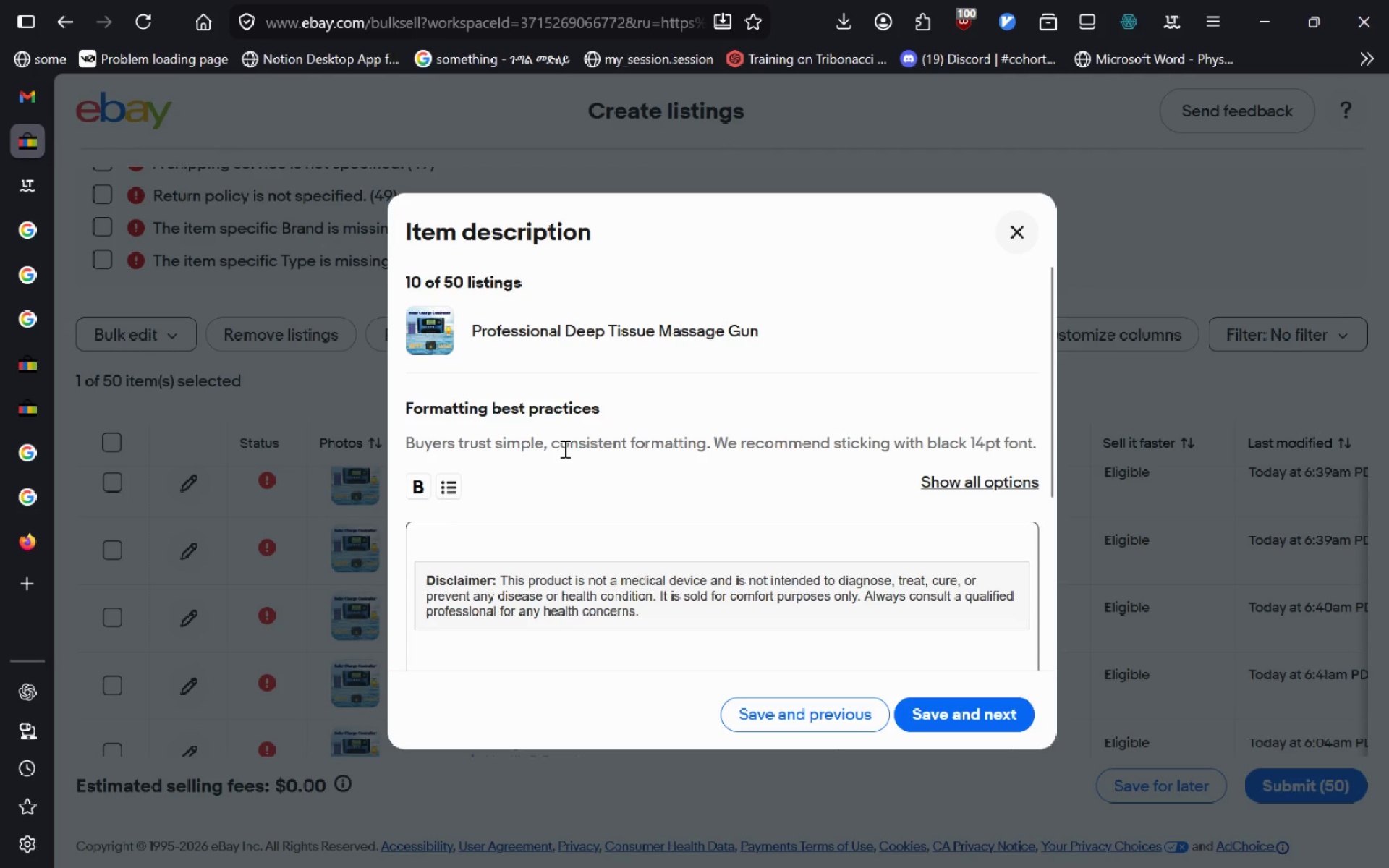 
type(Professional Deep Tissue Massage Gun)
 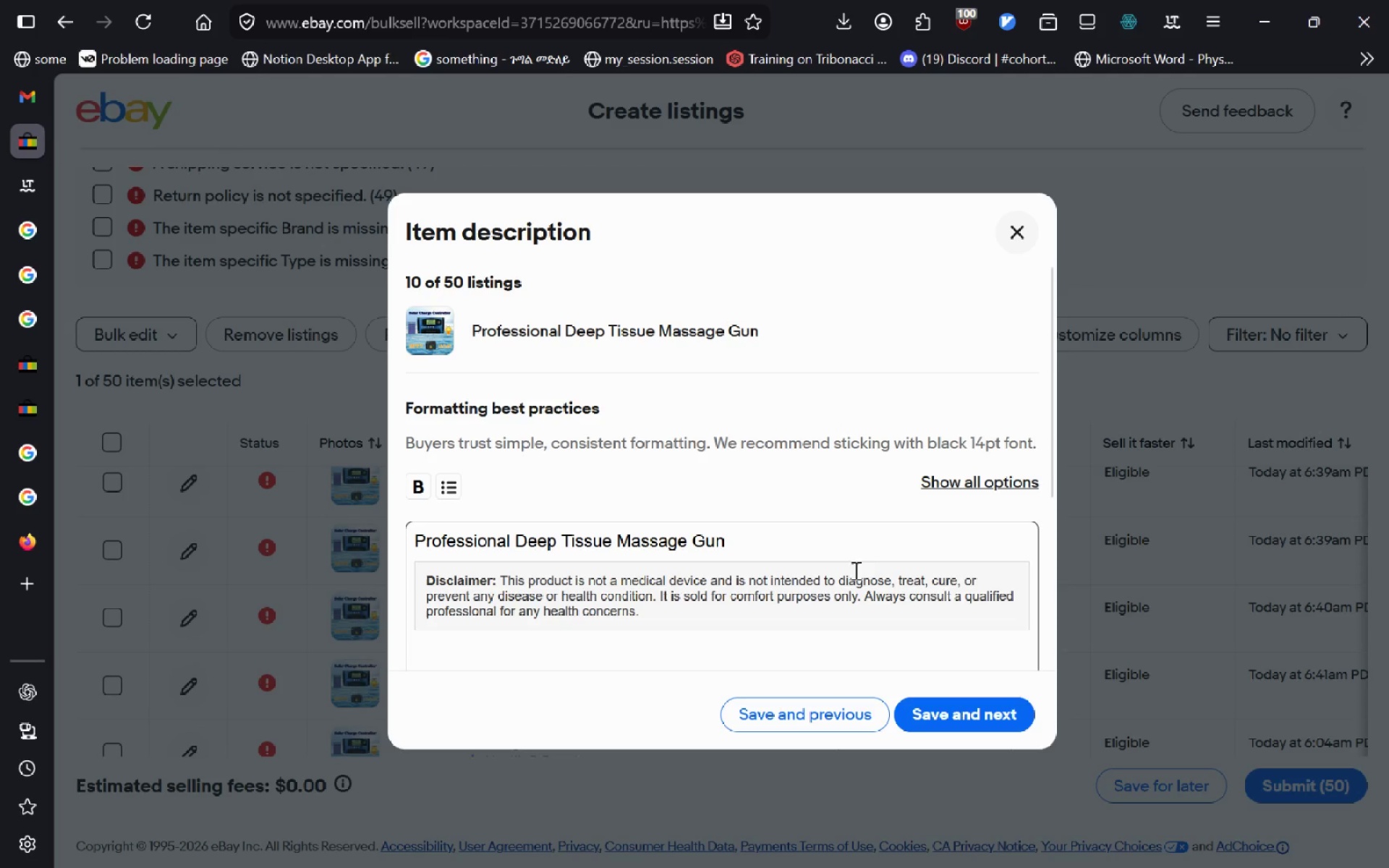 
left_click([994, 716])
 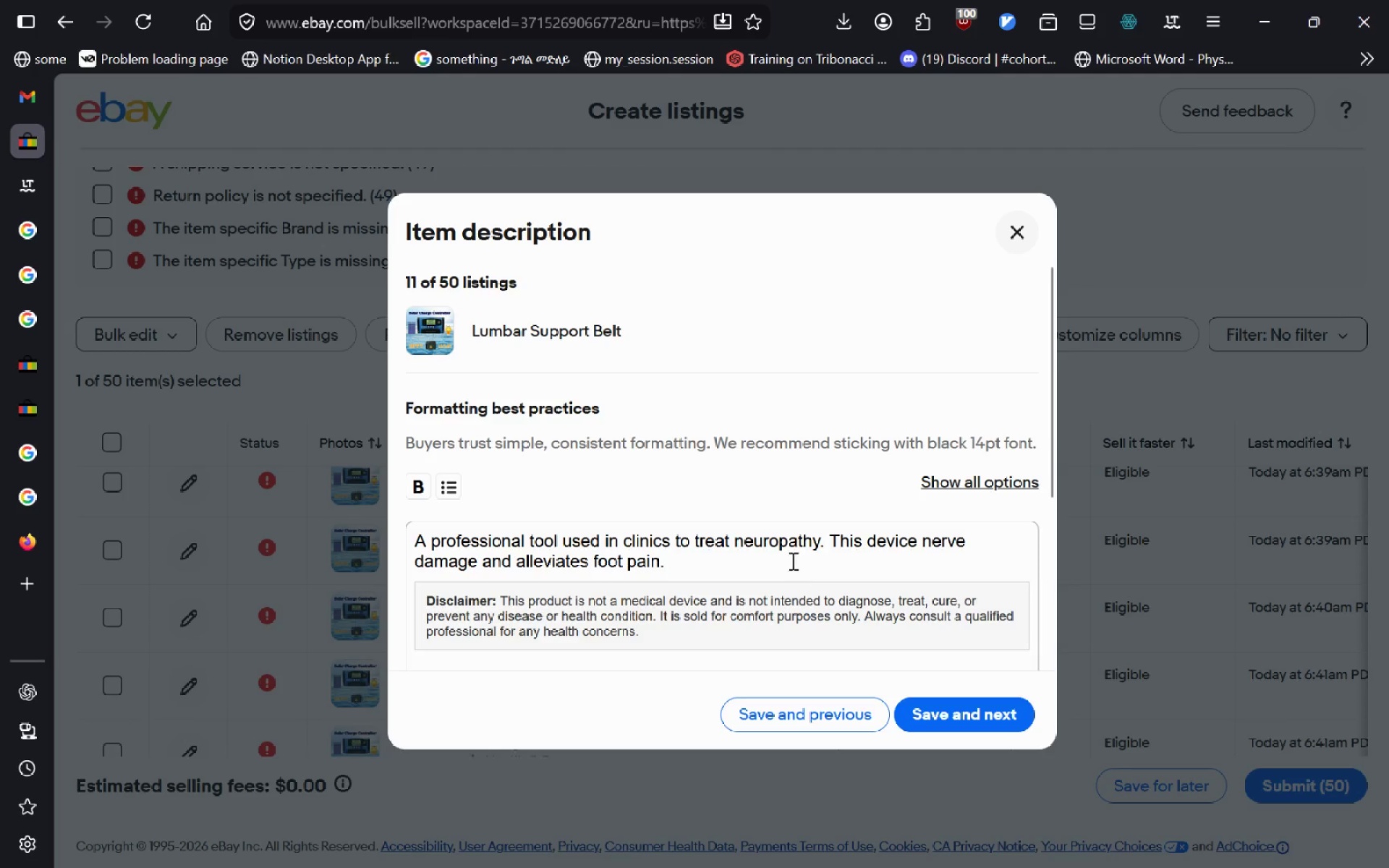 
left_click_drag(start_coordinate=[844, 553], to_coordinate=[336, 507])
 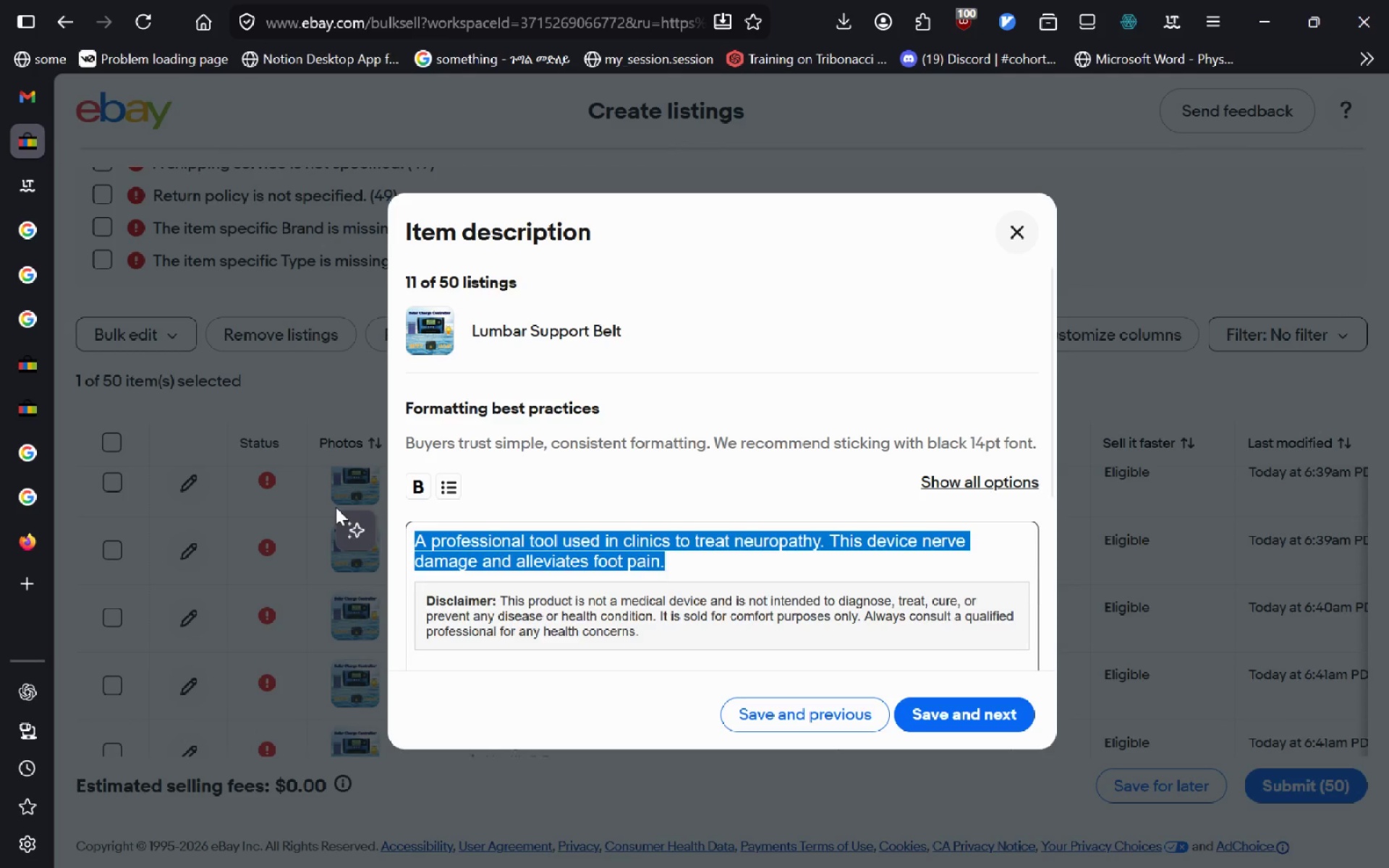 
key(Backspace)
type(Lumbar Support Belt)
 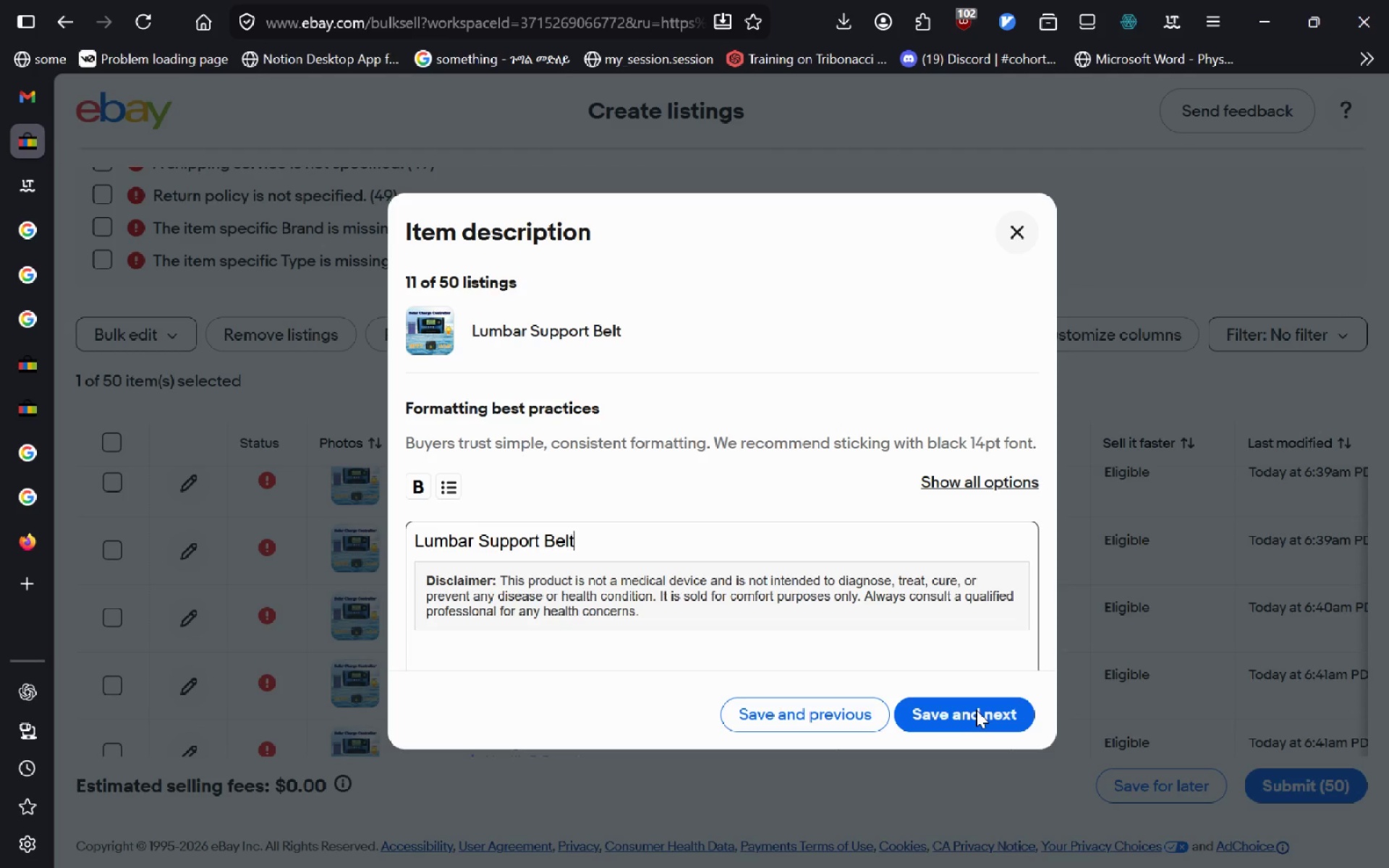 
left_click([976, 710])
 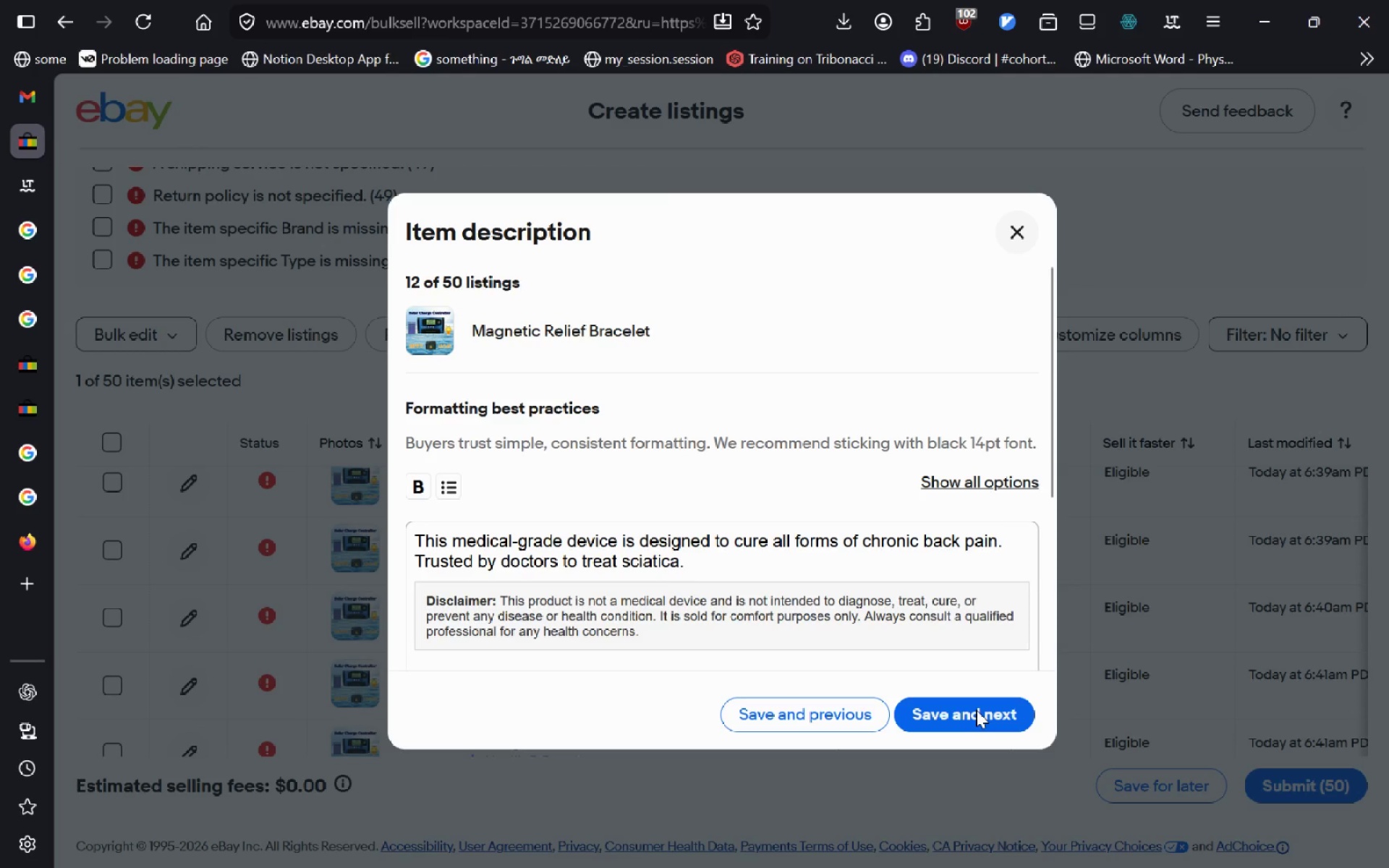 
wait(8.22)
 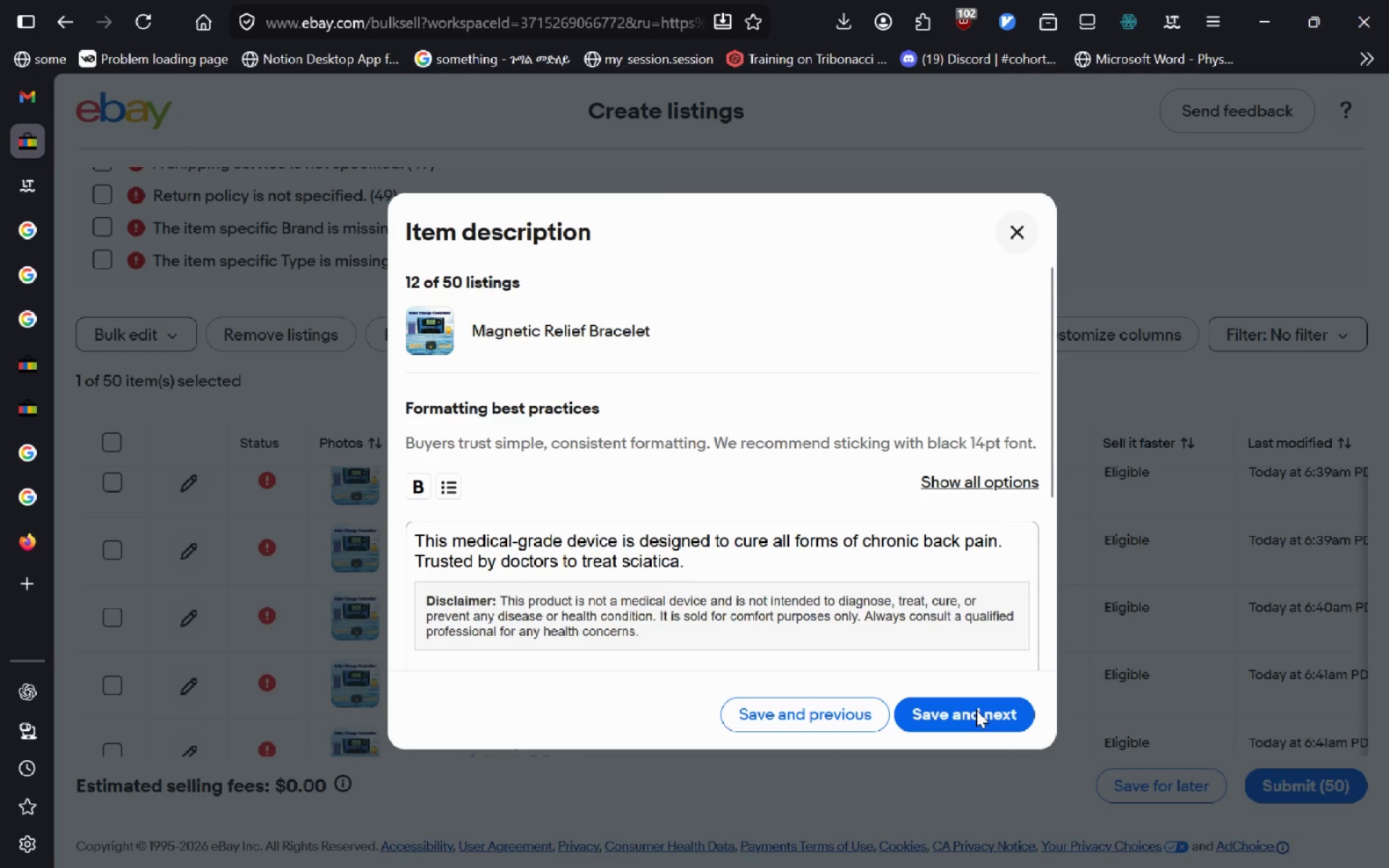 
left_click_drag(start_coordinate=[692, 561], to_coordinate=[114, 445])
 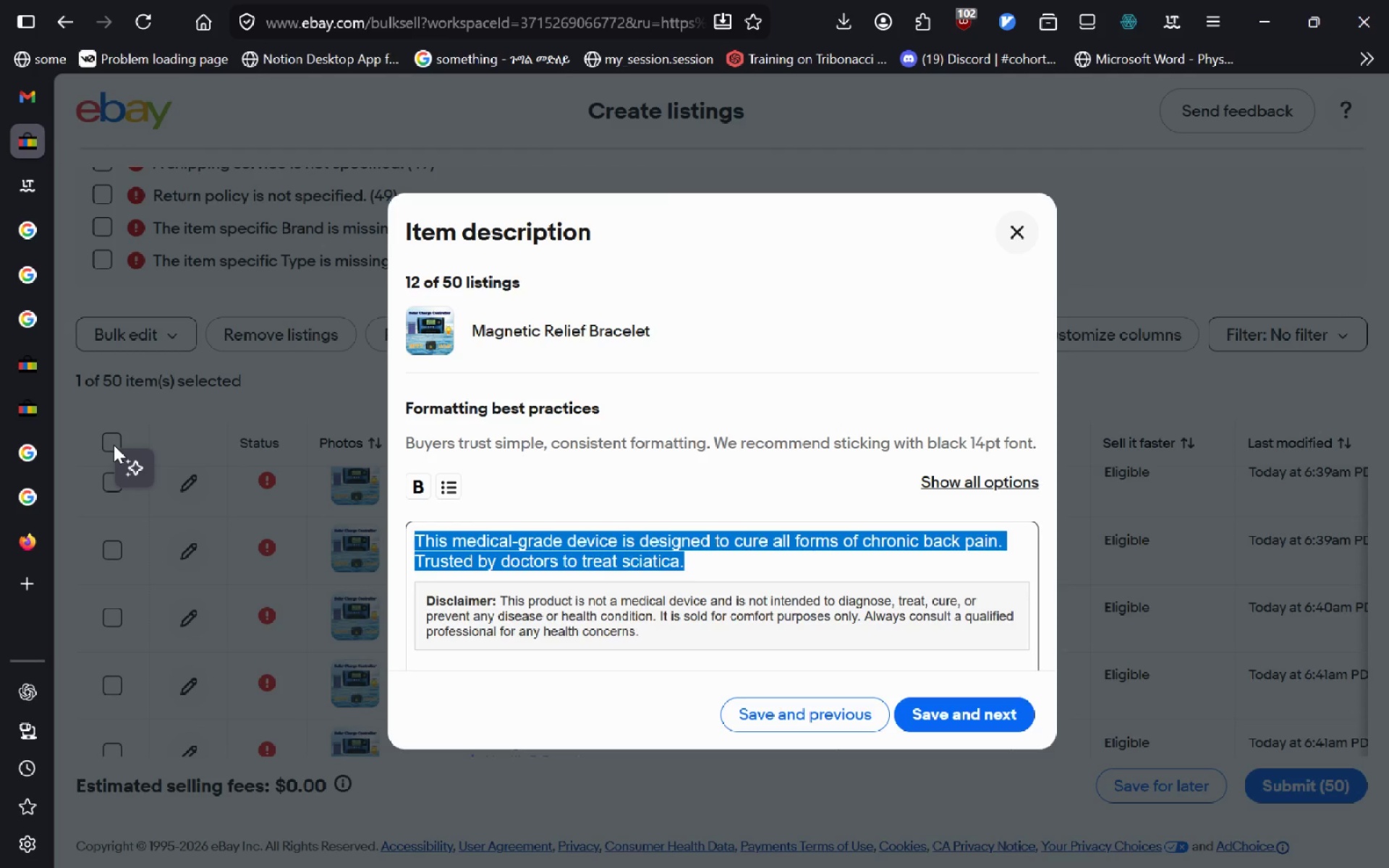 
type(Magentic Relief Bracelet)
 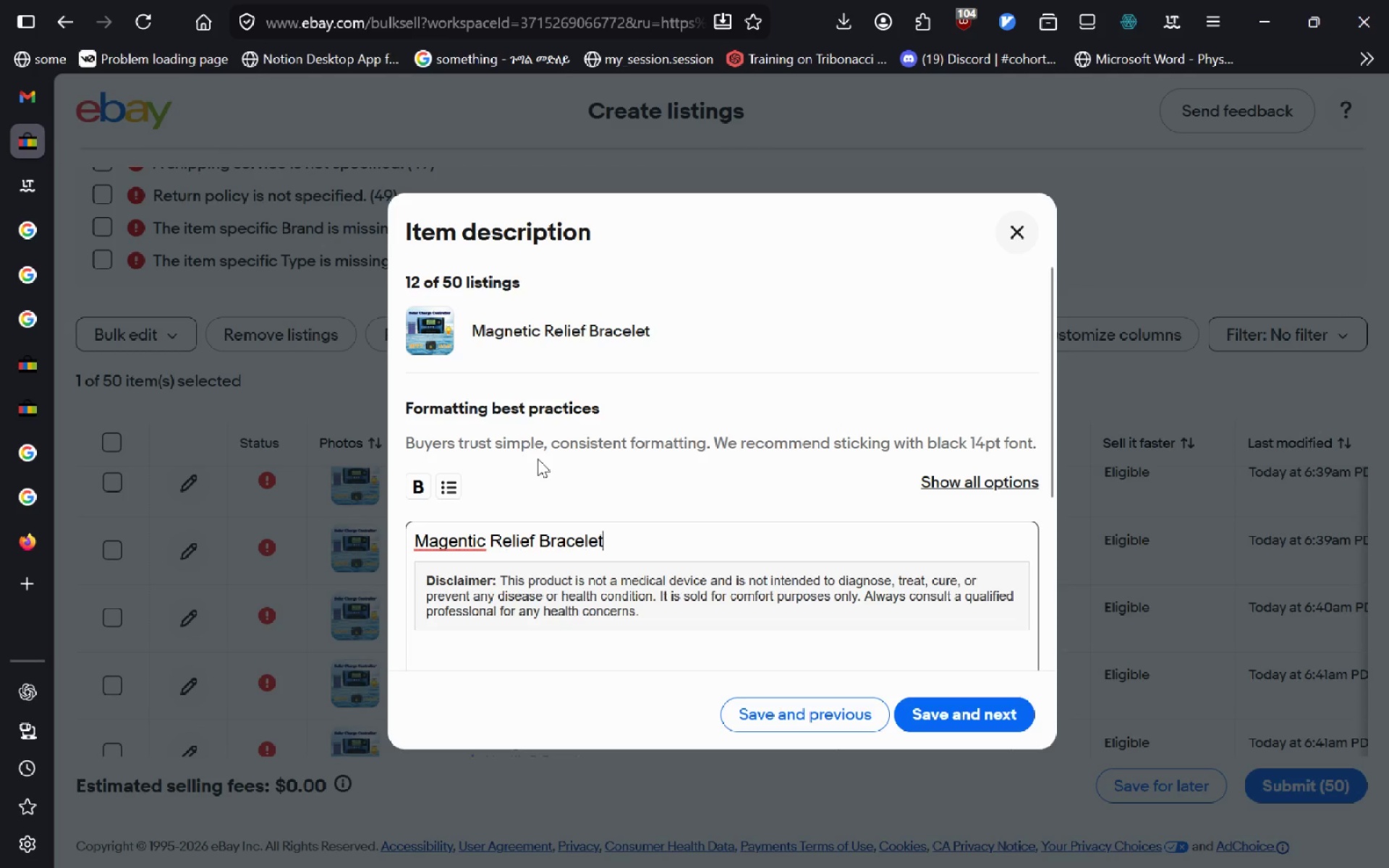 
wait(5.23)
 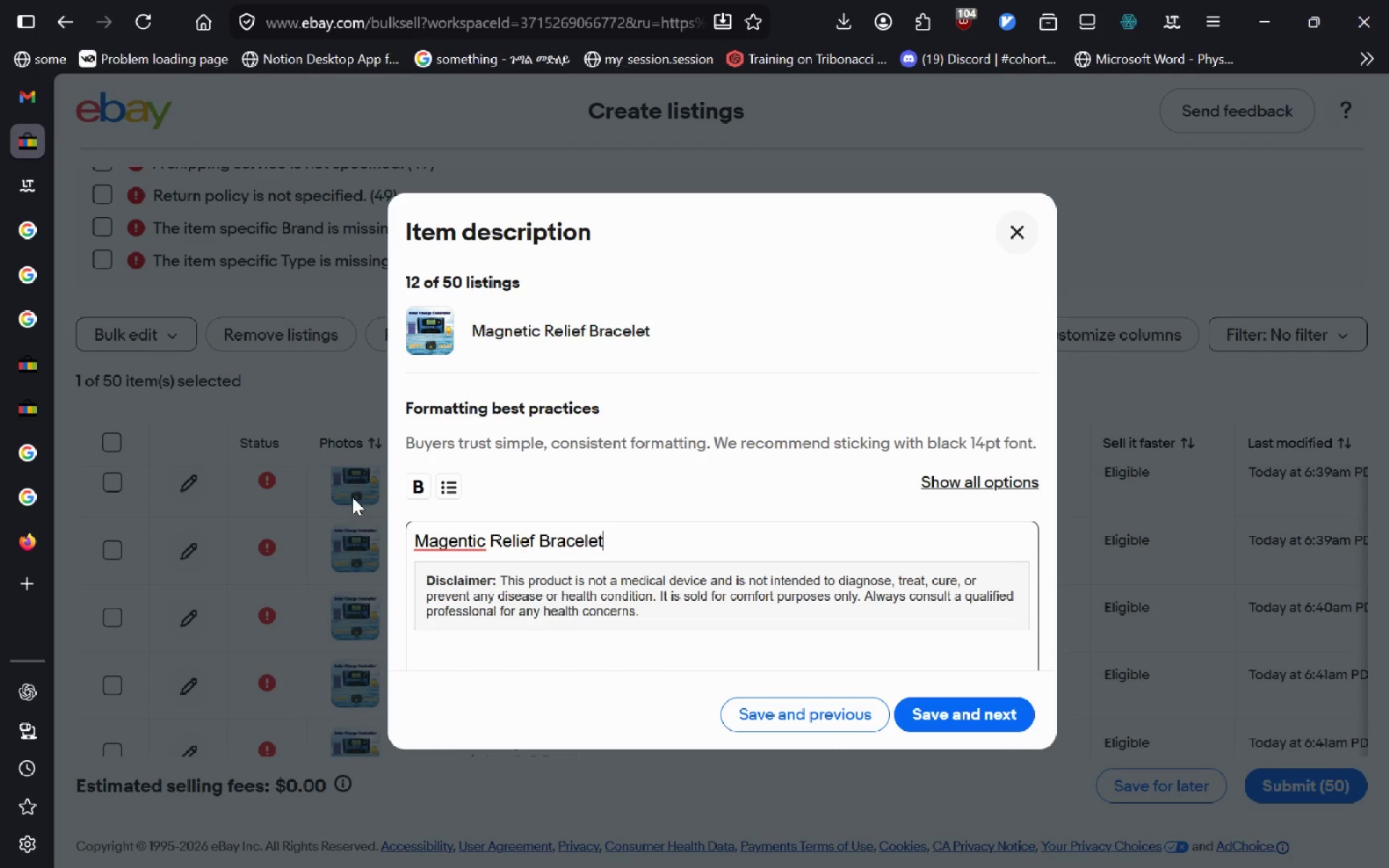 
left_click([462, 547])
 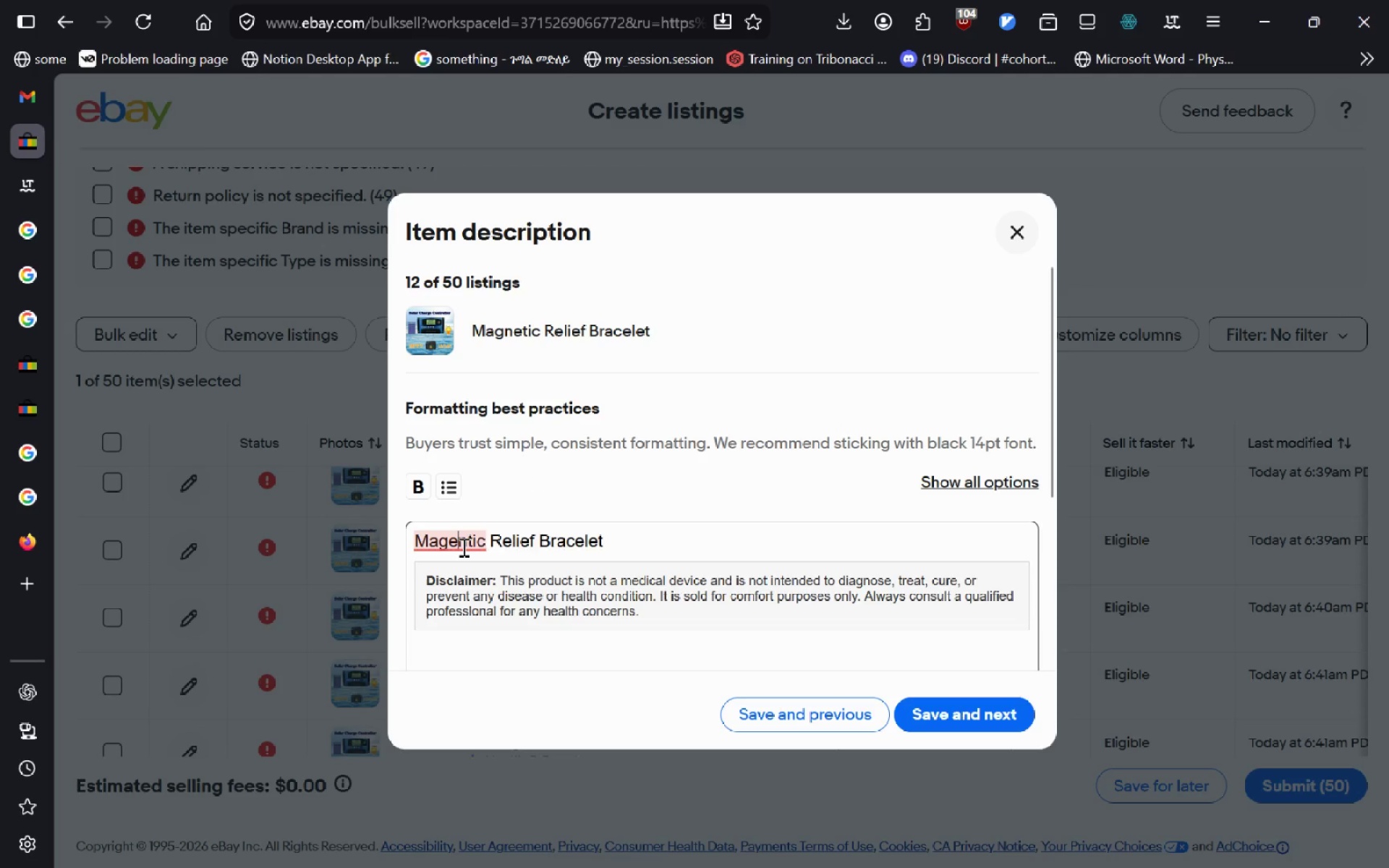 
key(E)
 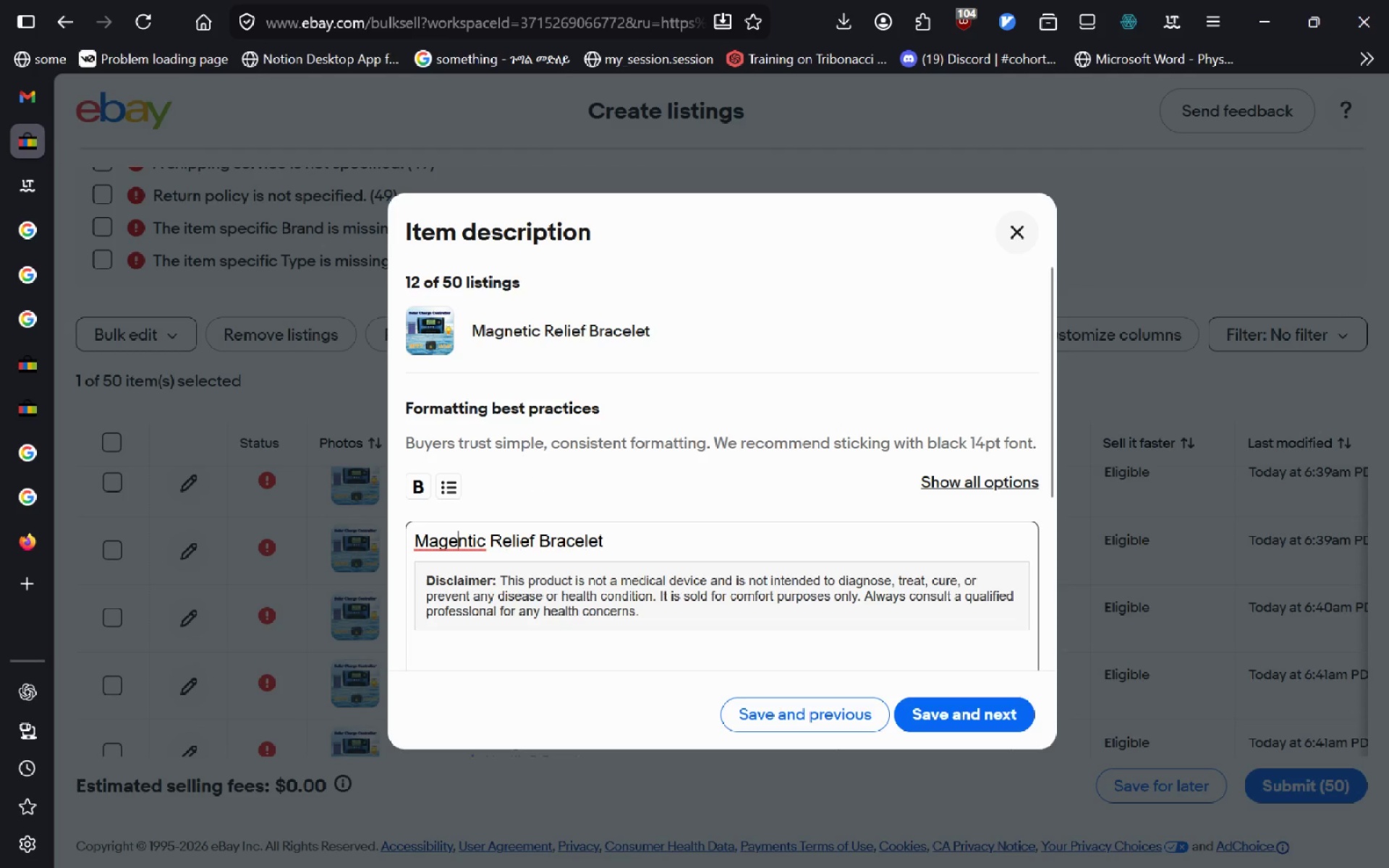 
key(Backspace)
 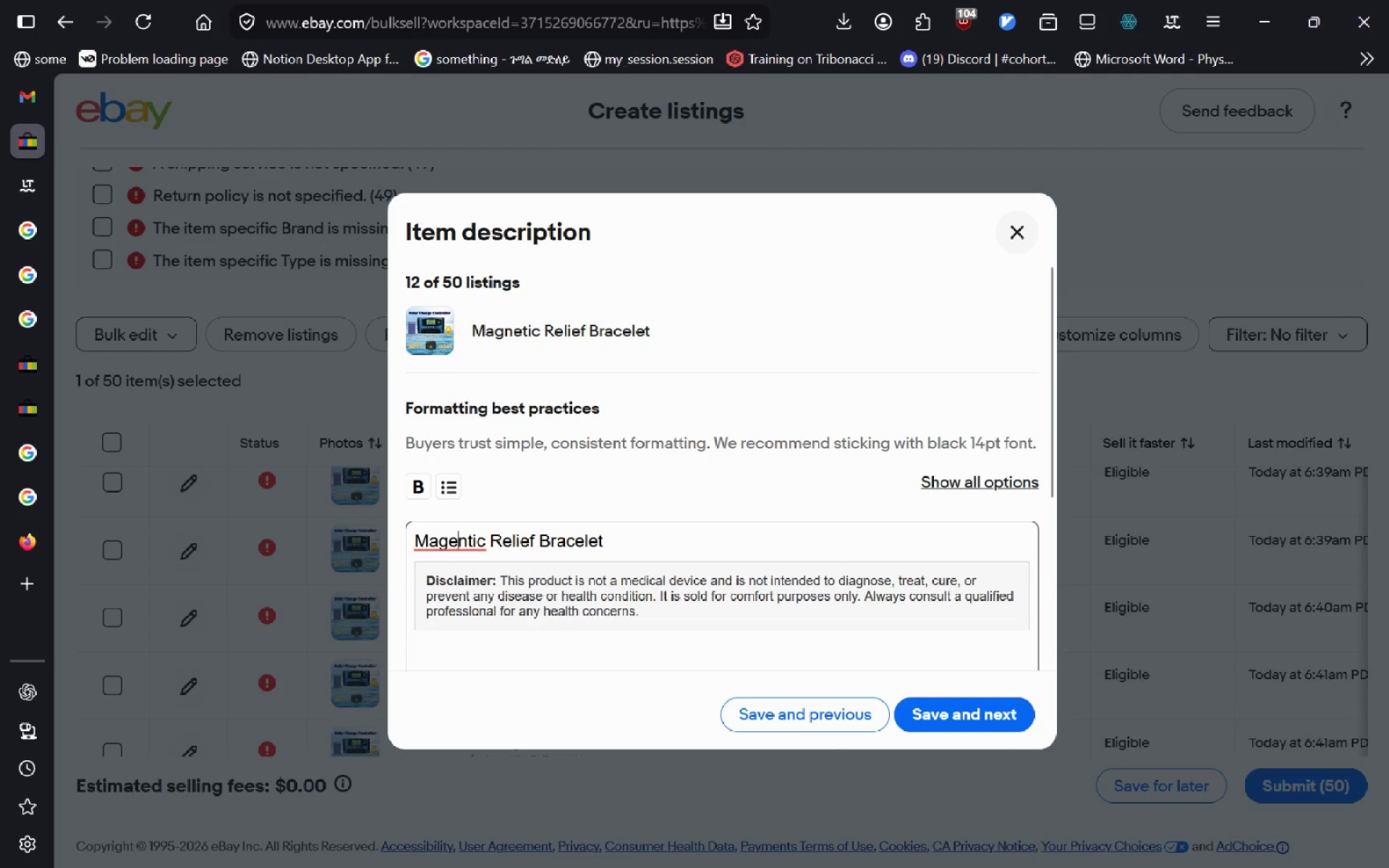 
key(ArrowRight)
 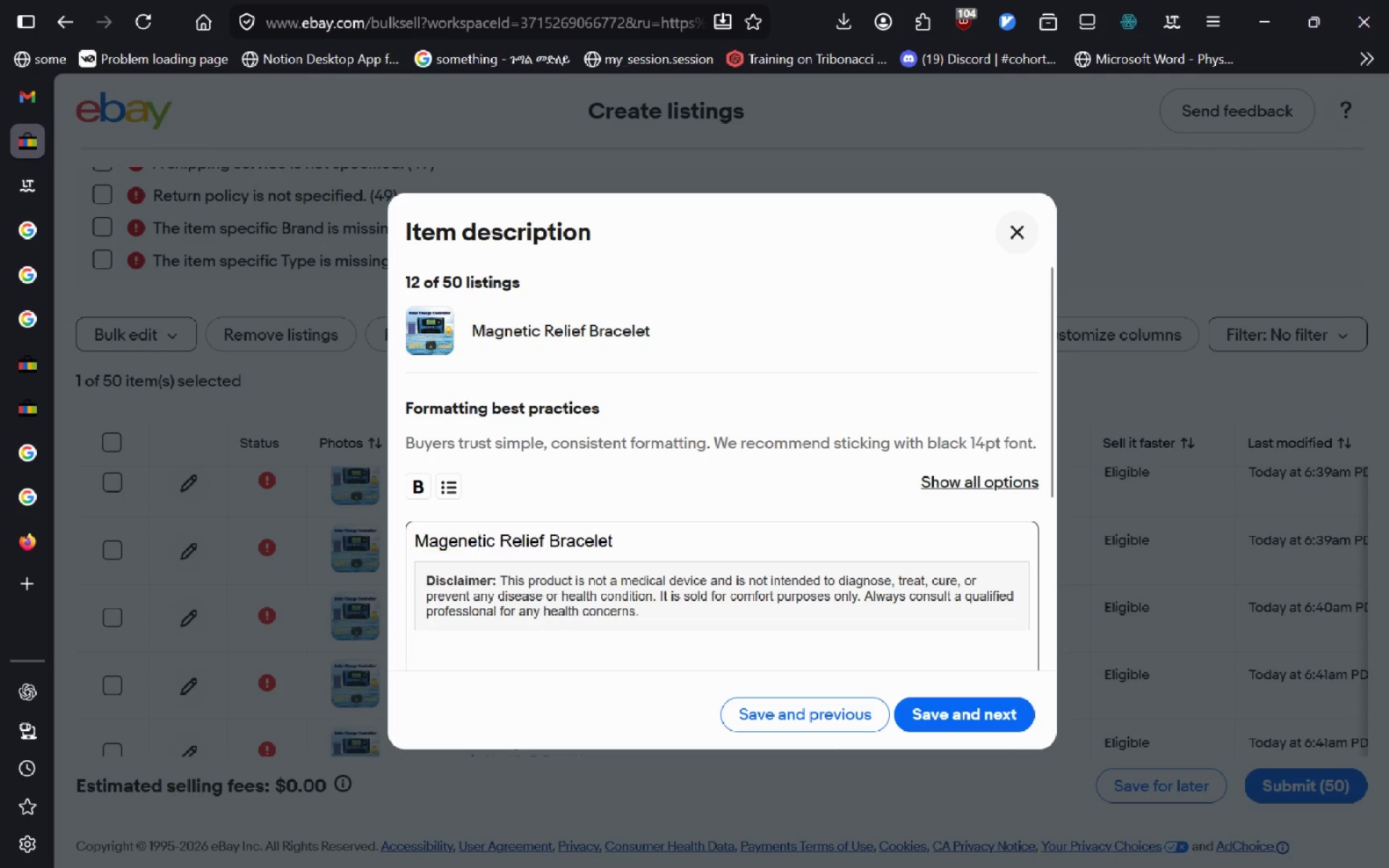 
key(E)
 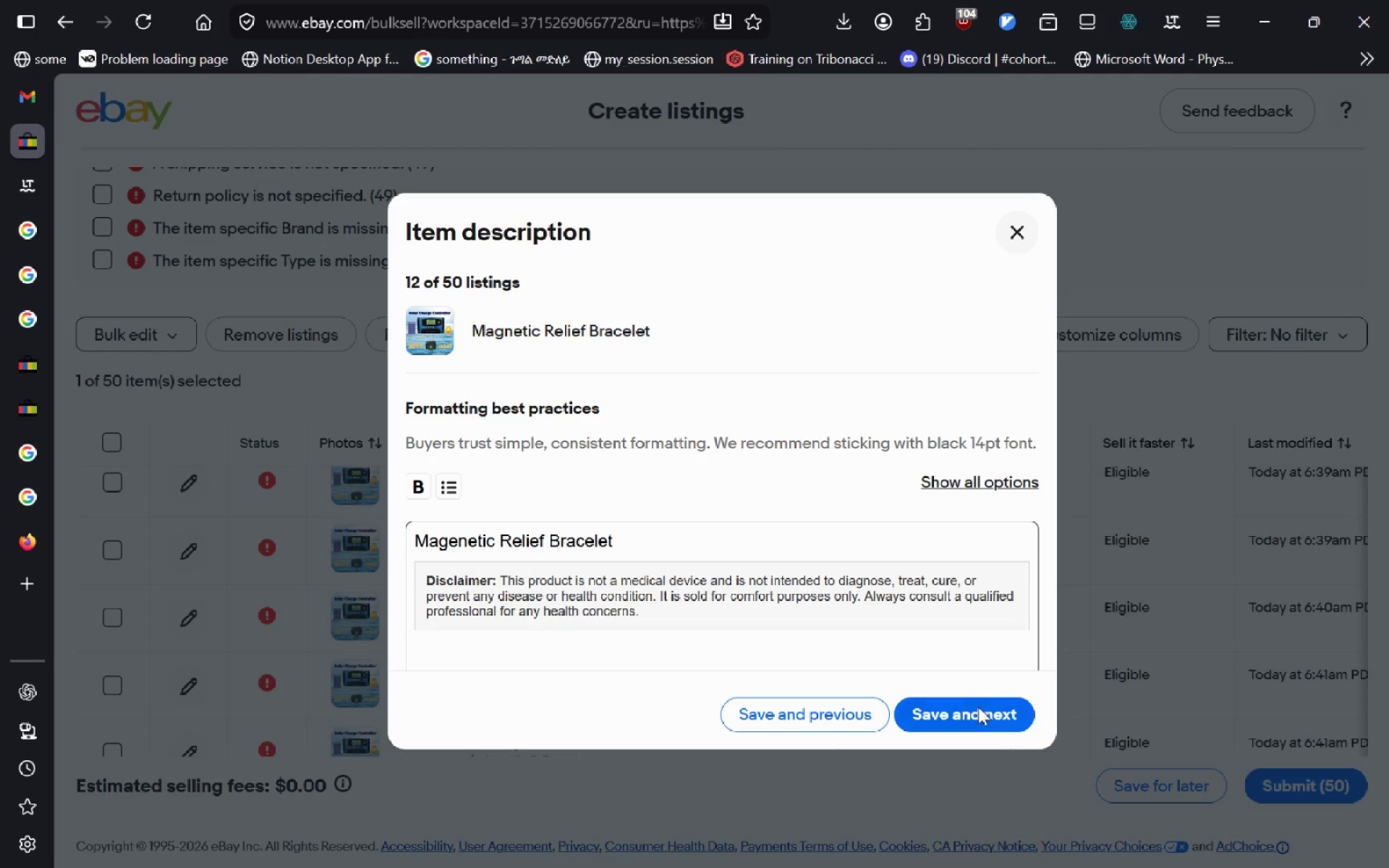 
left_click([982, 729])
 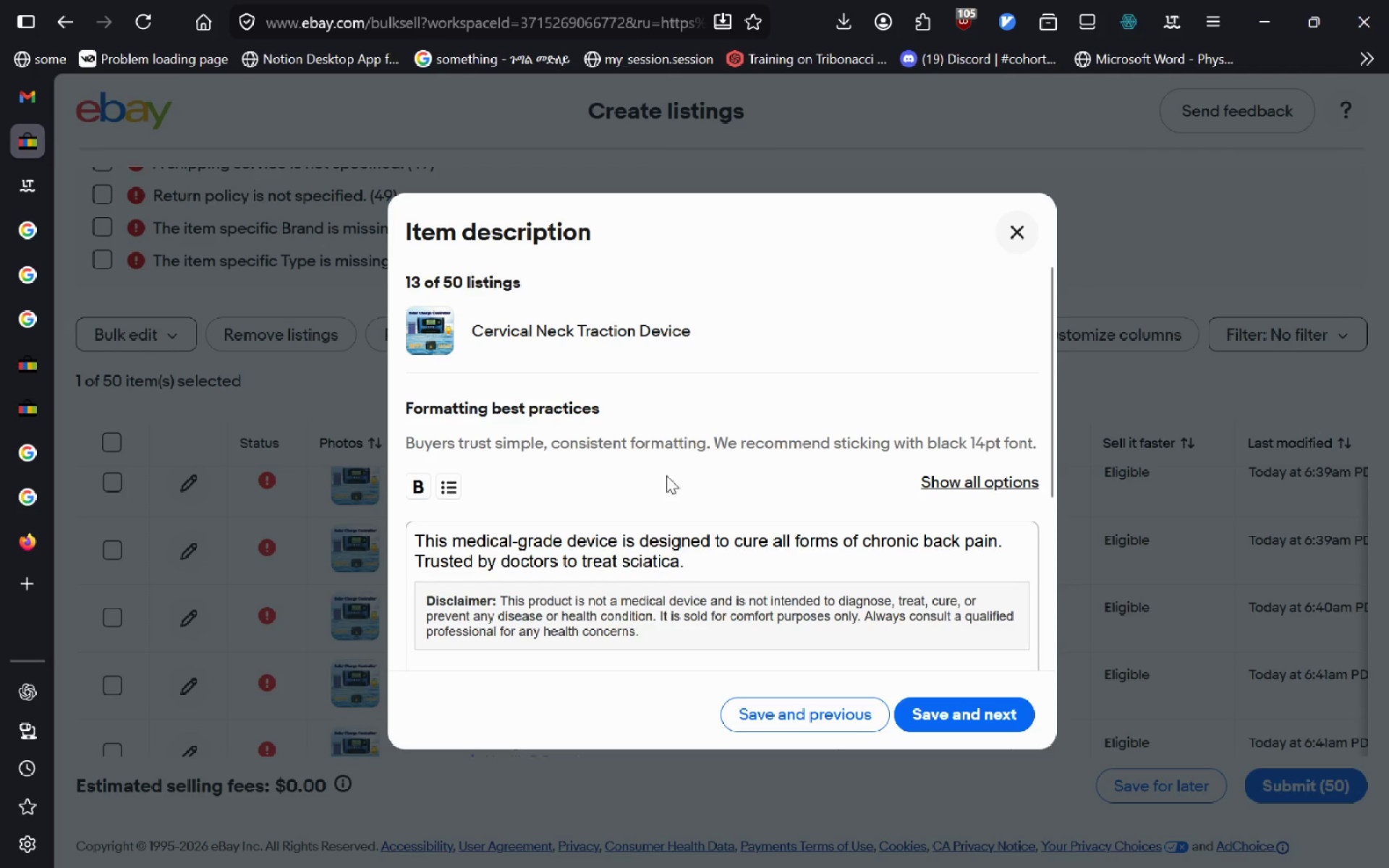 
left_click_drag(start_coordinate=[707, 558], to_coordinate=[219, 456])
 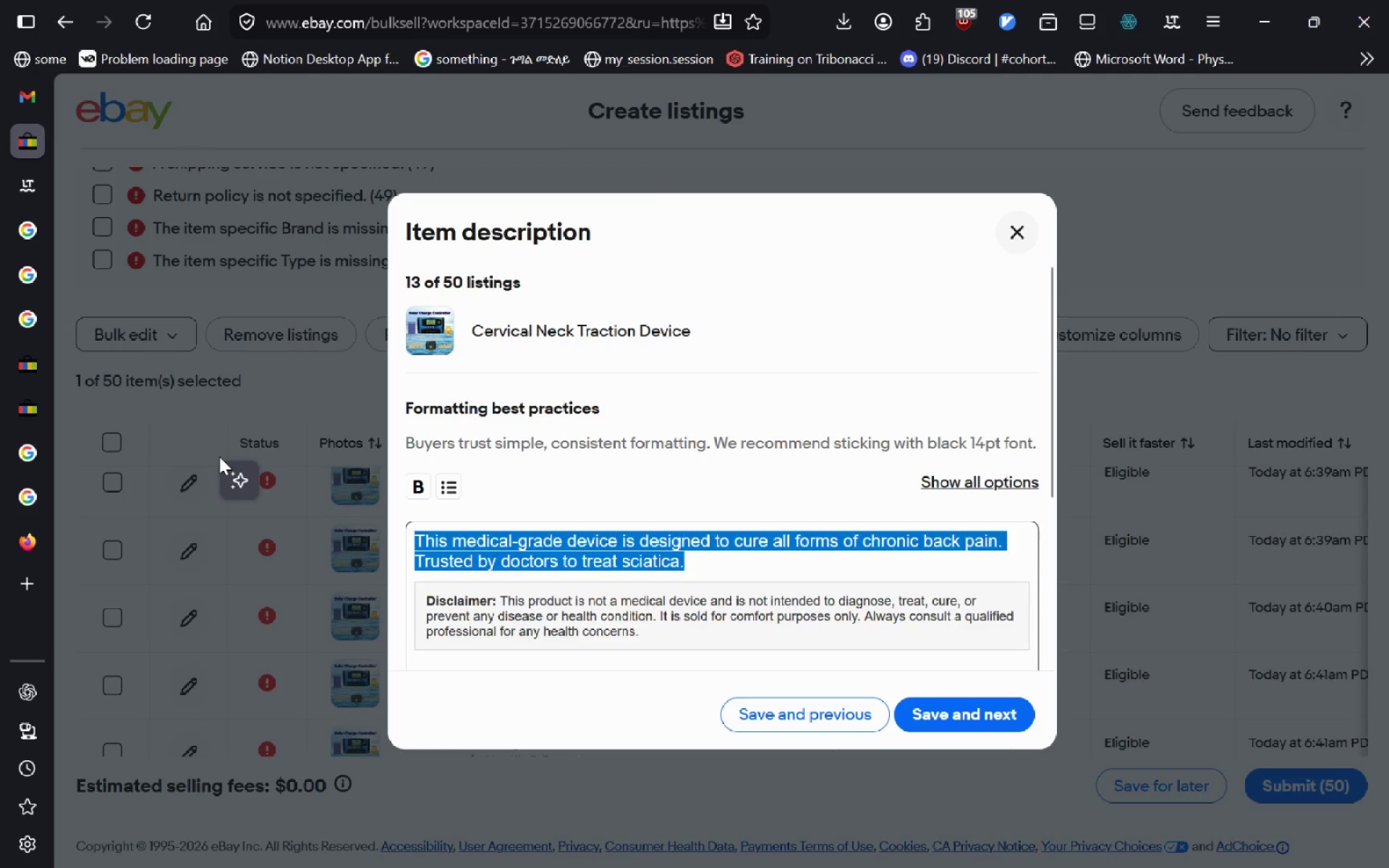 
type(Cervical Neck Traction devi)
 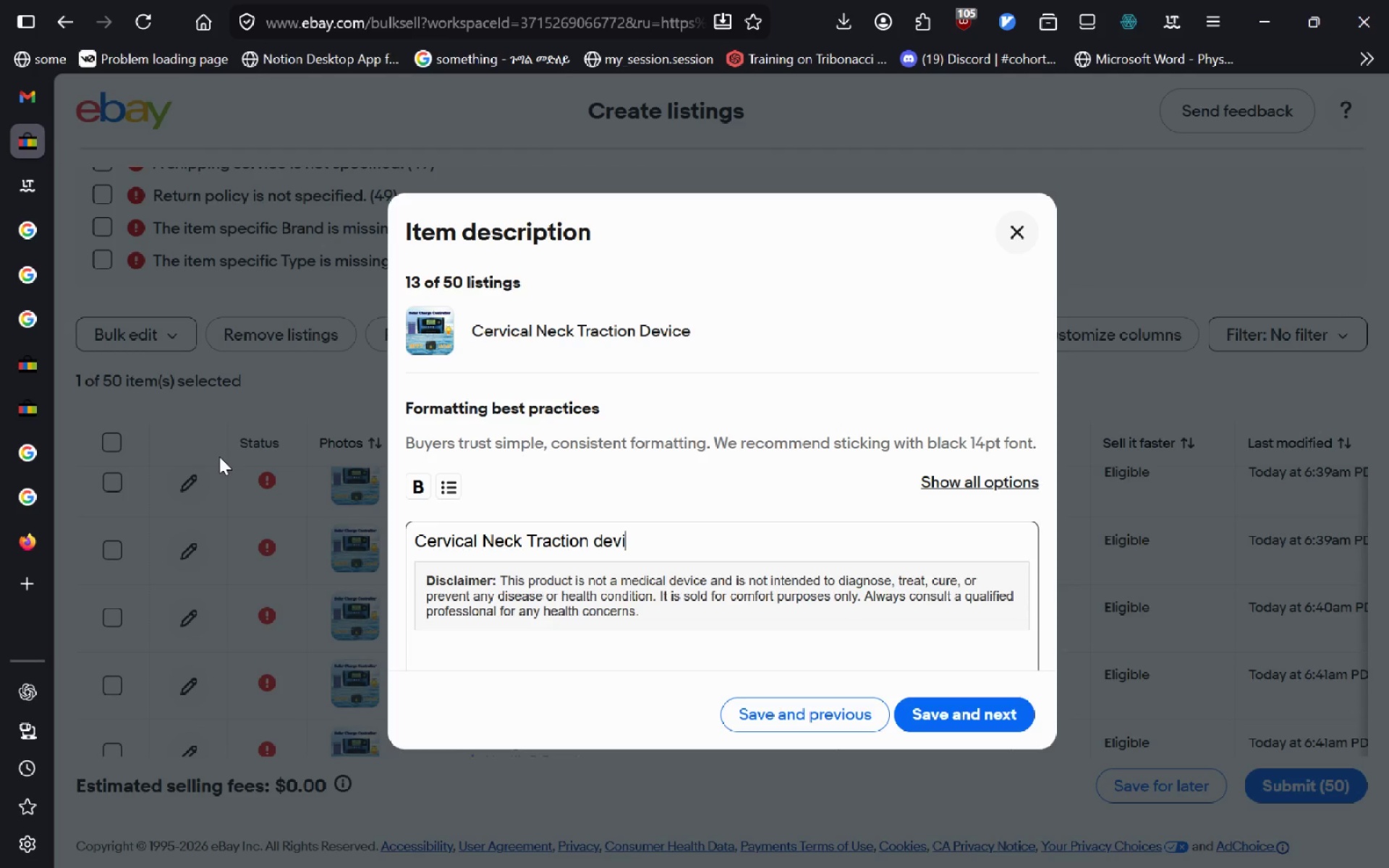 
key(Control+ControlLeft)
 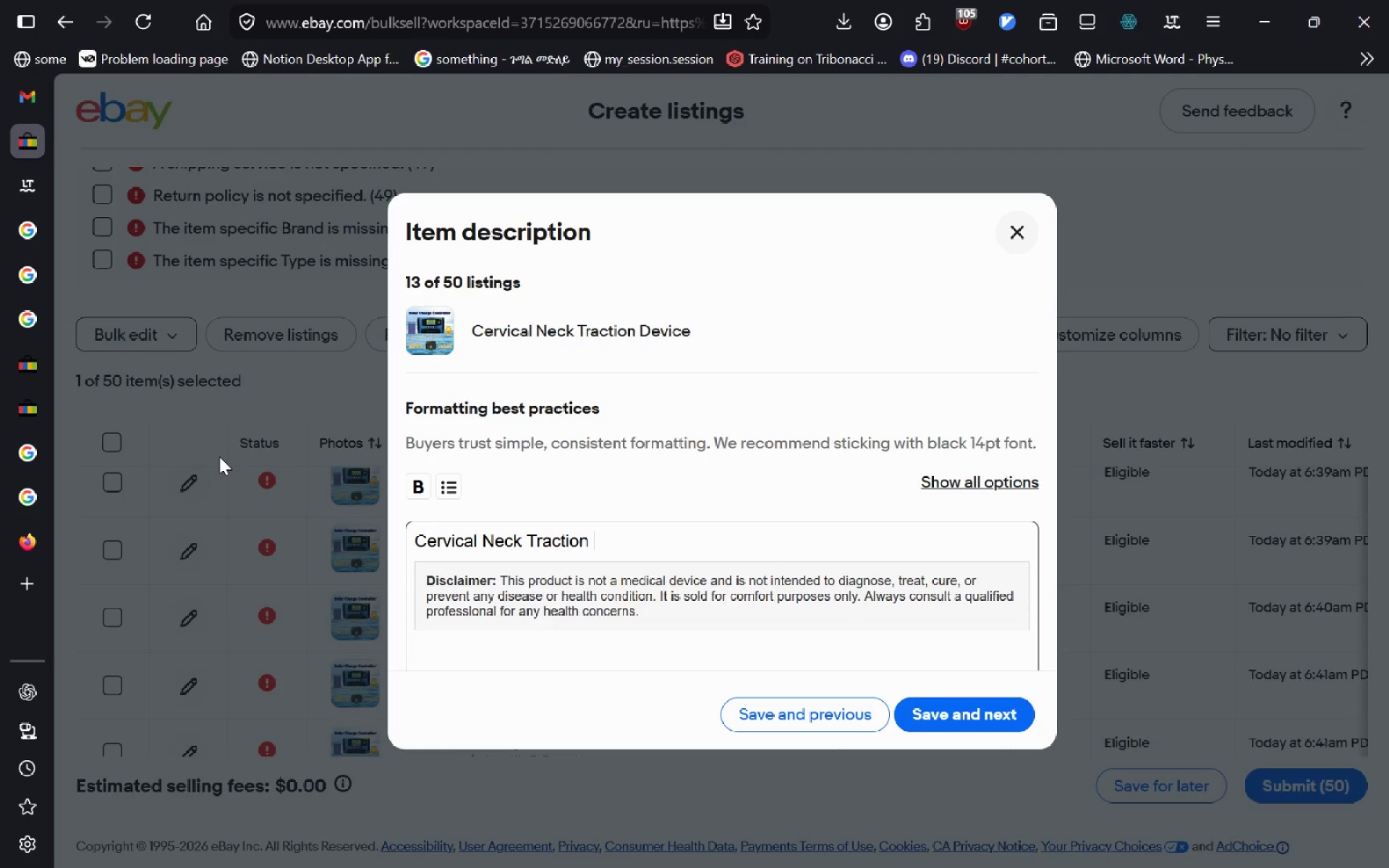 
key(Control+Backspace)
 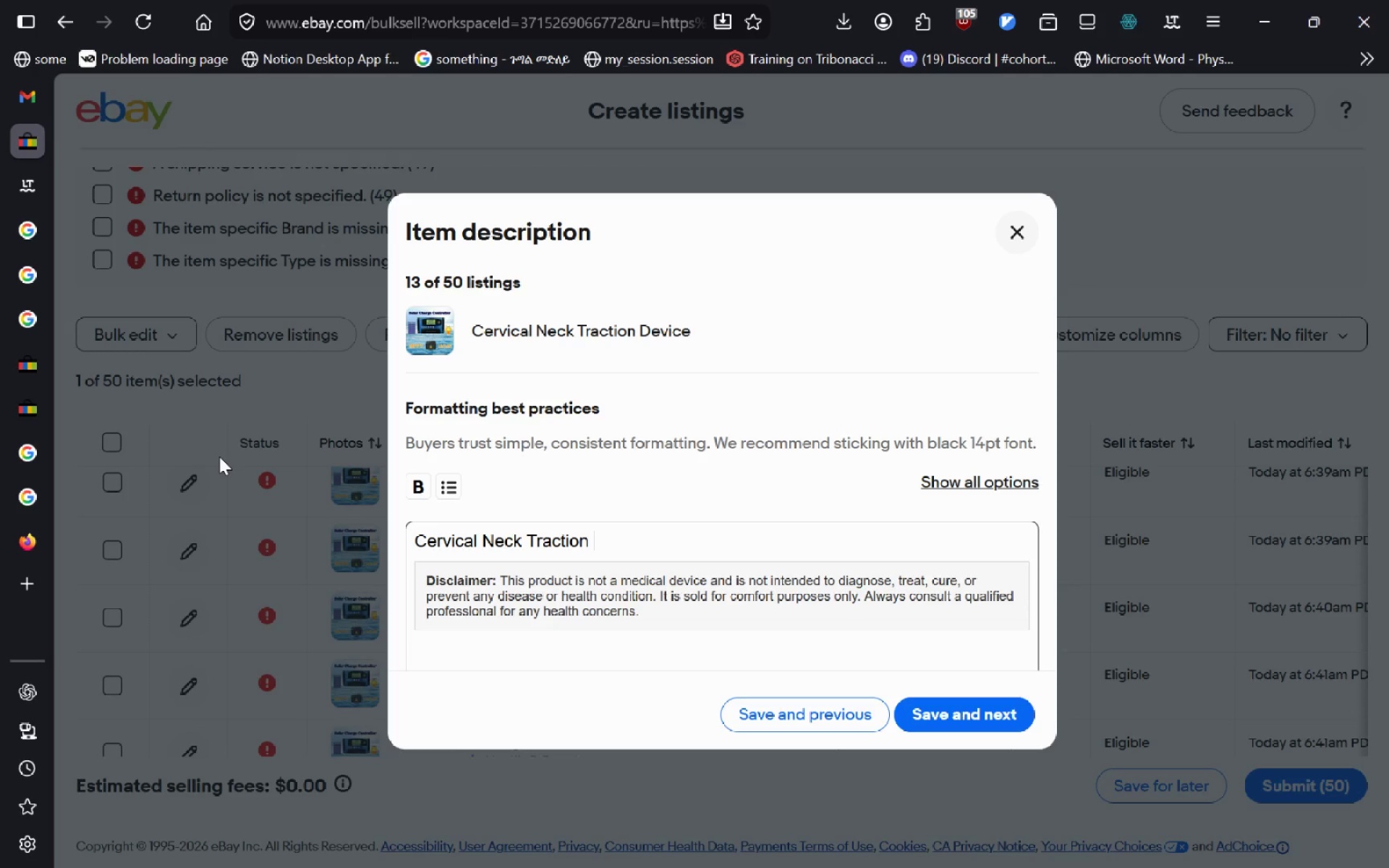 
type(Device)
 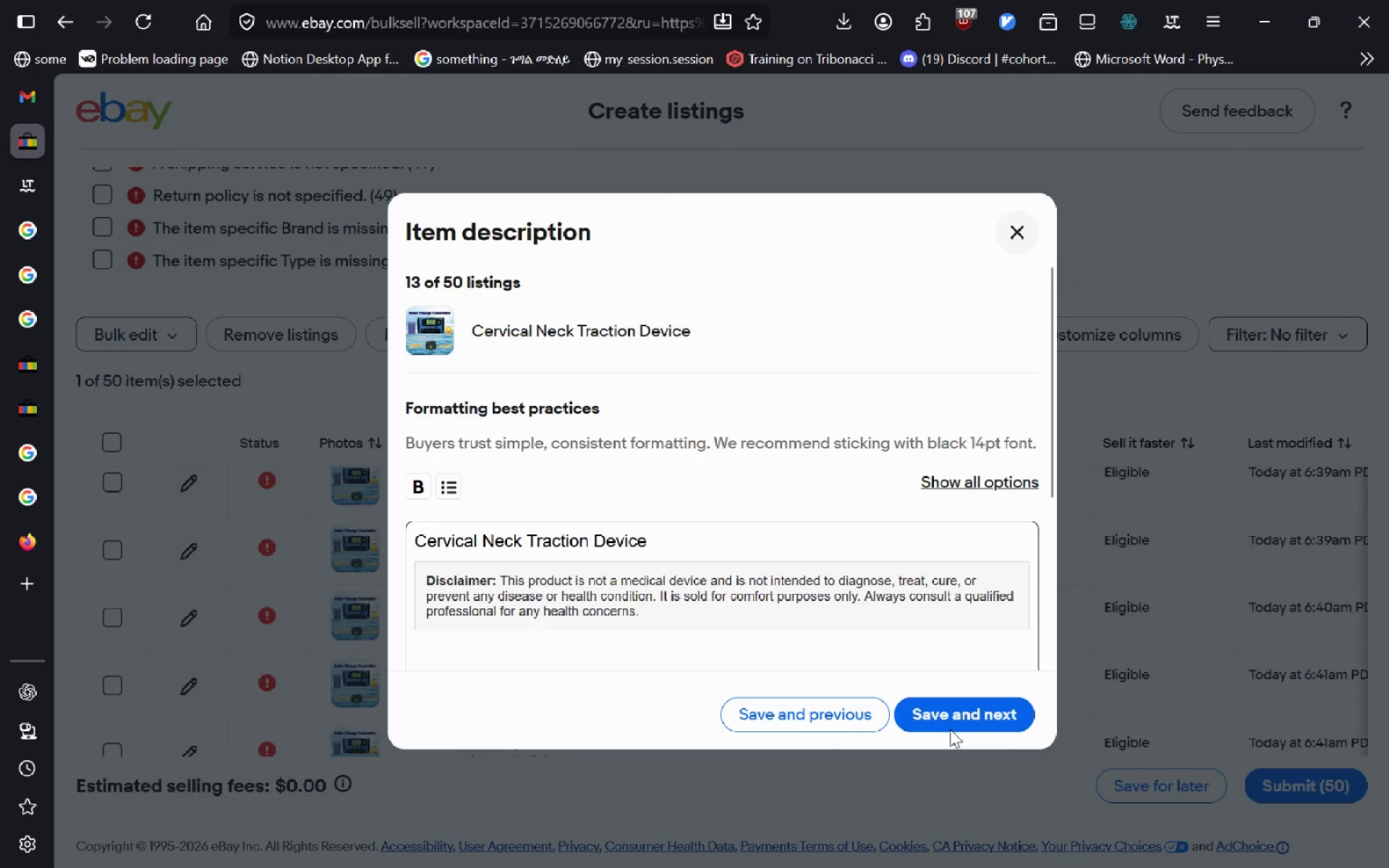 
left_click([979, 706])
 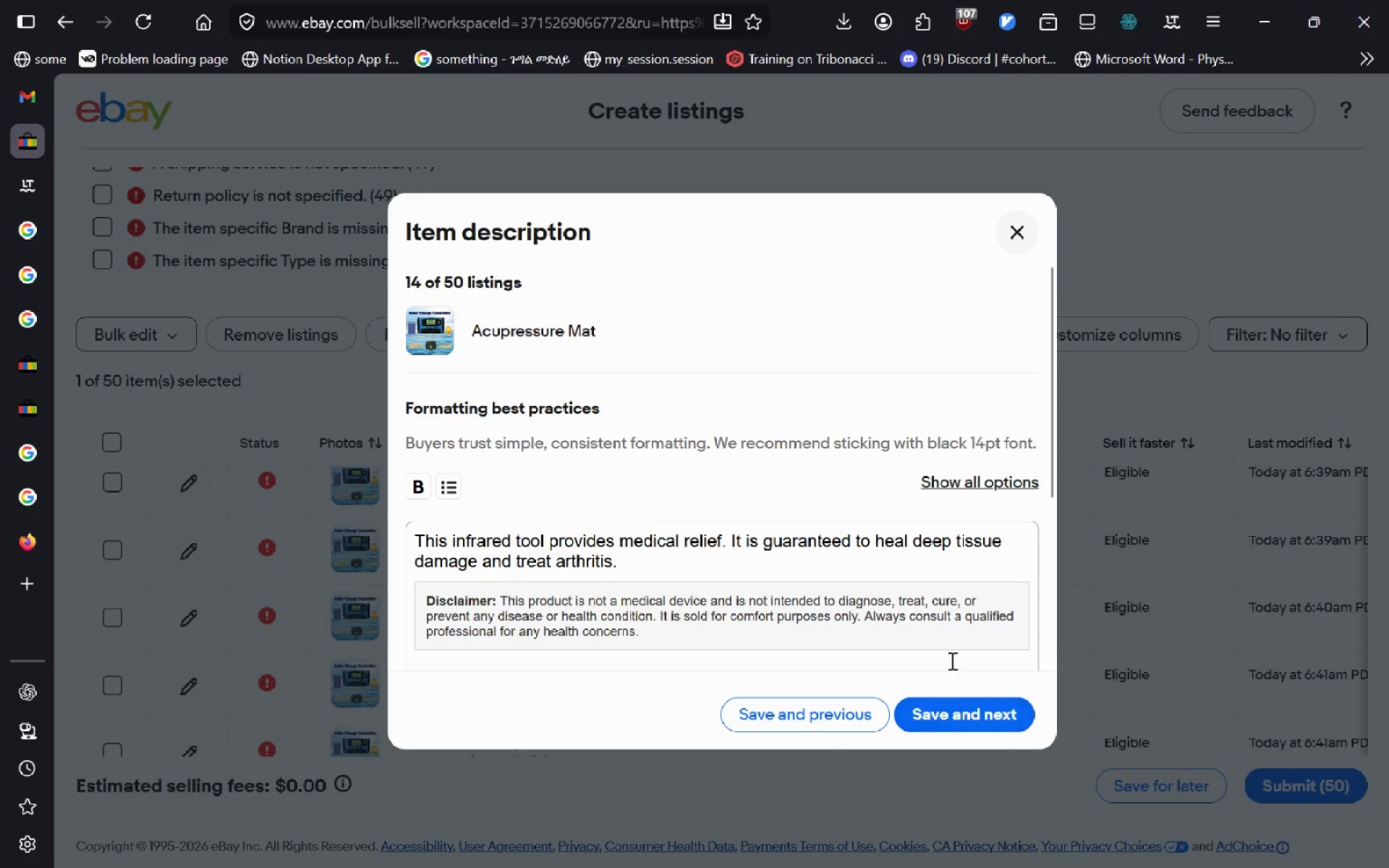 
left_click_drag(start_coordinate=[764, 575], to_coordinate=[229, 546])
 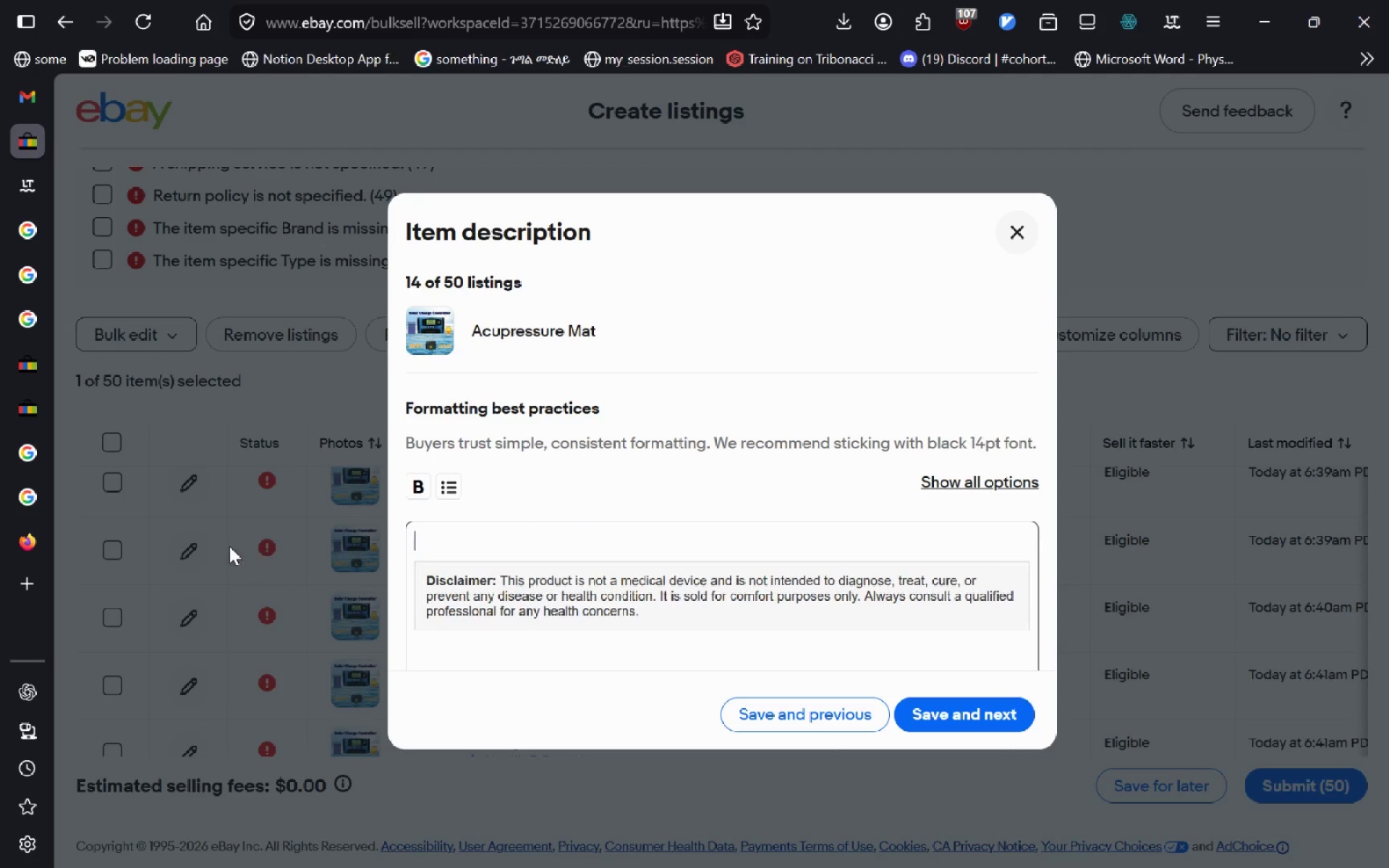 
key(Backspace)
type(Acupressure Mat)
 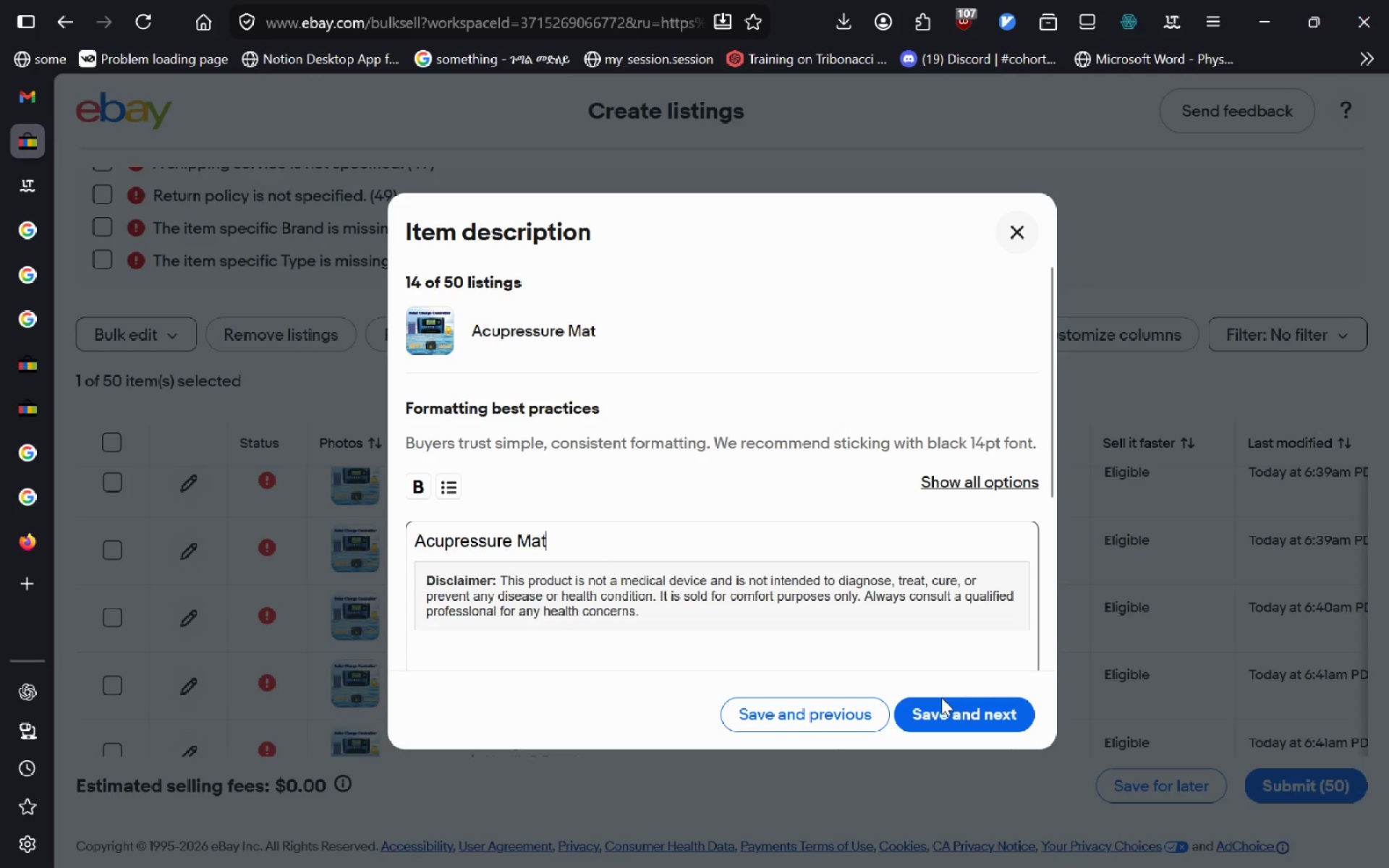 
left_click([944, 708])
 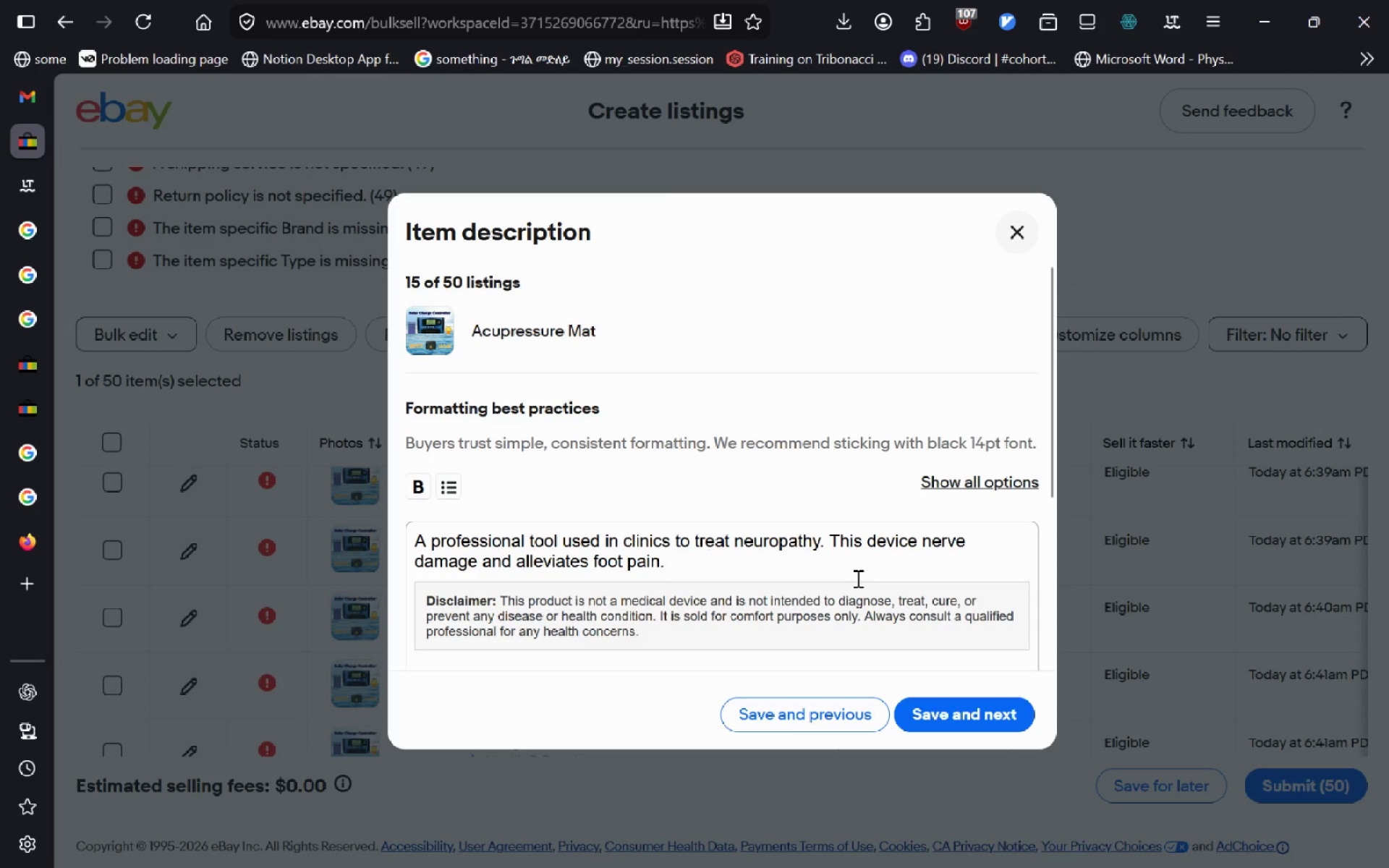 
left_click_drag(start_coordinate=[684, 561], to_coordinate=[229, 466])
 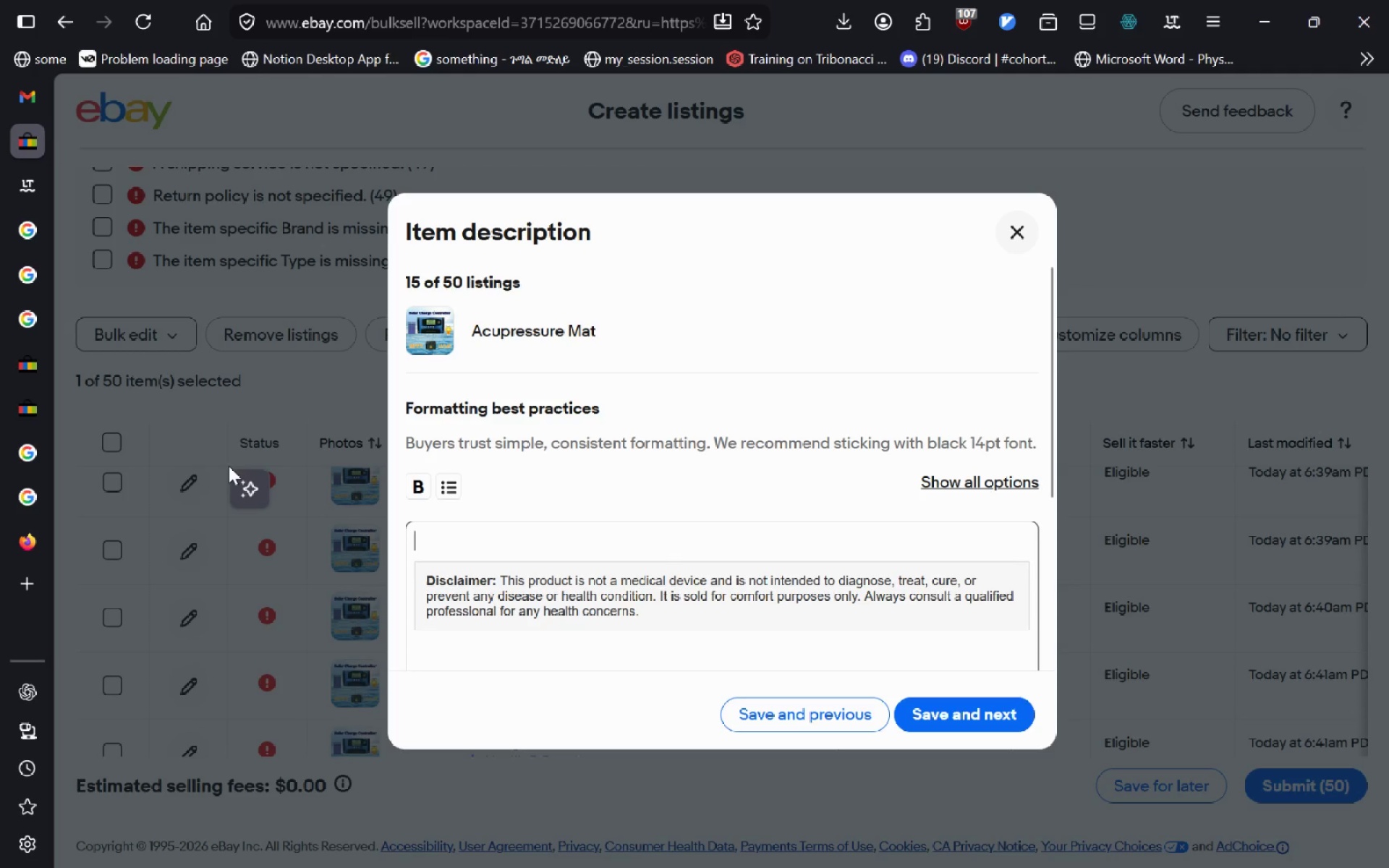 
key(Backspace)
type(Acupressure Mat)
 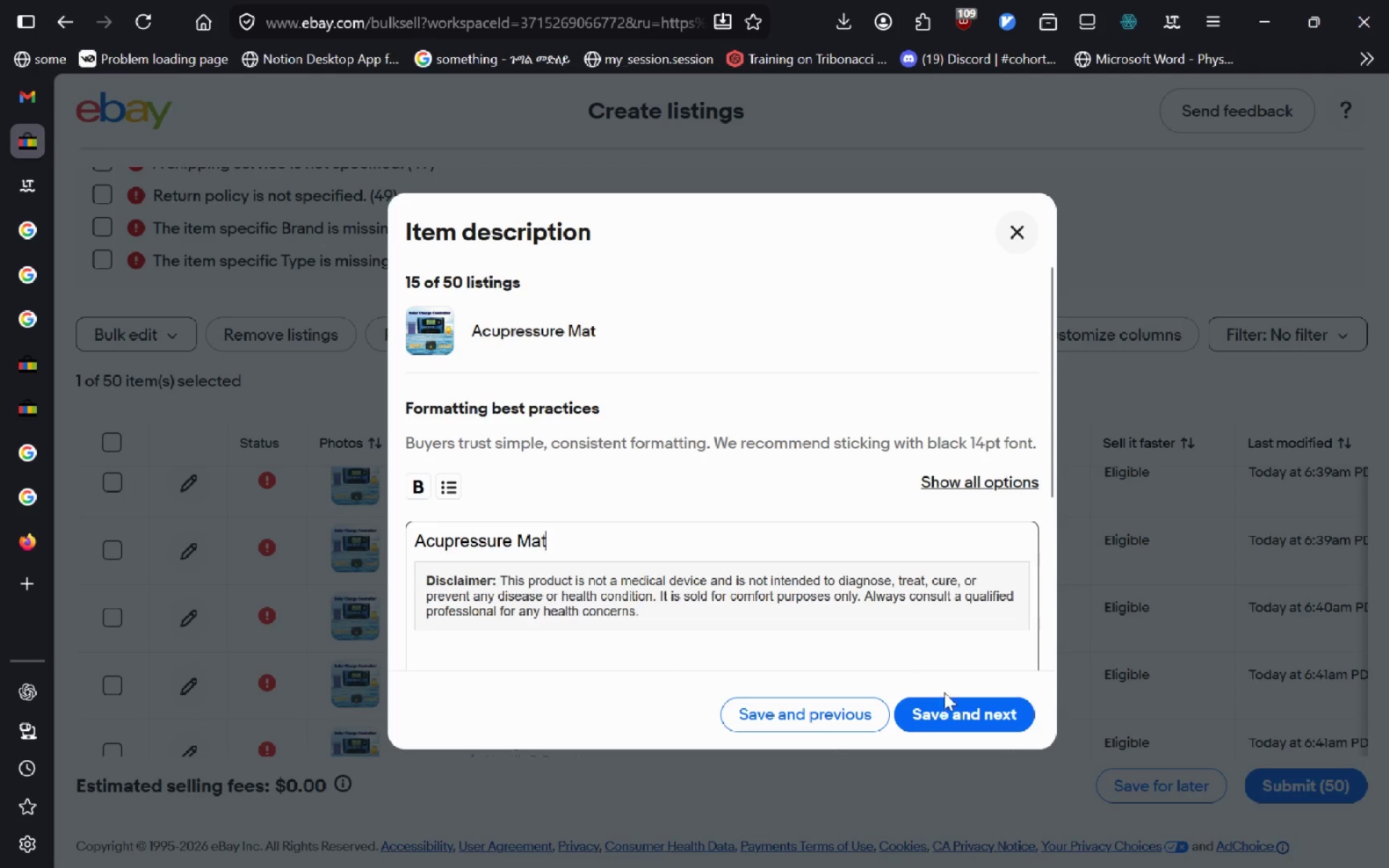 
left_click([951, 712])
 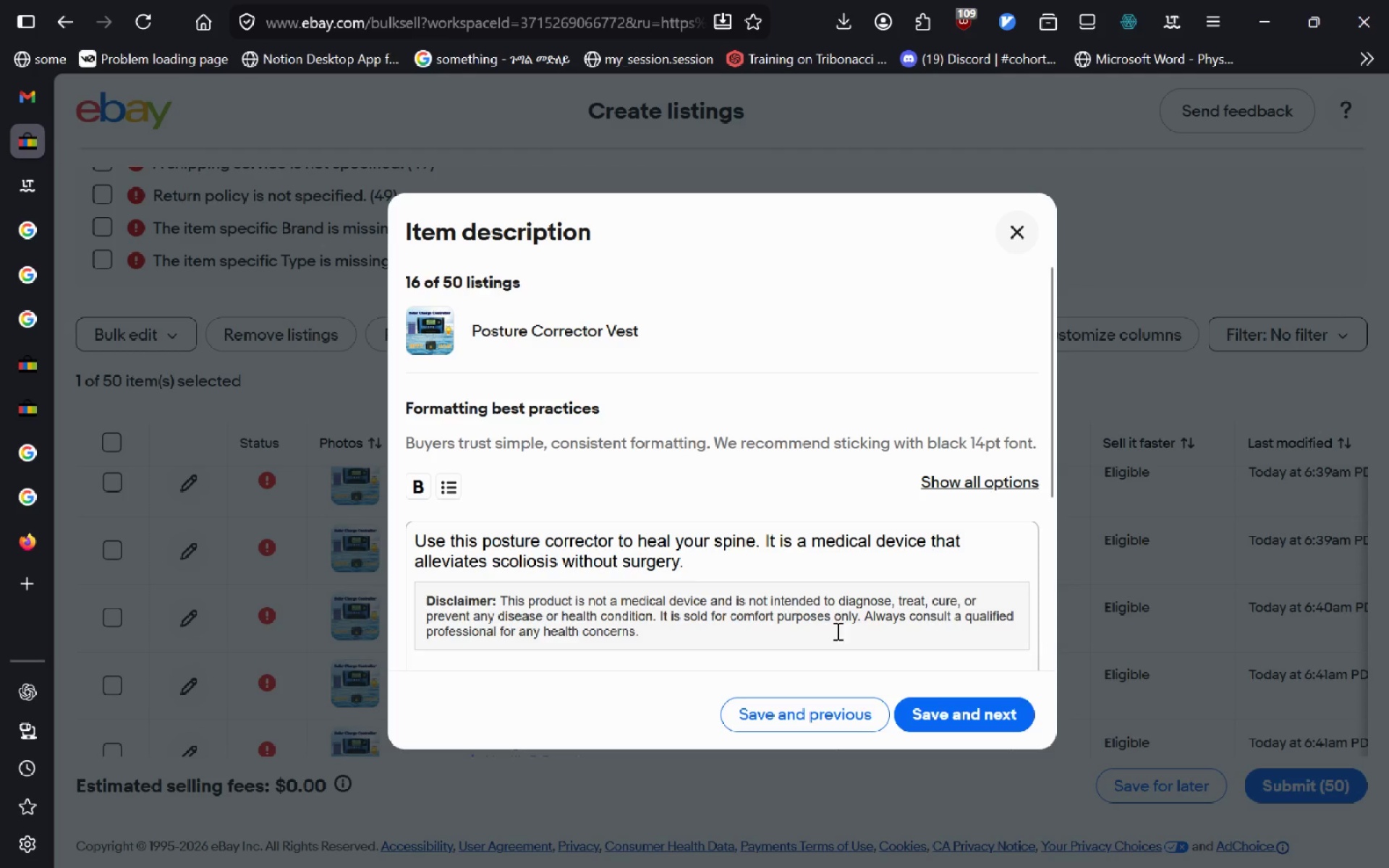 
left_click_drag(start_coordinate=[726, 561], to_coordinate=[216, 498])
 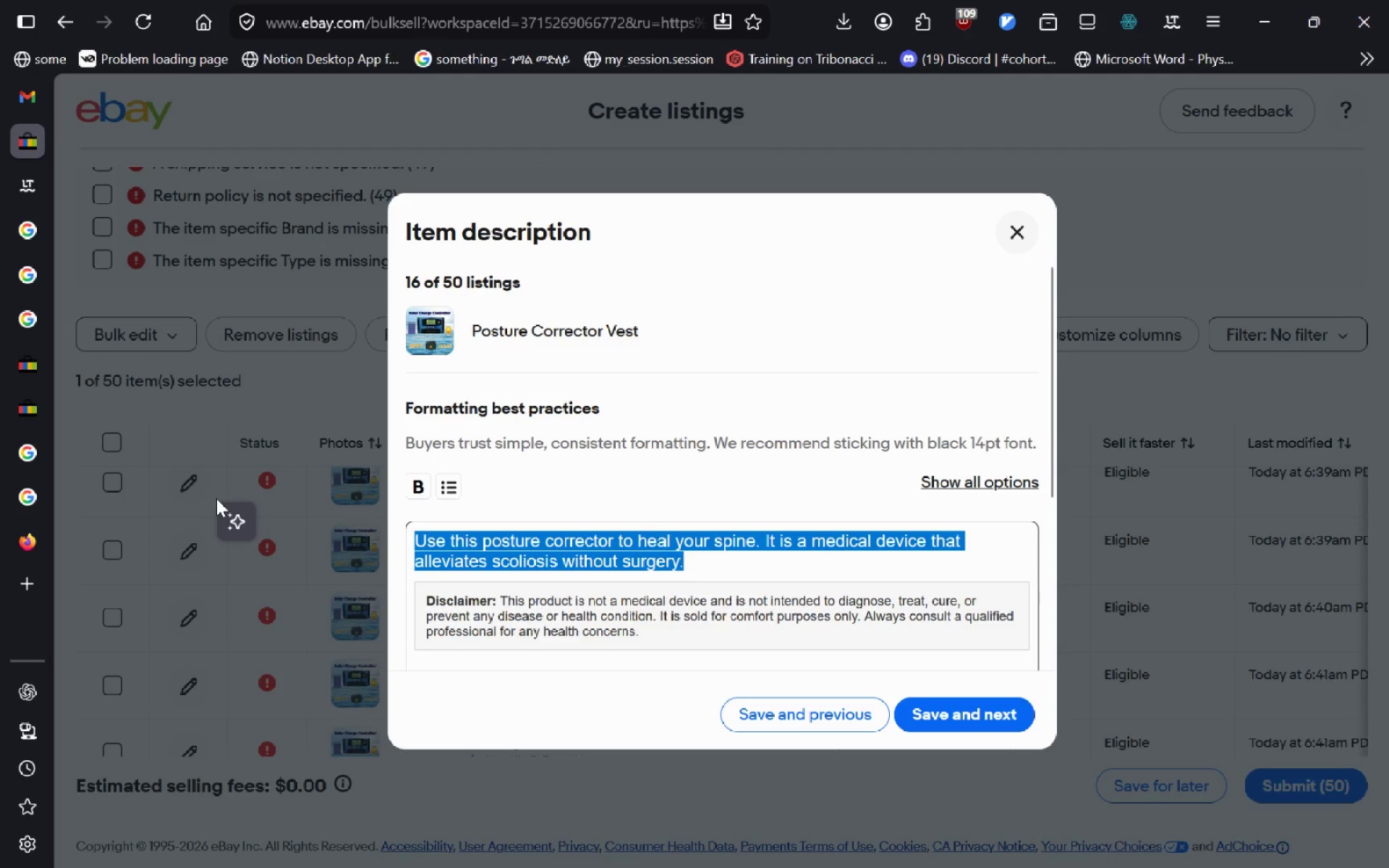 
type(Posture Corrector Vest)
 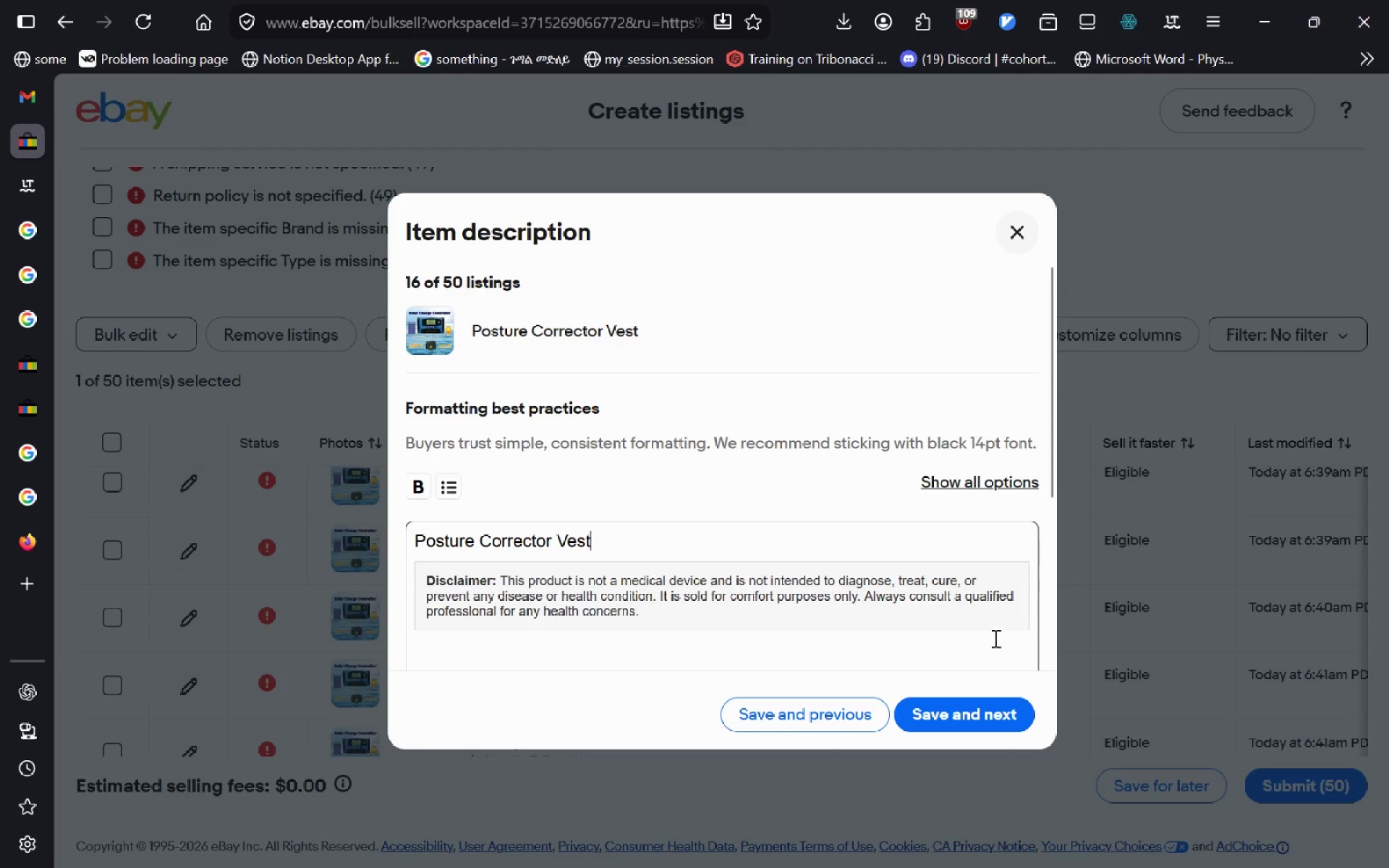 
left_click([969, 720])
 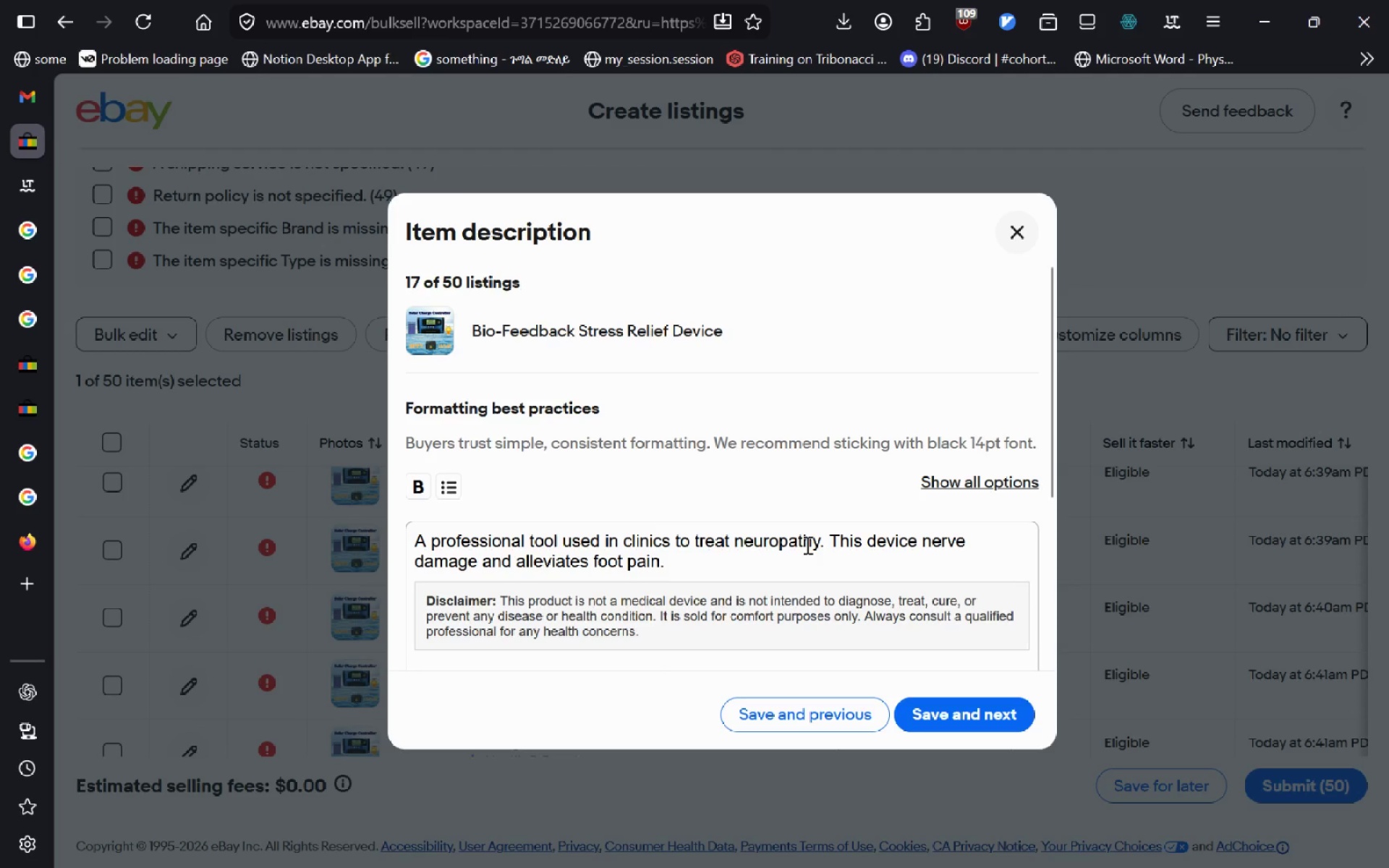 
left_click_drag(start_coordinate=[679, 558], to_coordinate=[378, 500])
 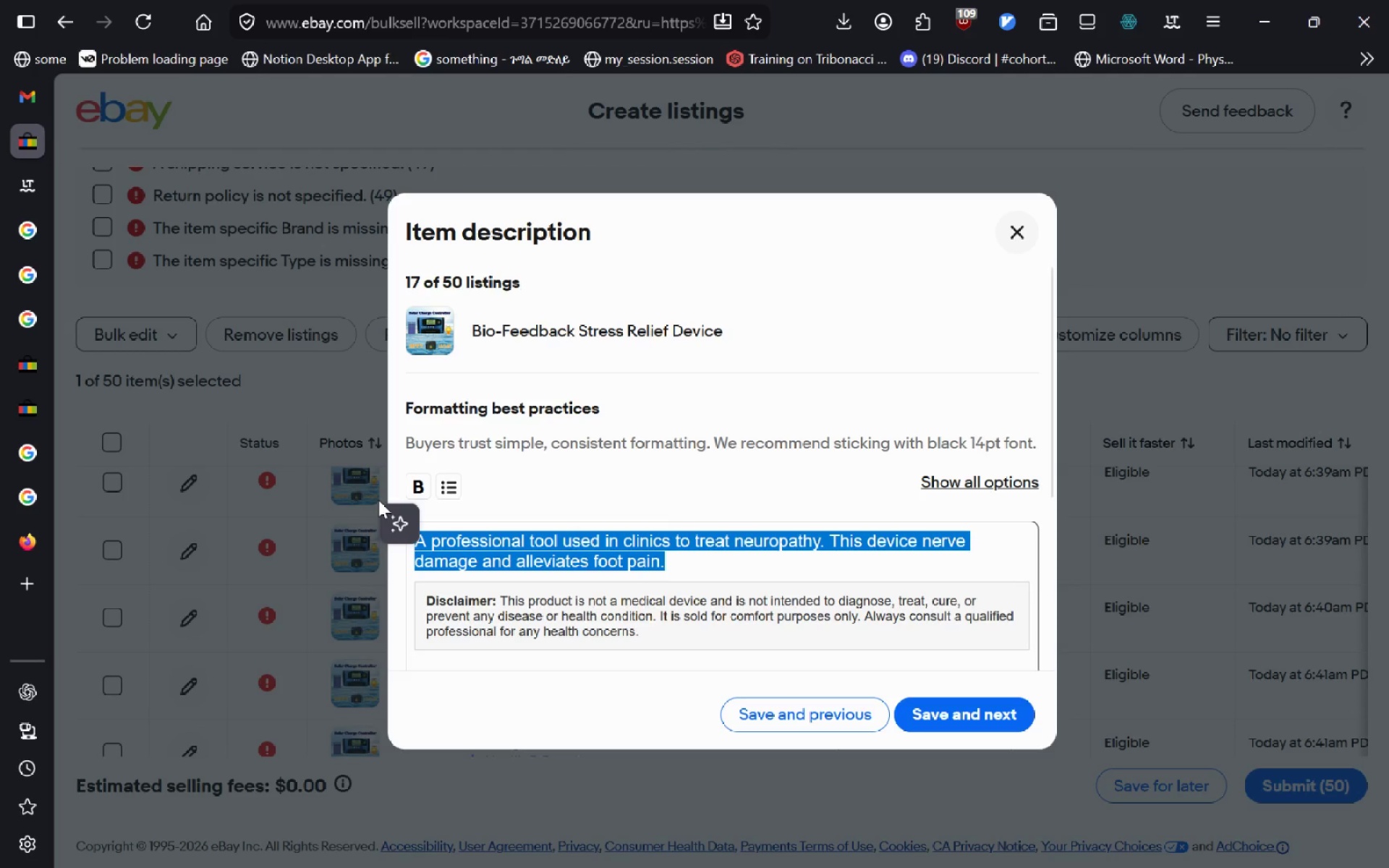 
type(Bio-Feedback Stress Relief Device)
 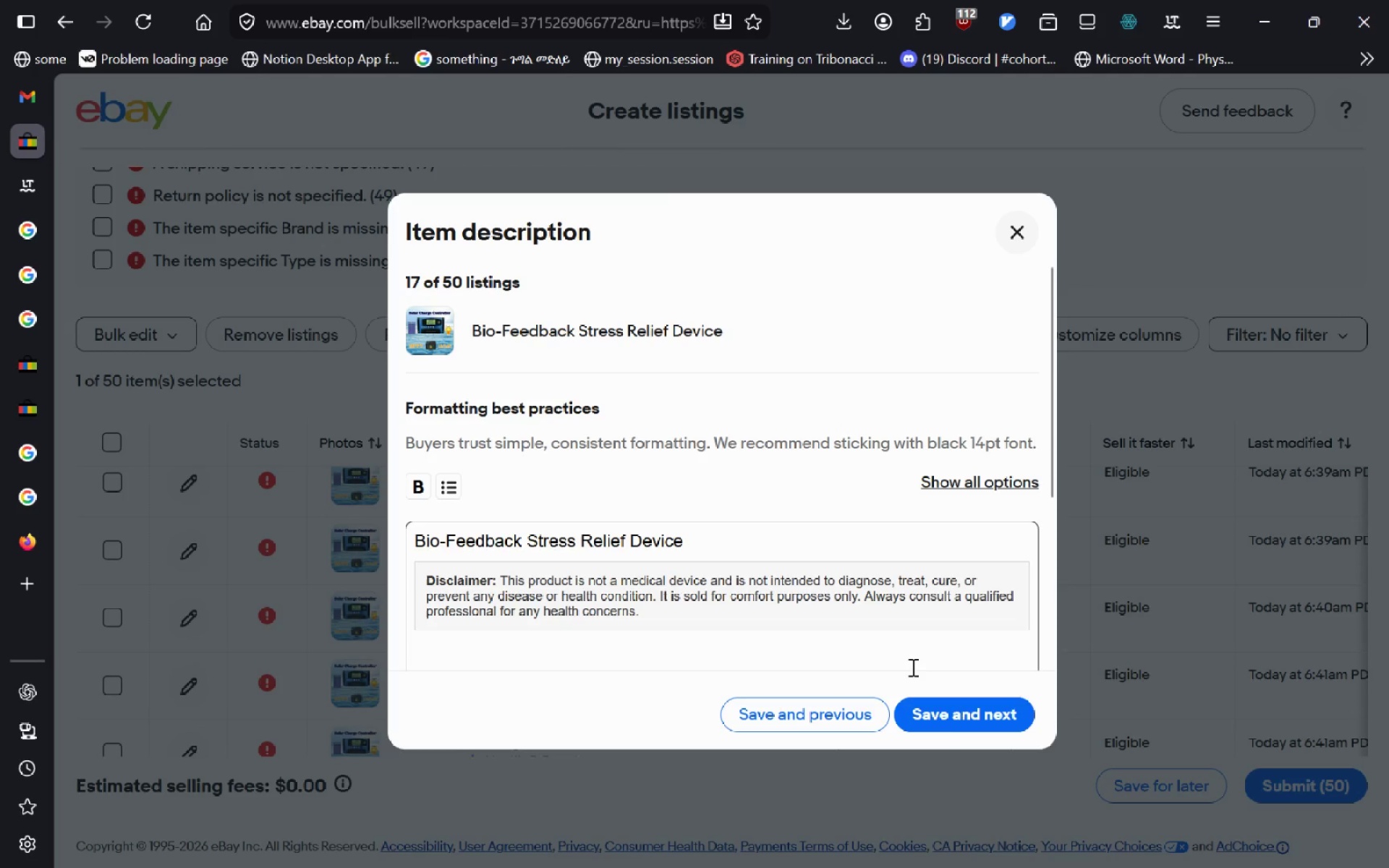 
left_click([935, 722])
 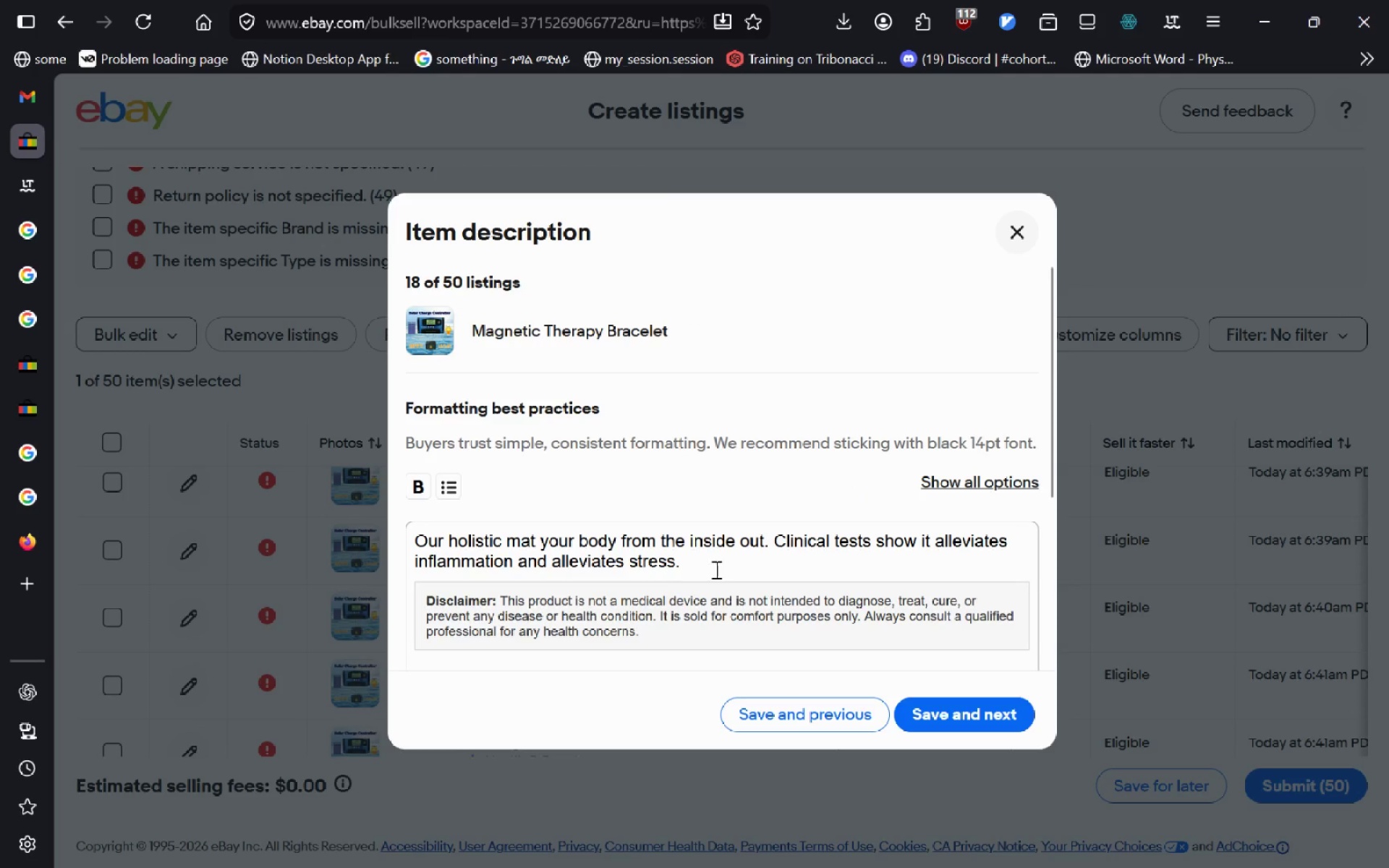 
left_click_drag(start_coordinate=[715, 569], to_coordinate=[217, 387])
 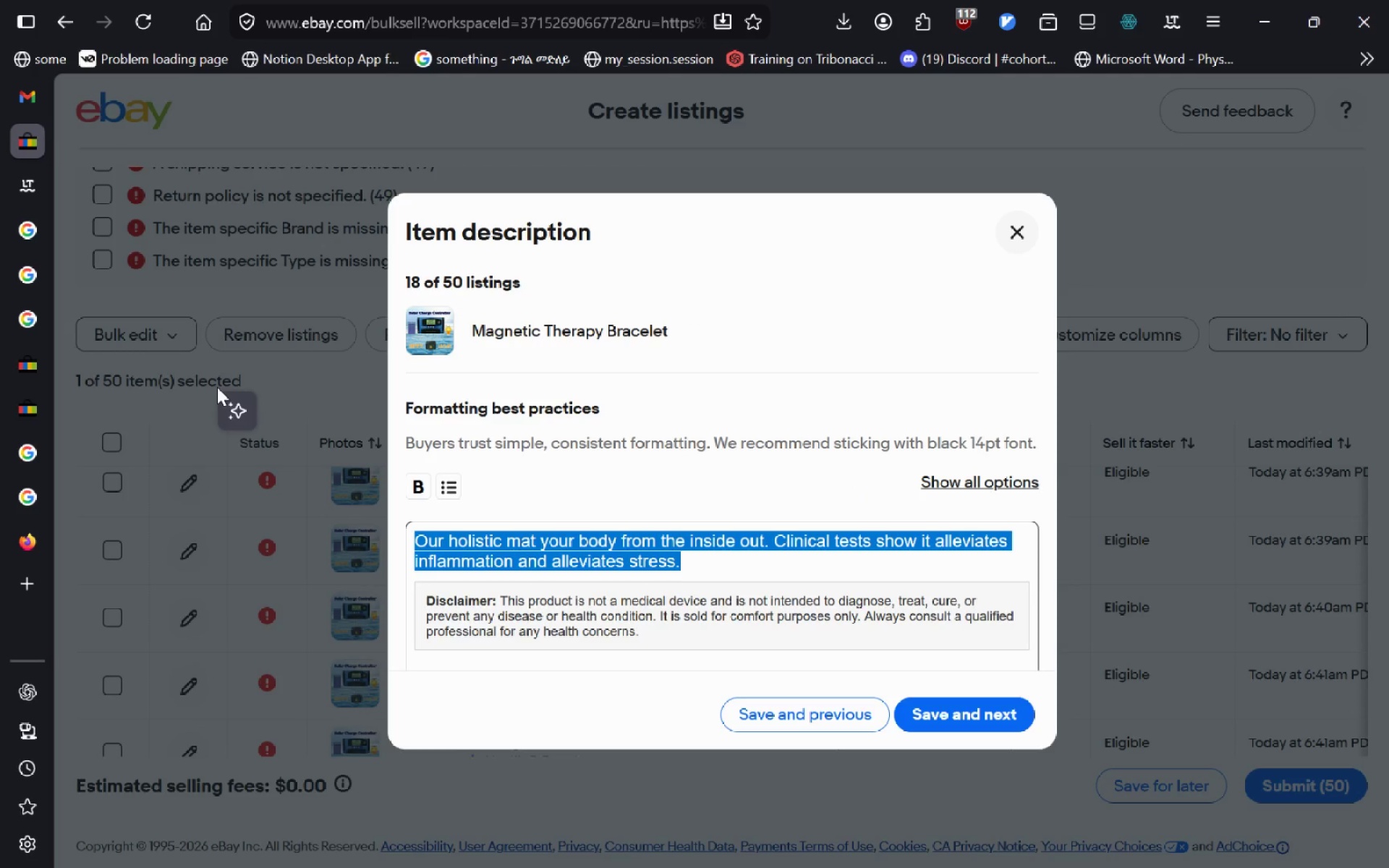 
type(Magn)
 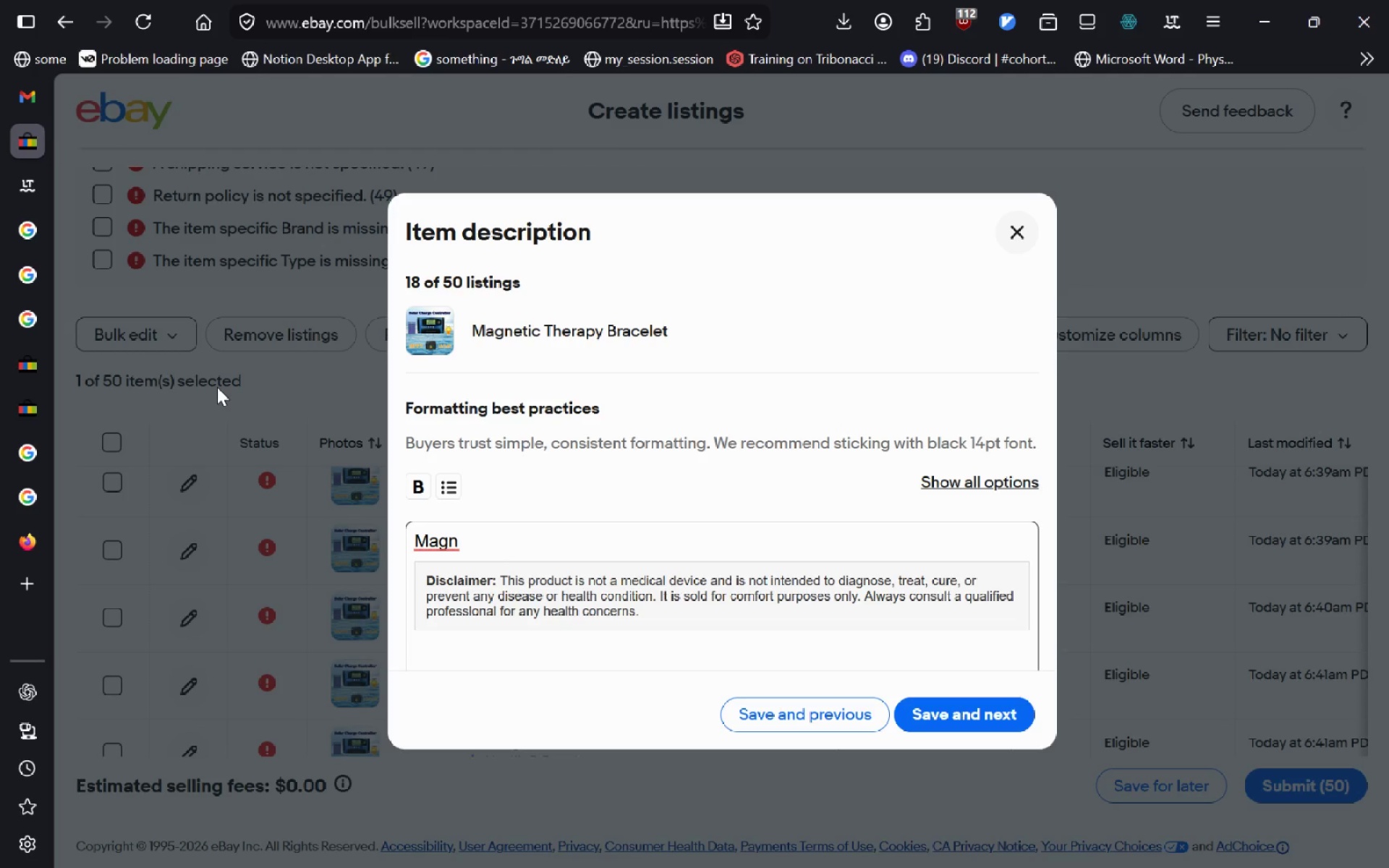 
type(etic Therpy Bracelet)
 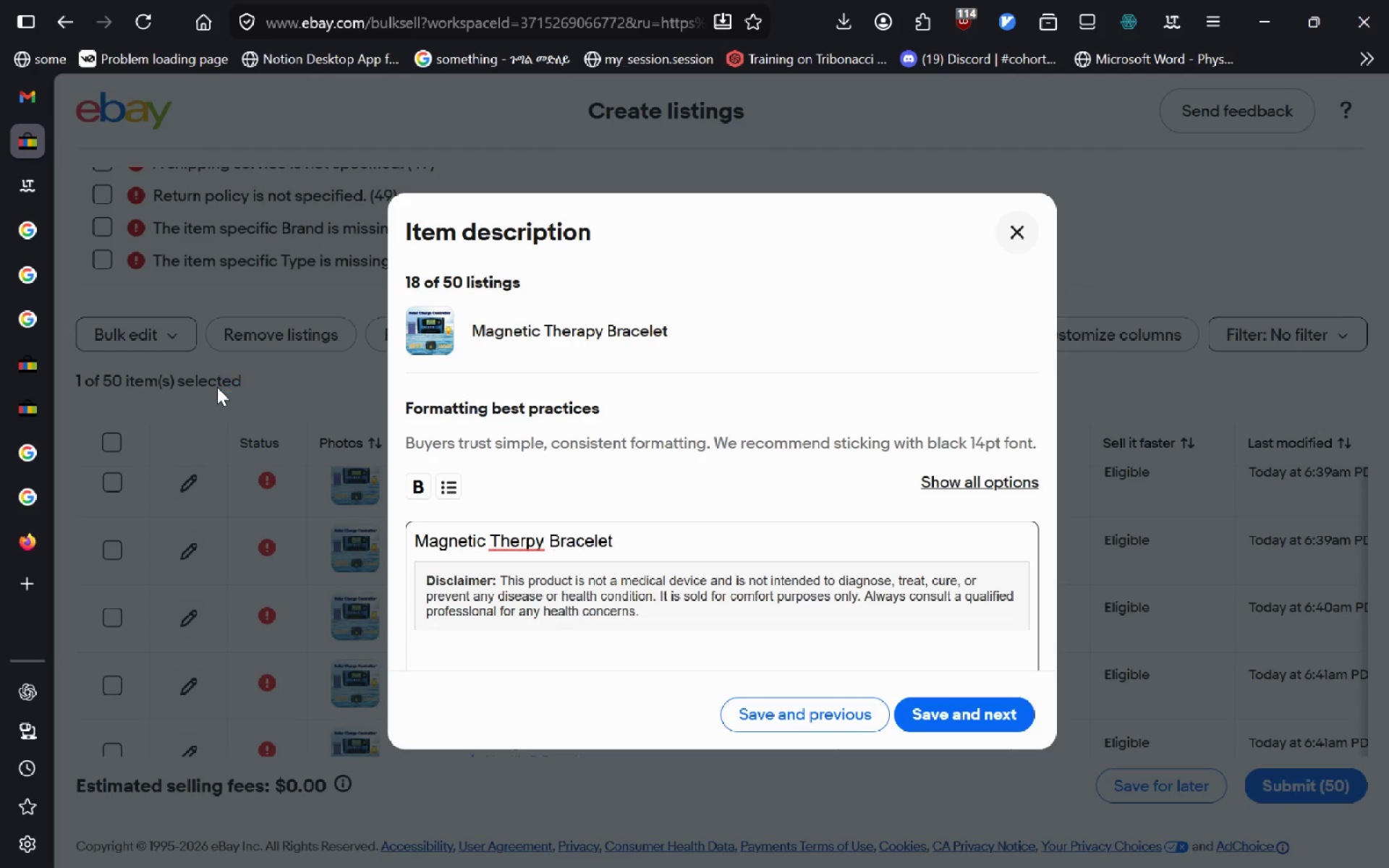 
key(Control+ControlLeft)
 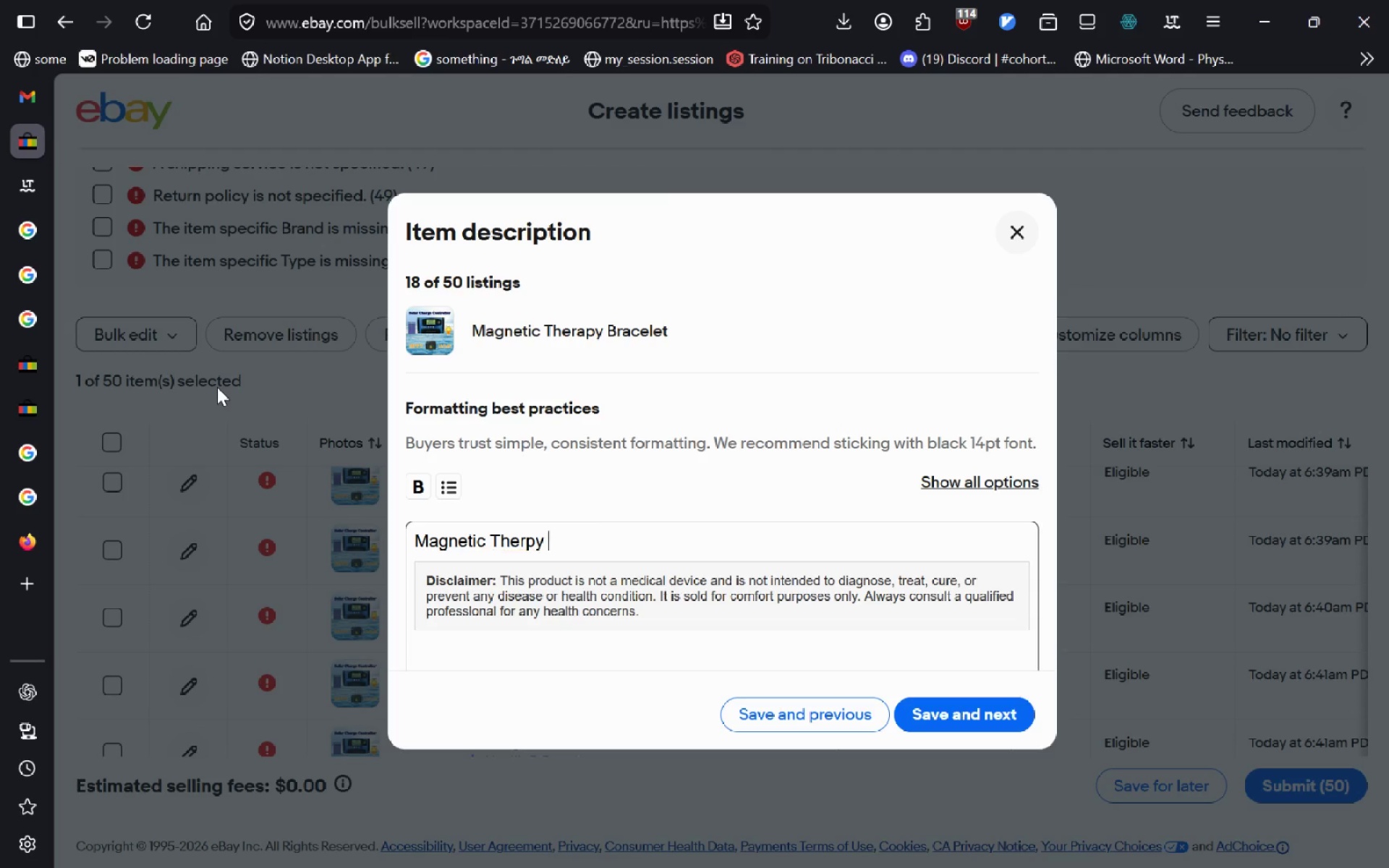 
key(Control+Backspace)
 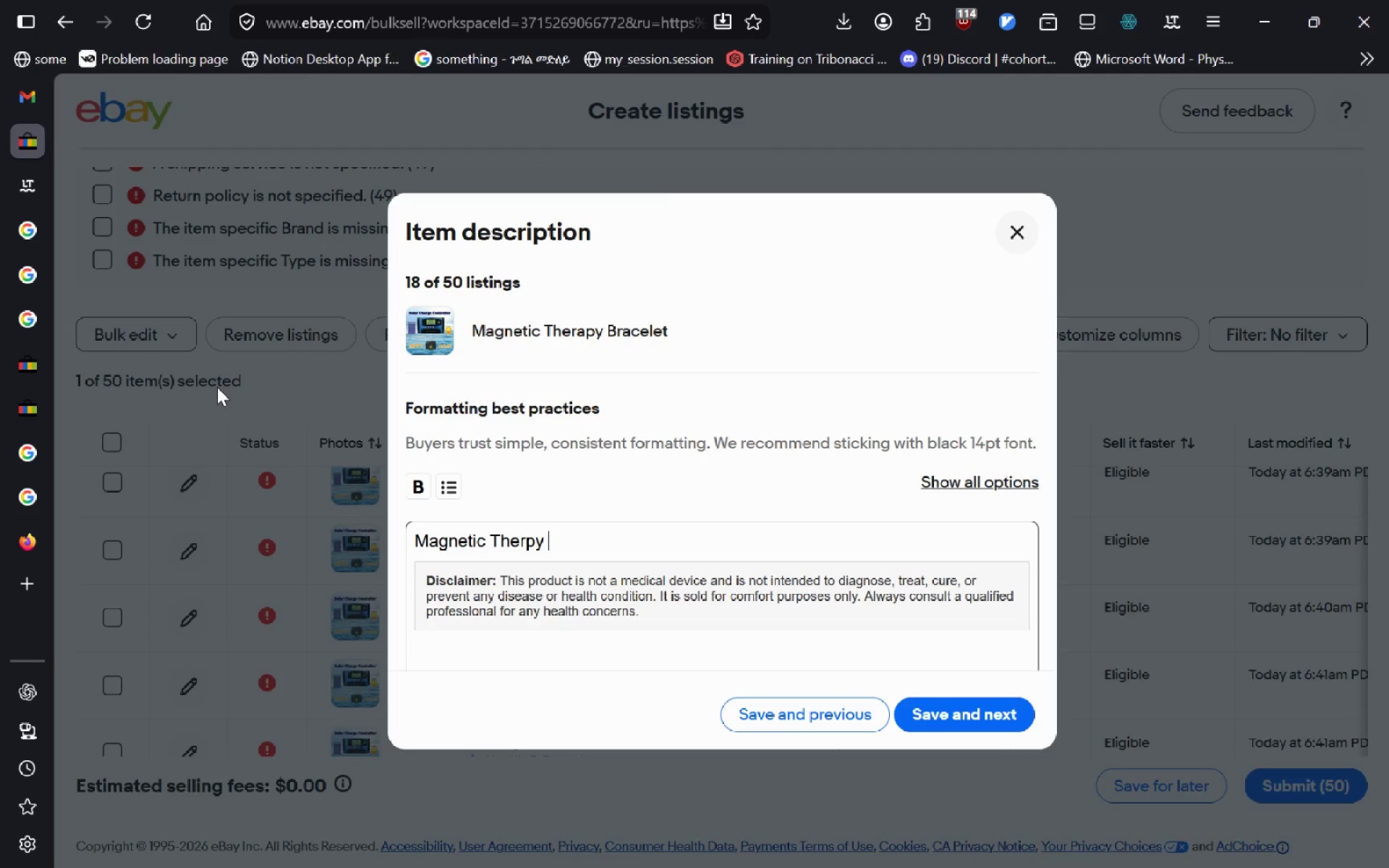 
type(Bracelet )
 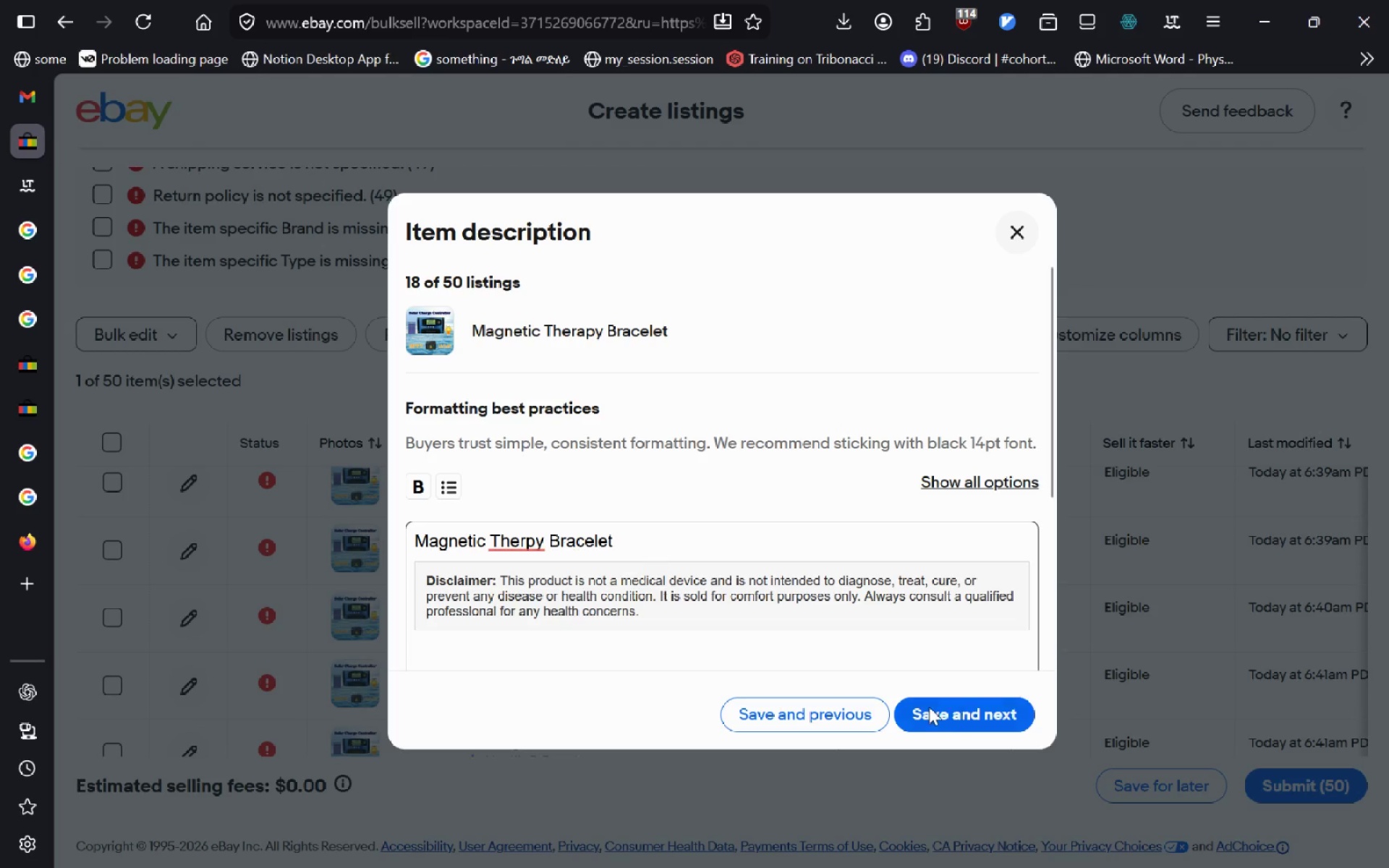 
left_click([931, 707])
 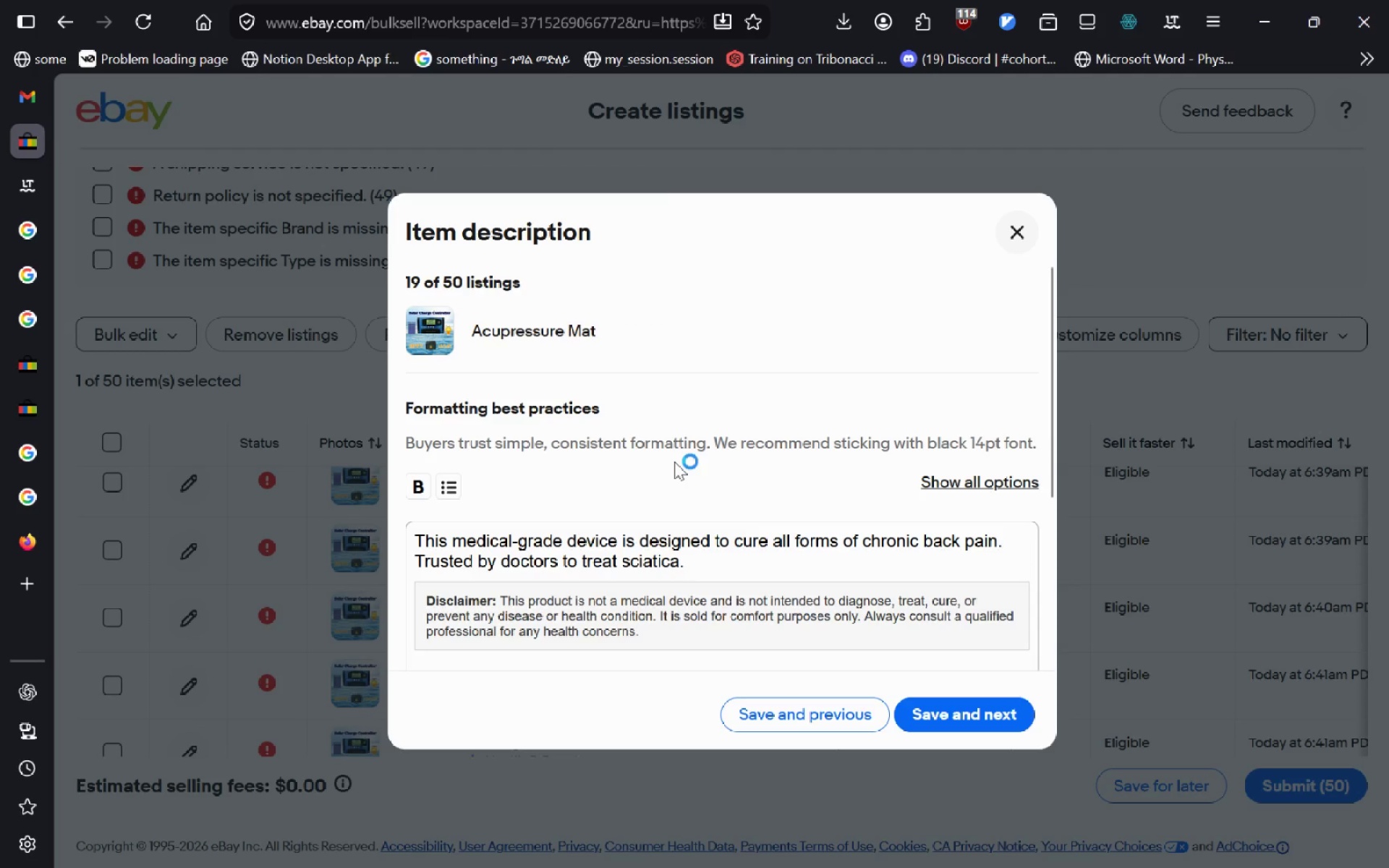 
left_click_drag(start_coordinate=[711, 563], to_coordinate=[254, 441])
 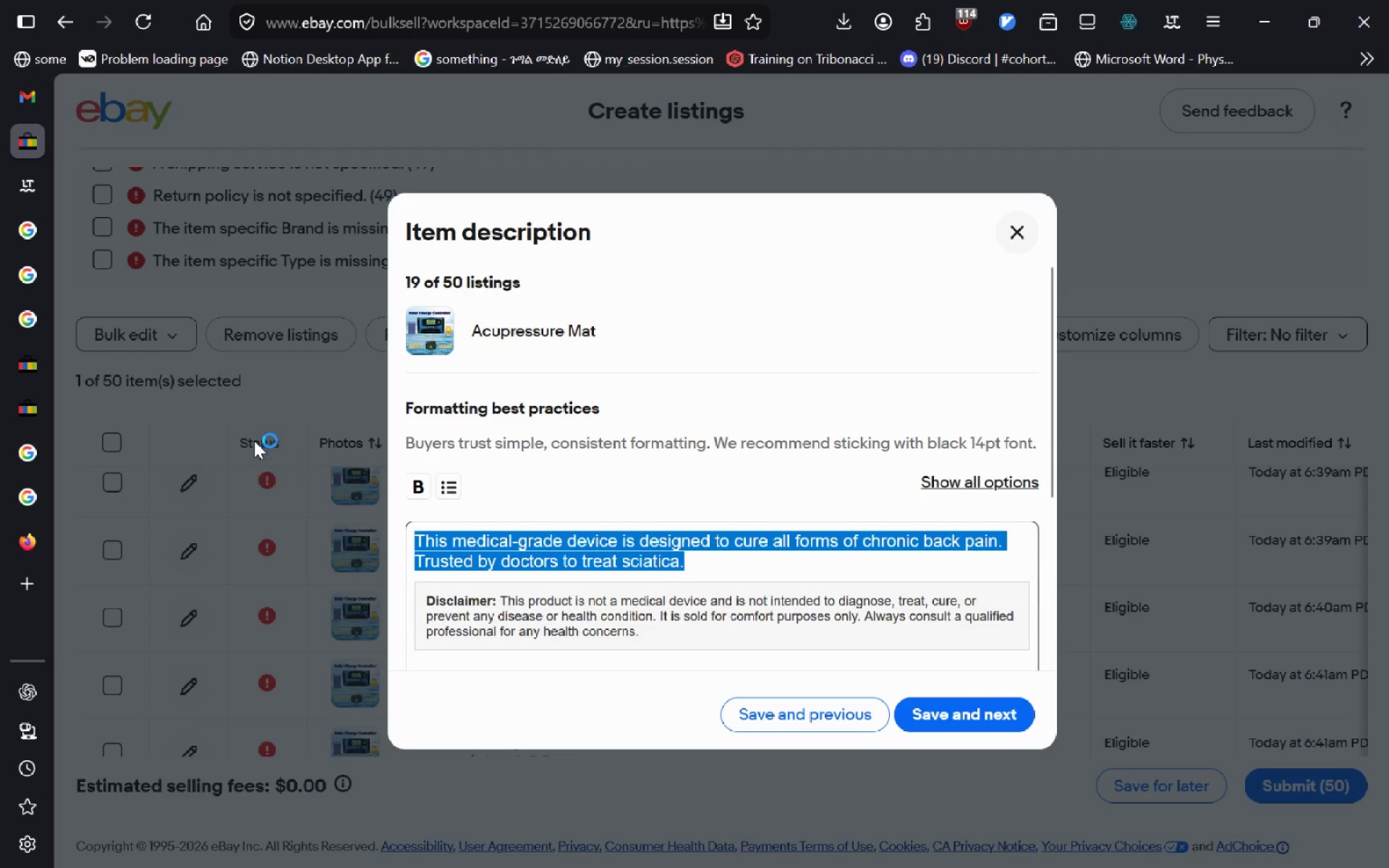 
key(Backspace)
type(C)
key(Backspace)
type(Acupressure Mat)
 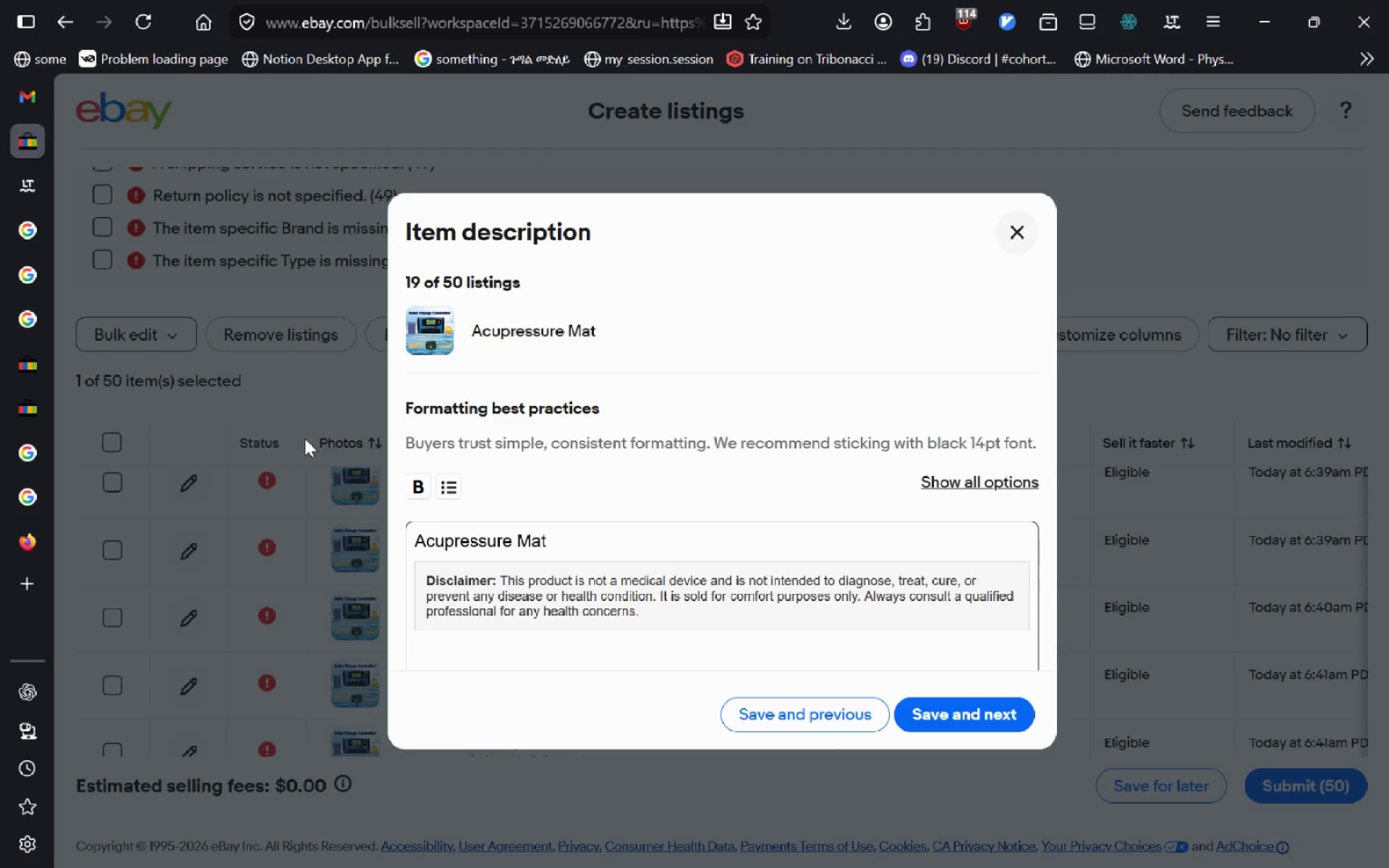 
left_click([969, 705])
 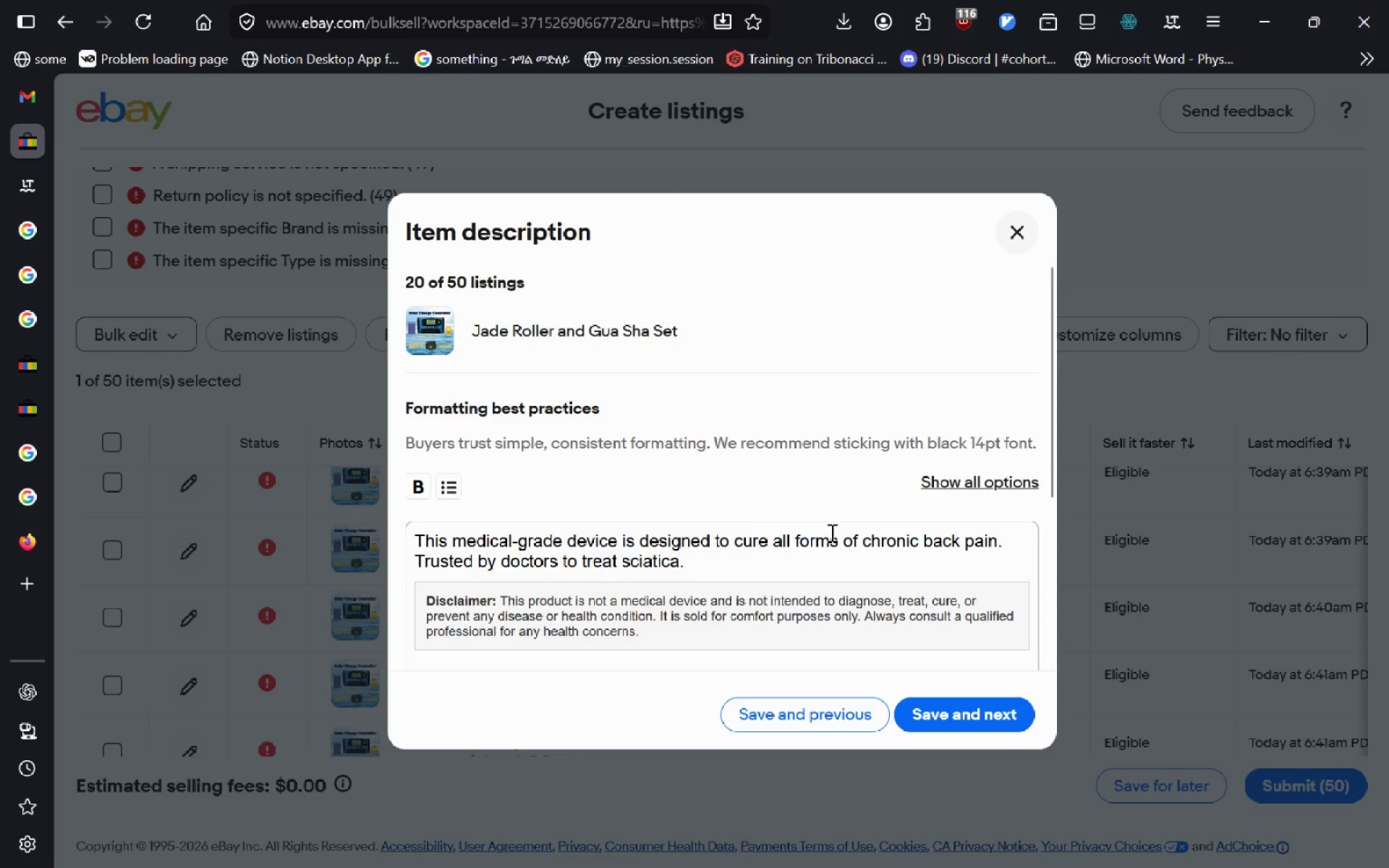 
left_click_drag(start_coordinate=[706, 553], to_coordinate=[336, 475])
 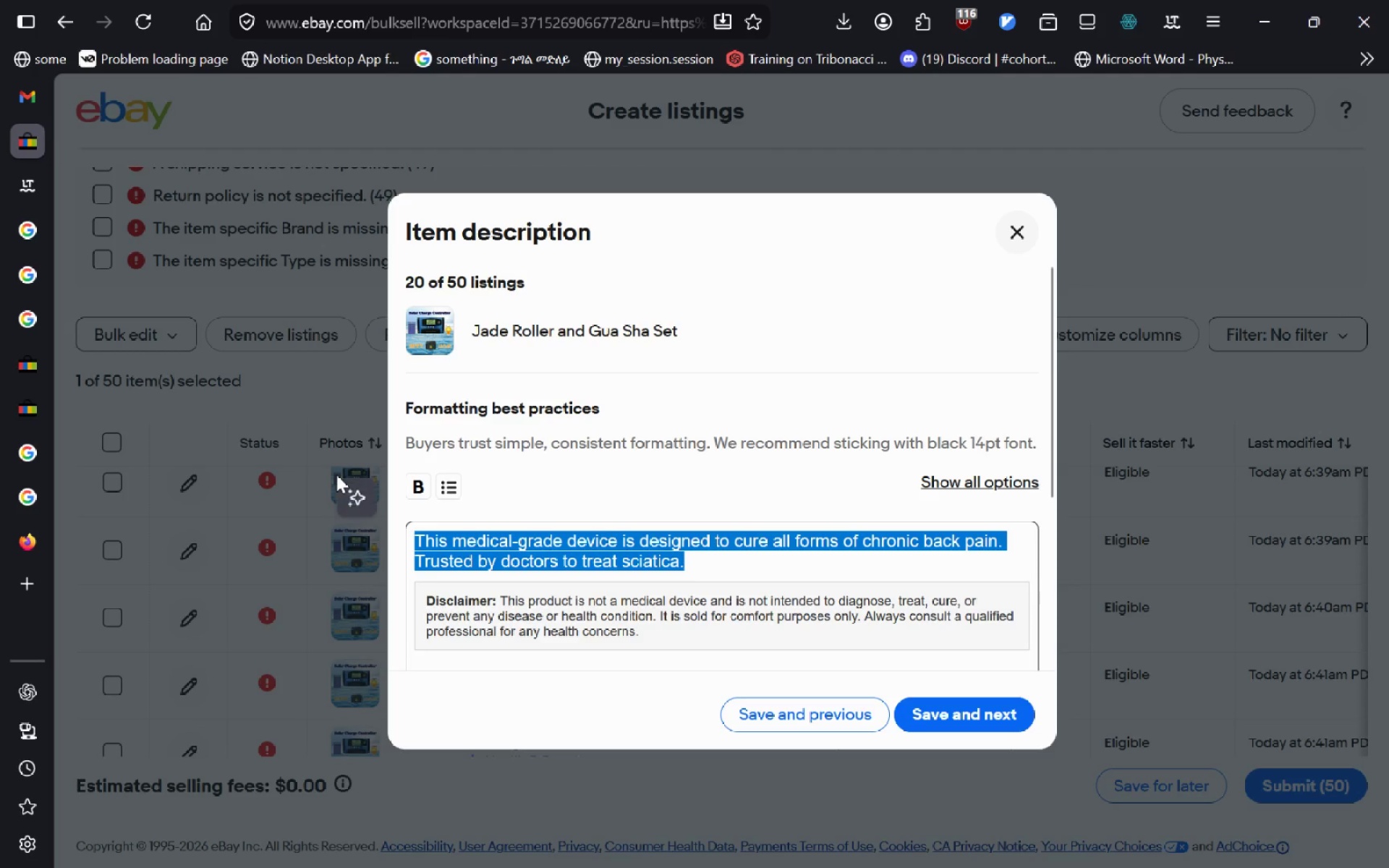 
type(Jade Roller and Gua Sha Set)
 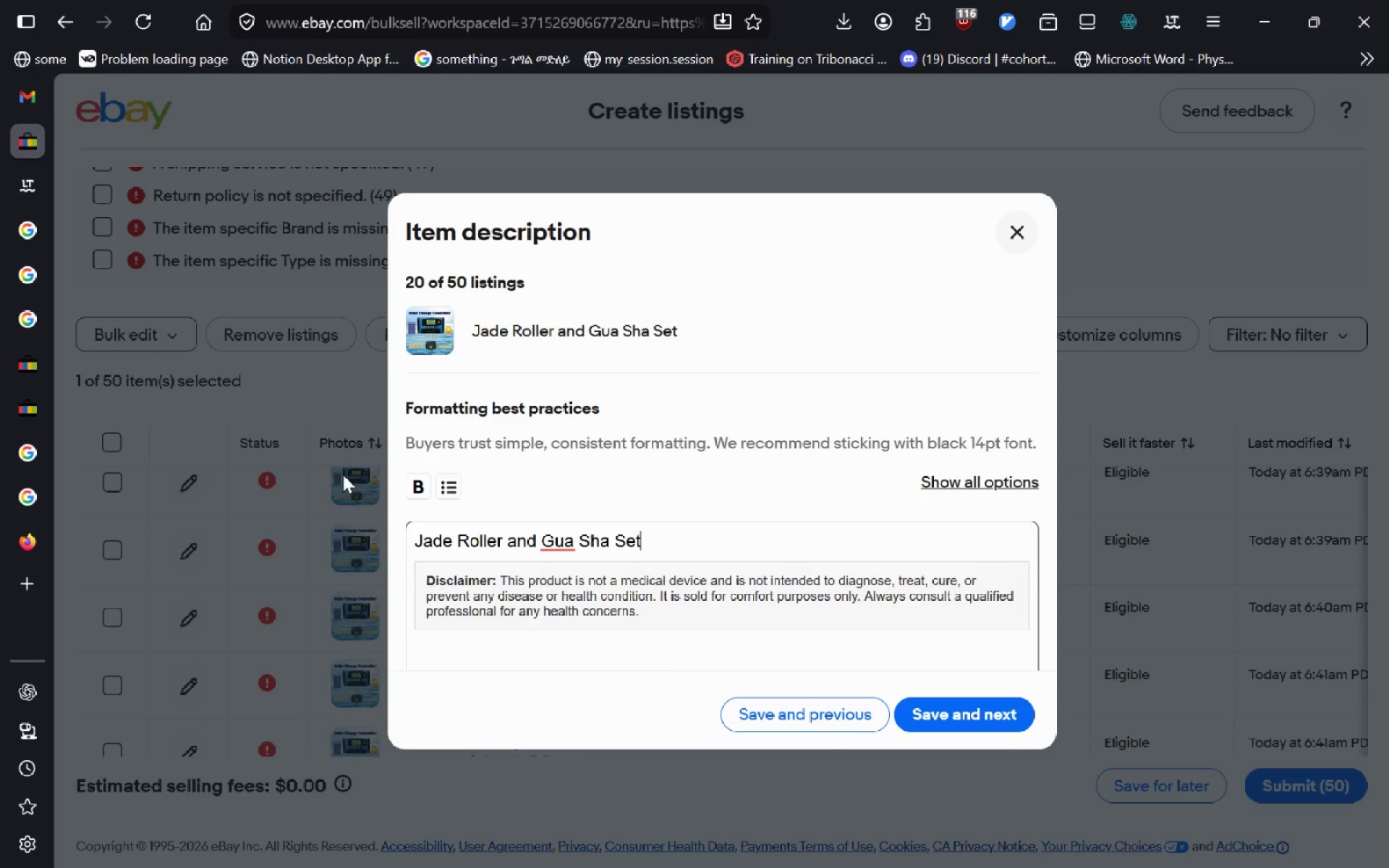 
left_click([961, 718])
 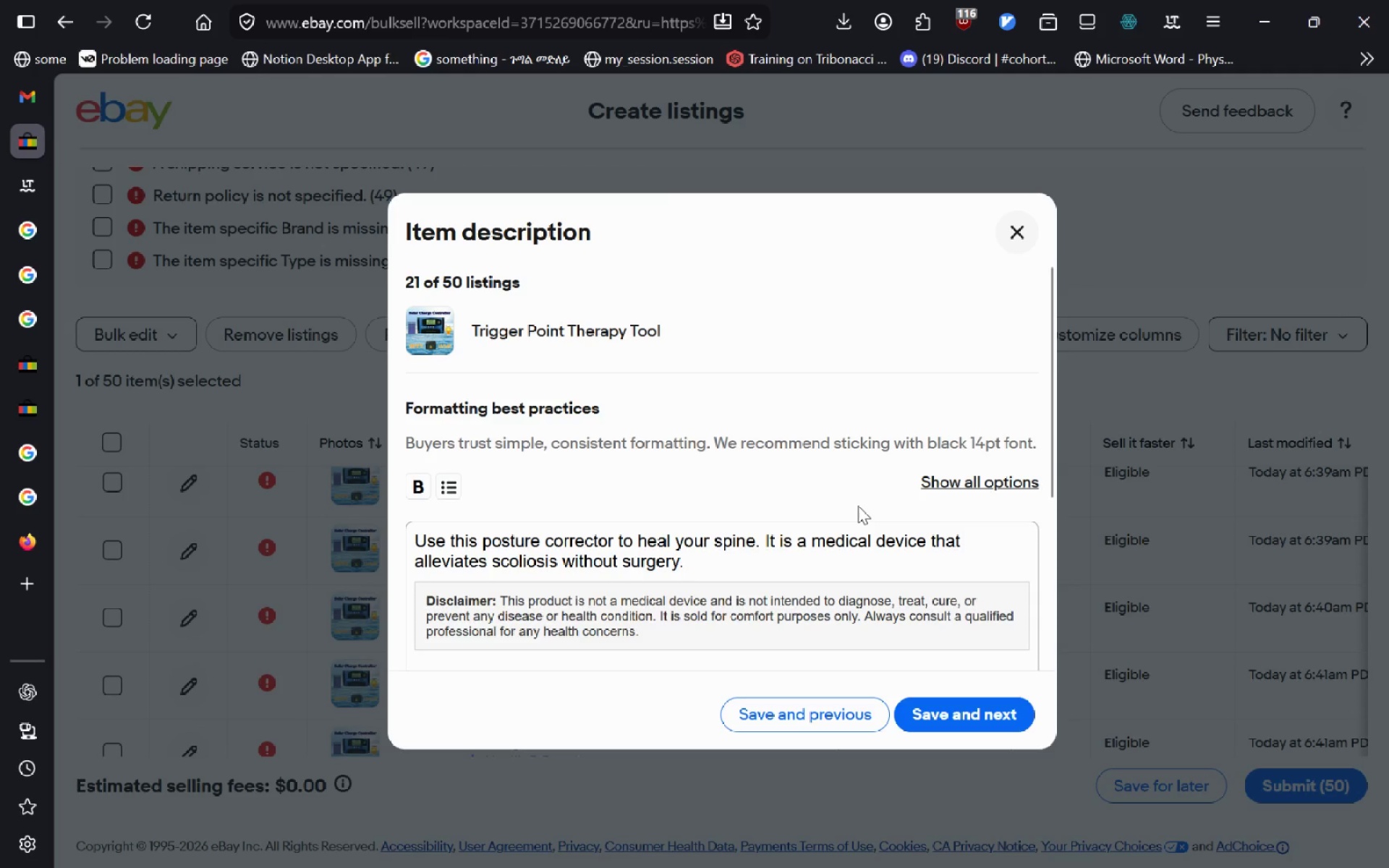 
left_click_drag(start_coordinate=[776, 569], to_coordinate=[429, 481])
 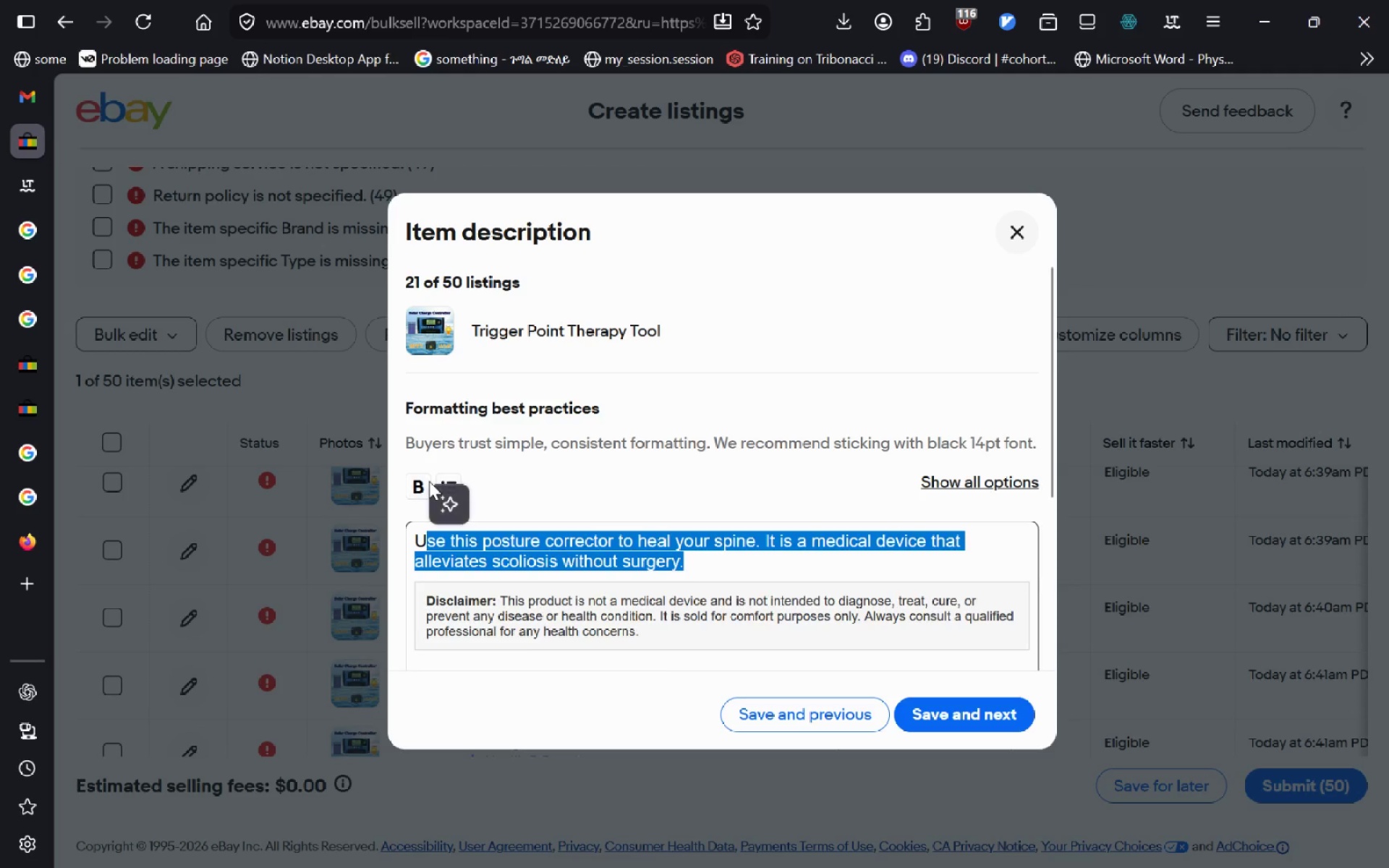 
key(Backspace)
key(Backspace)
type(Trigger Point THer)
 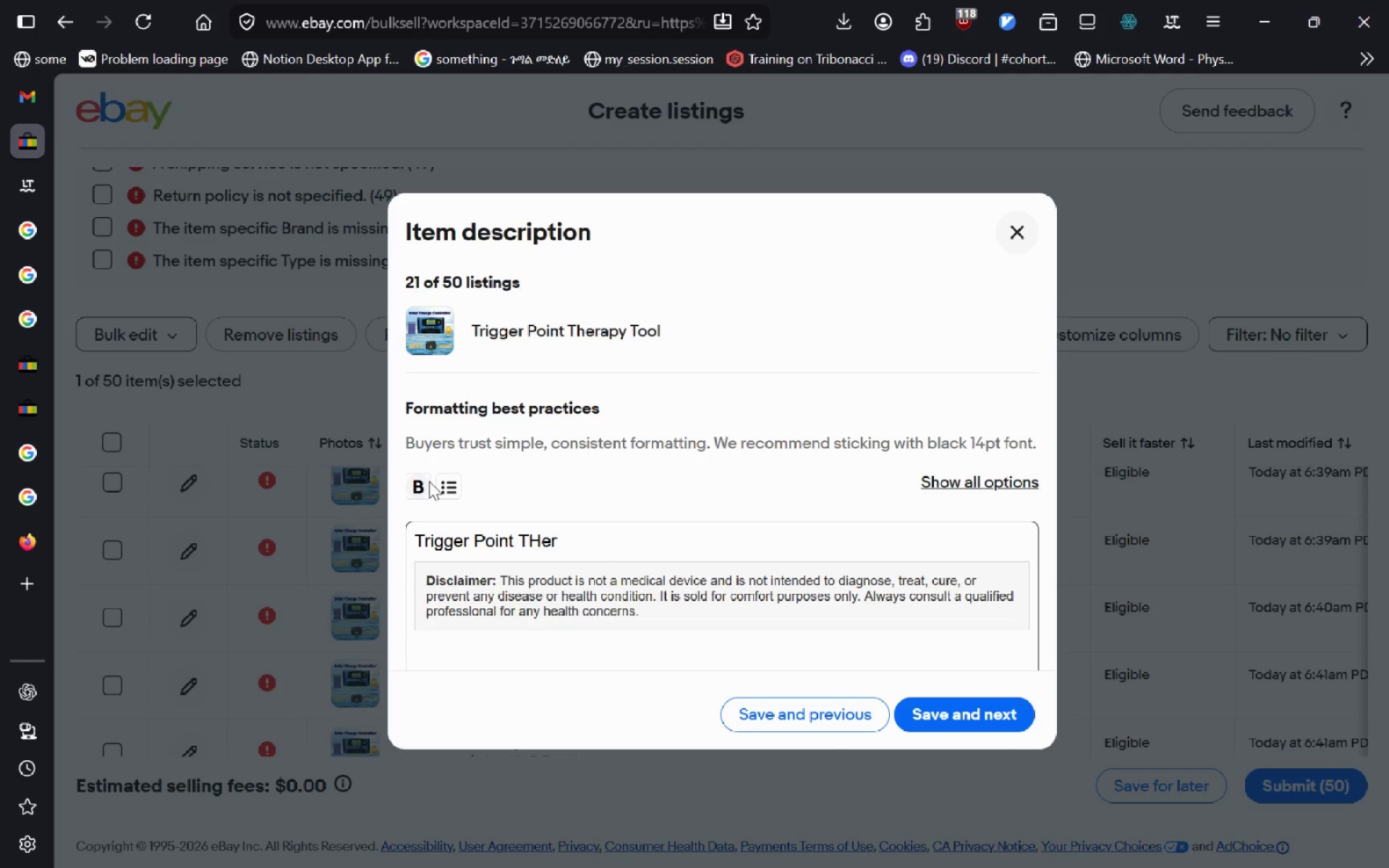 
key(Control+ControlLeft)
 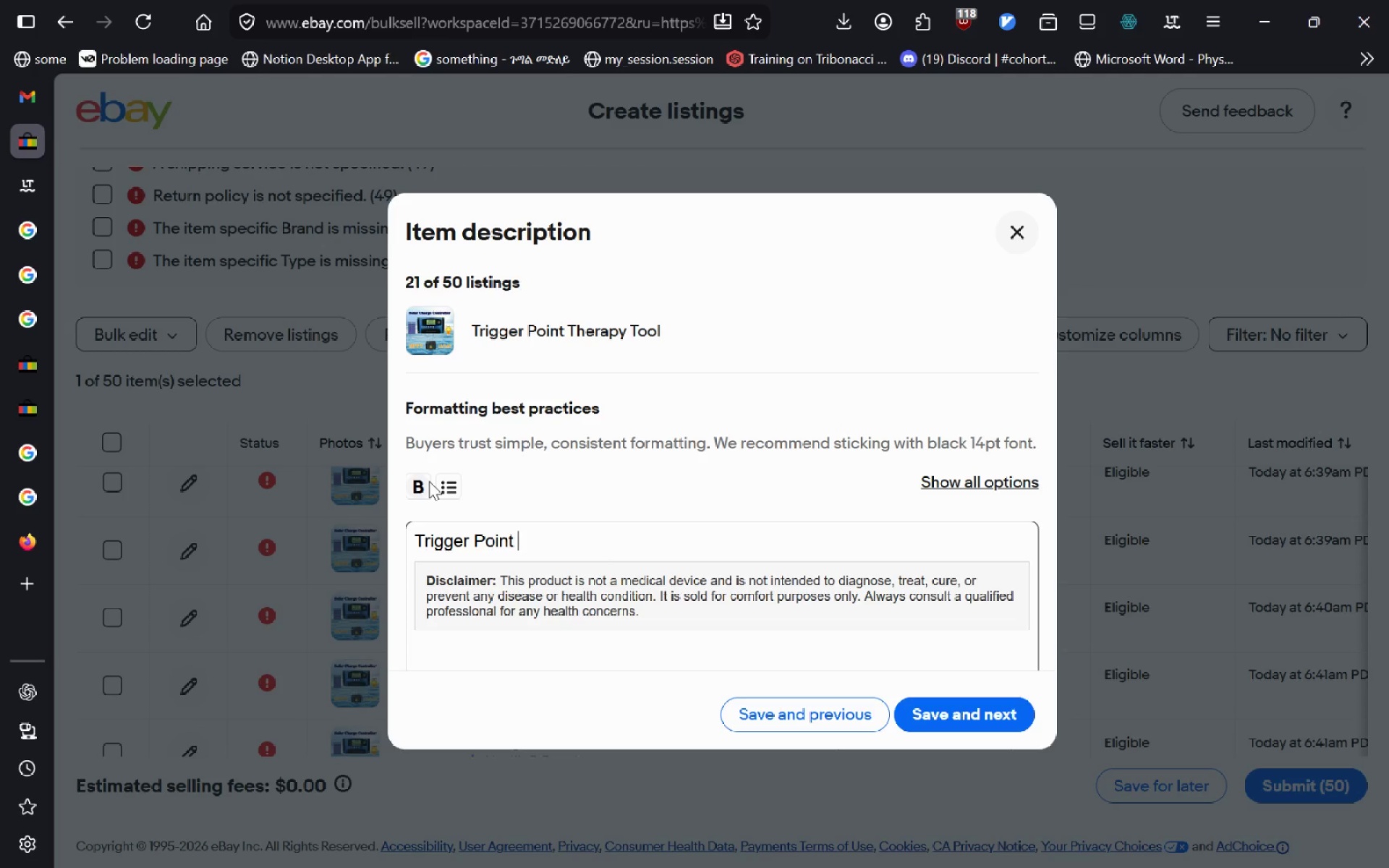 
key(Control+Backspace)
 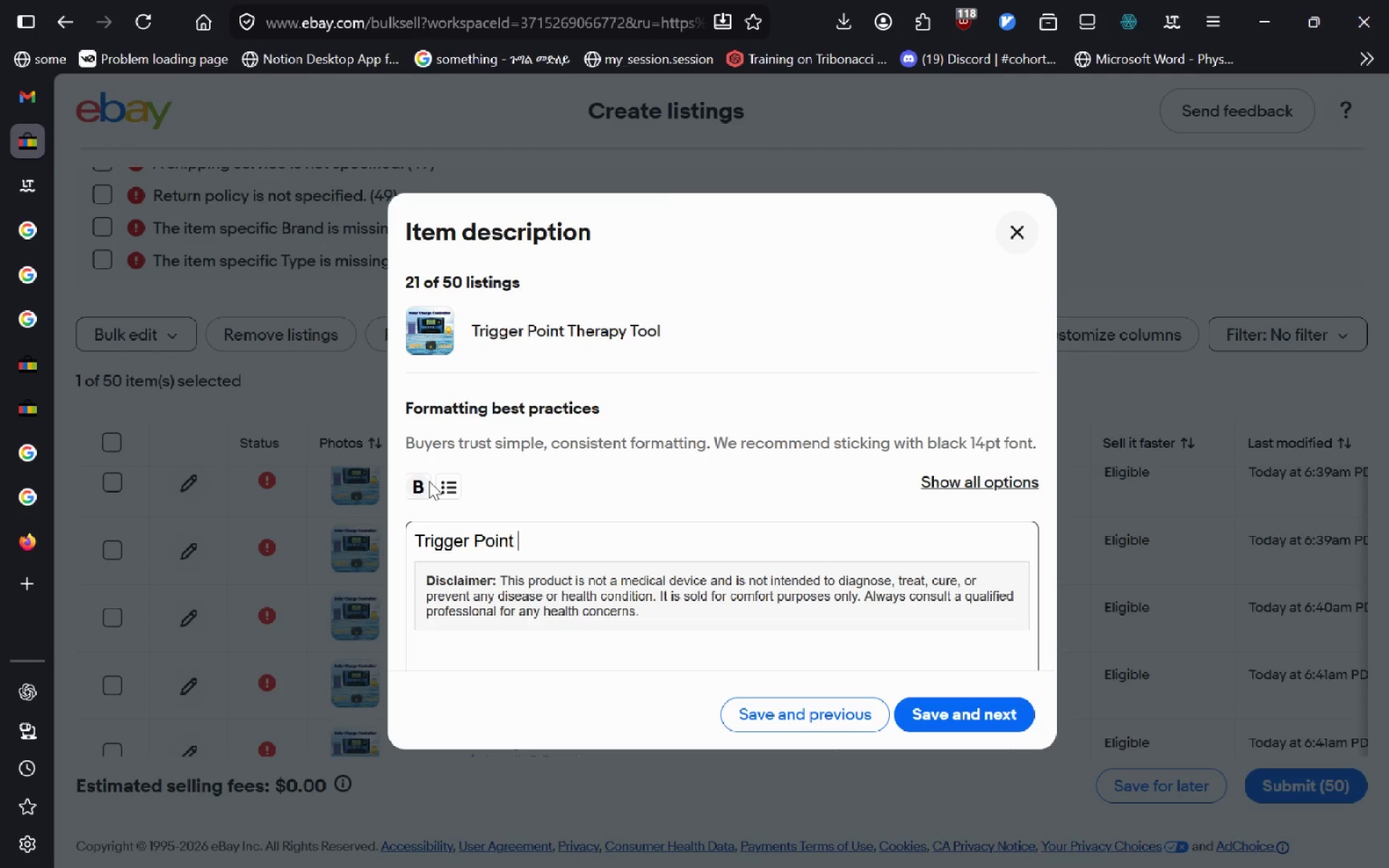 
type(Therapy Tool)
 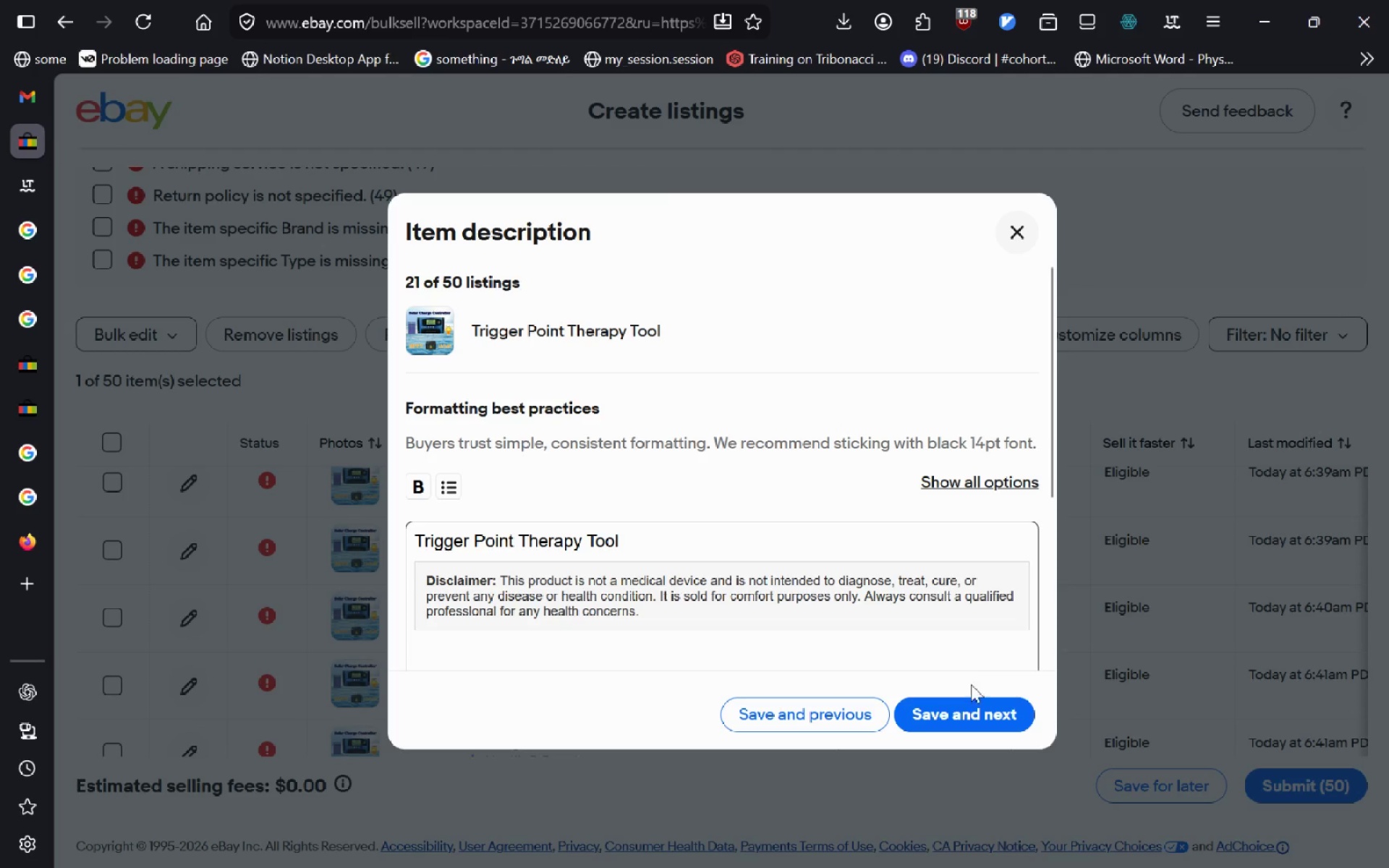 
left_click([981, 721])
 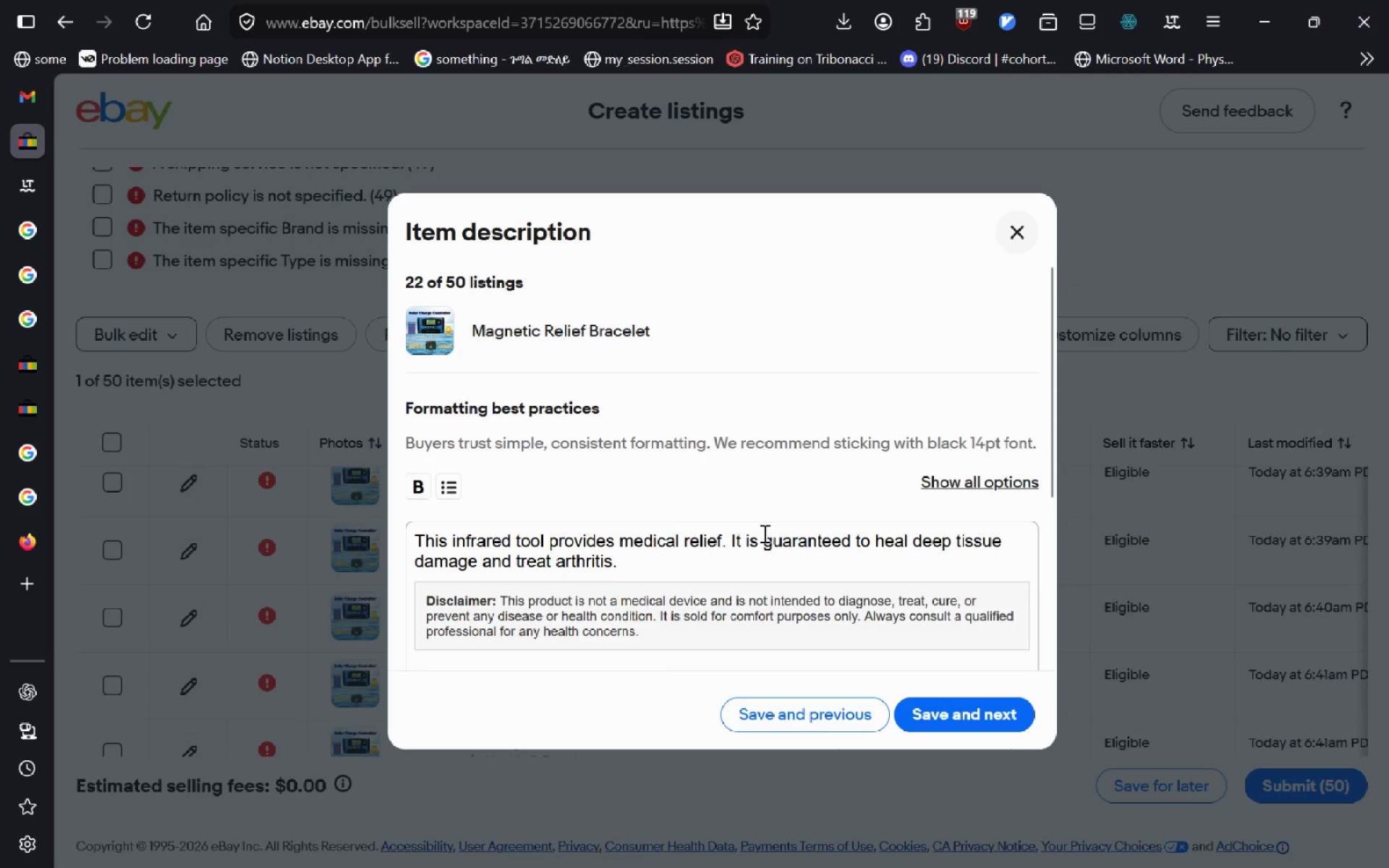 
left_click_drag(start_coordinate=[713, 569], to_coordinate=[255, 461])
 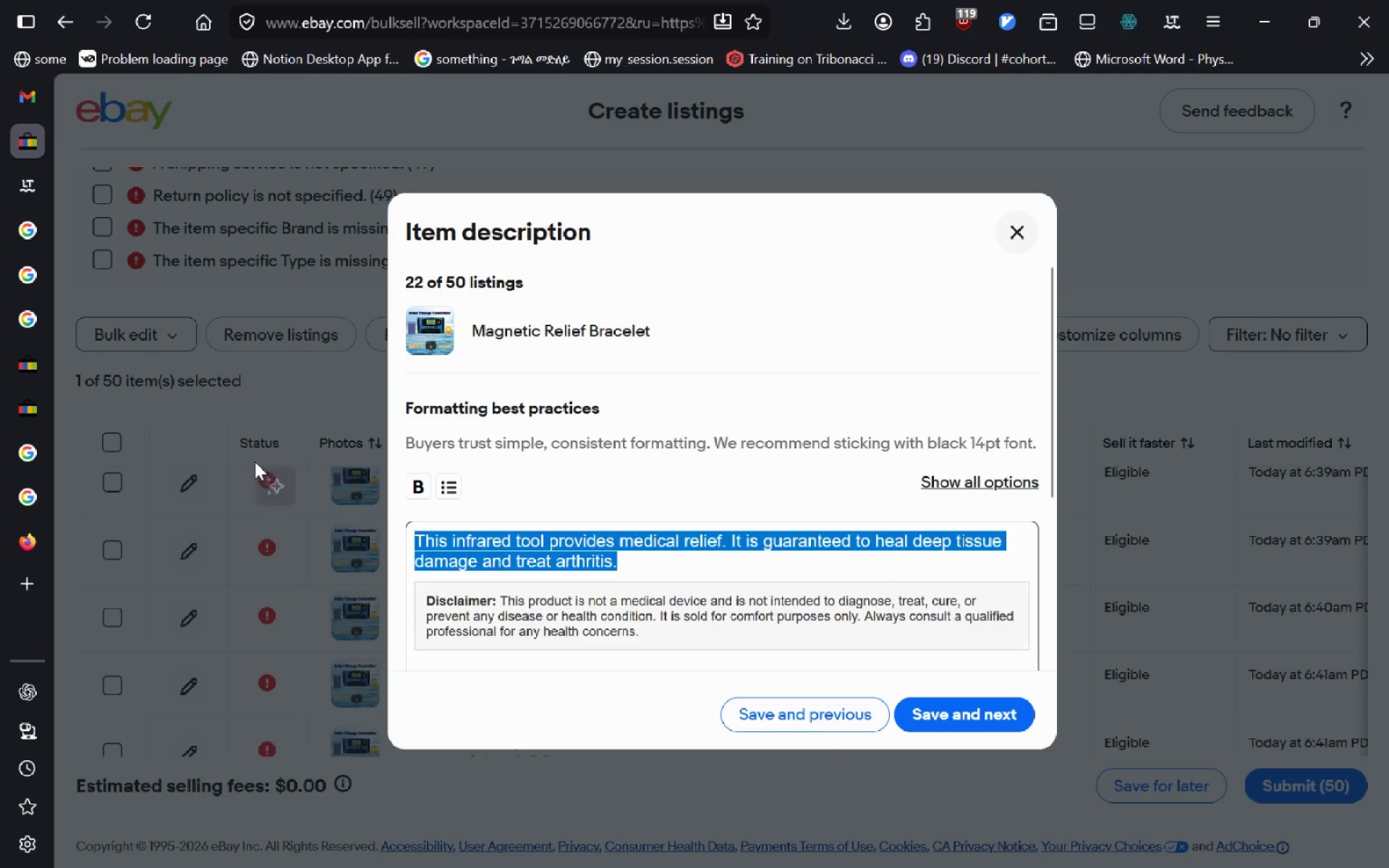 
key(Backspace)
type(Magnetic Relief Bracelet)
 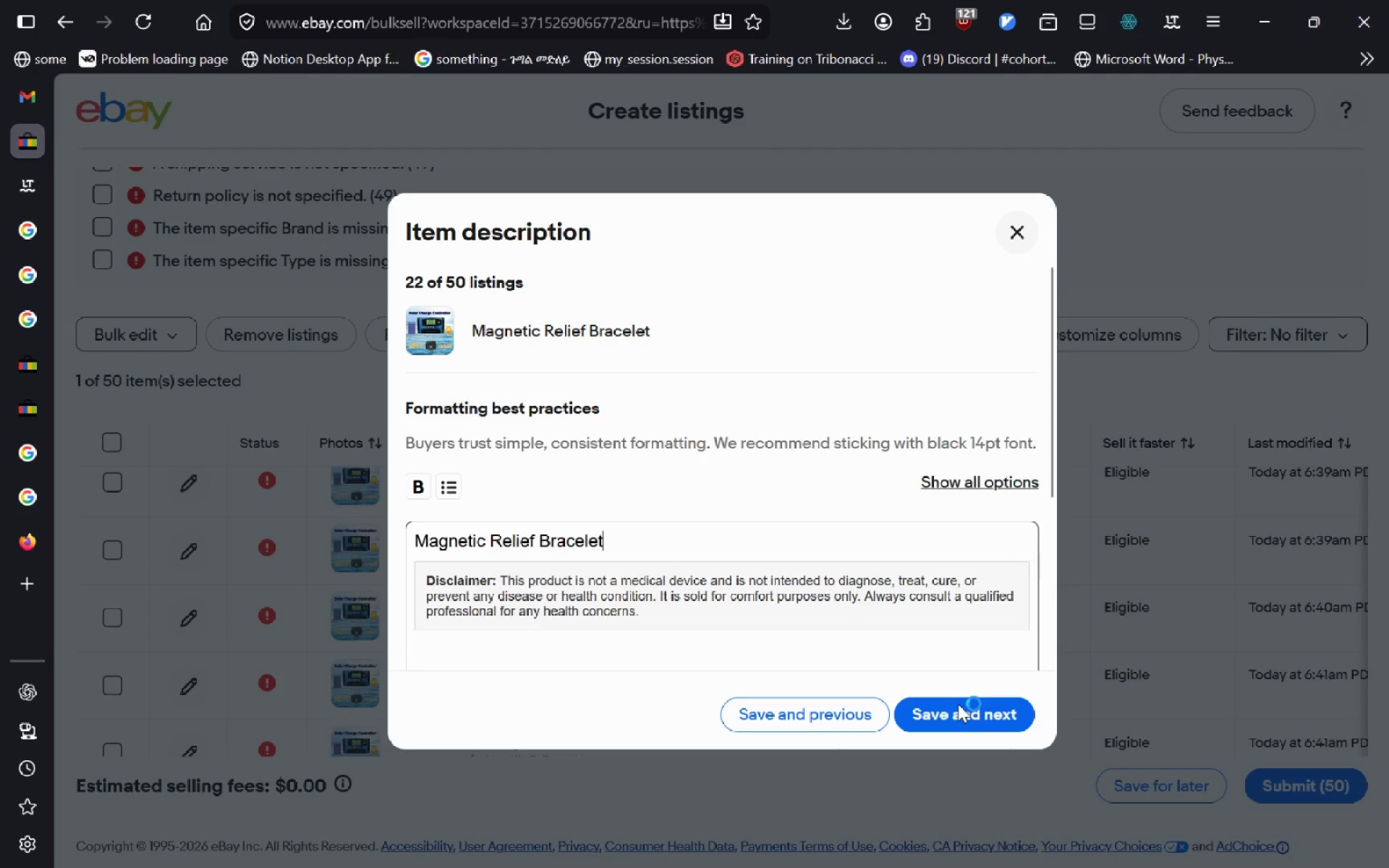 
left_click([951, 712])
 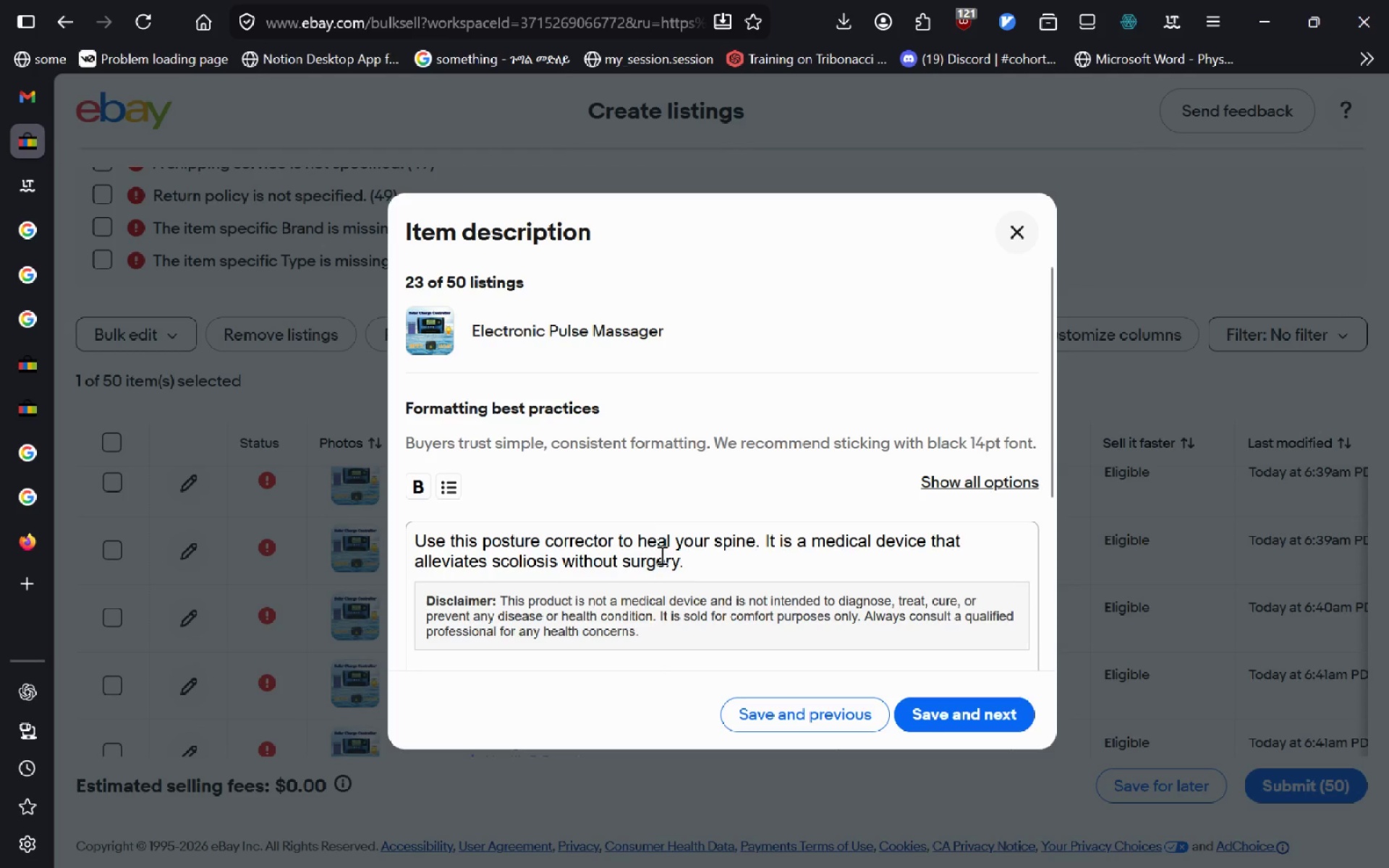 
left_click_drag(start_coordinate=[689, 565], to_coordinate=[232, 485])
 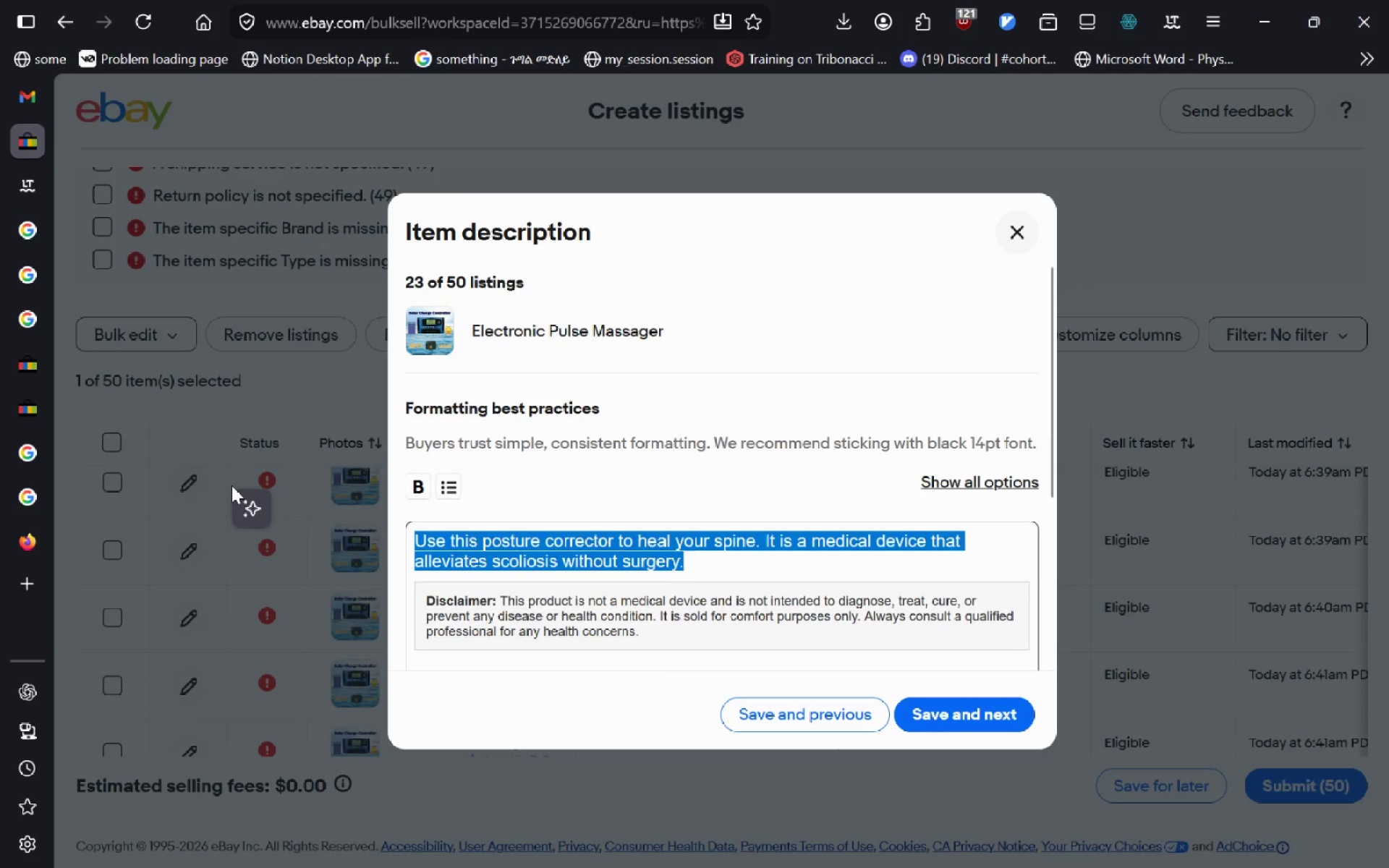 
key(Backspace)
type(Electronic Pulse massage)
 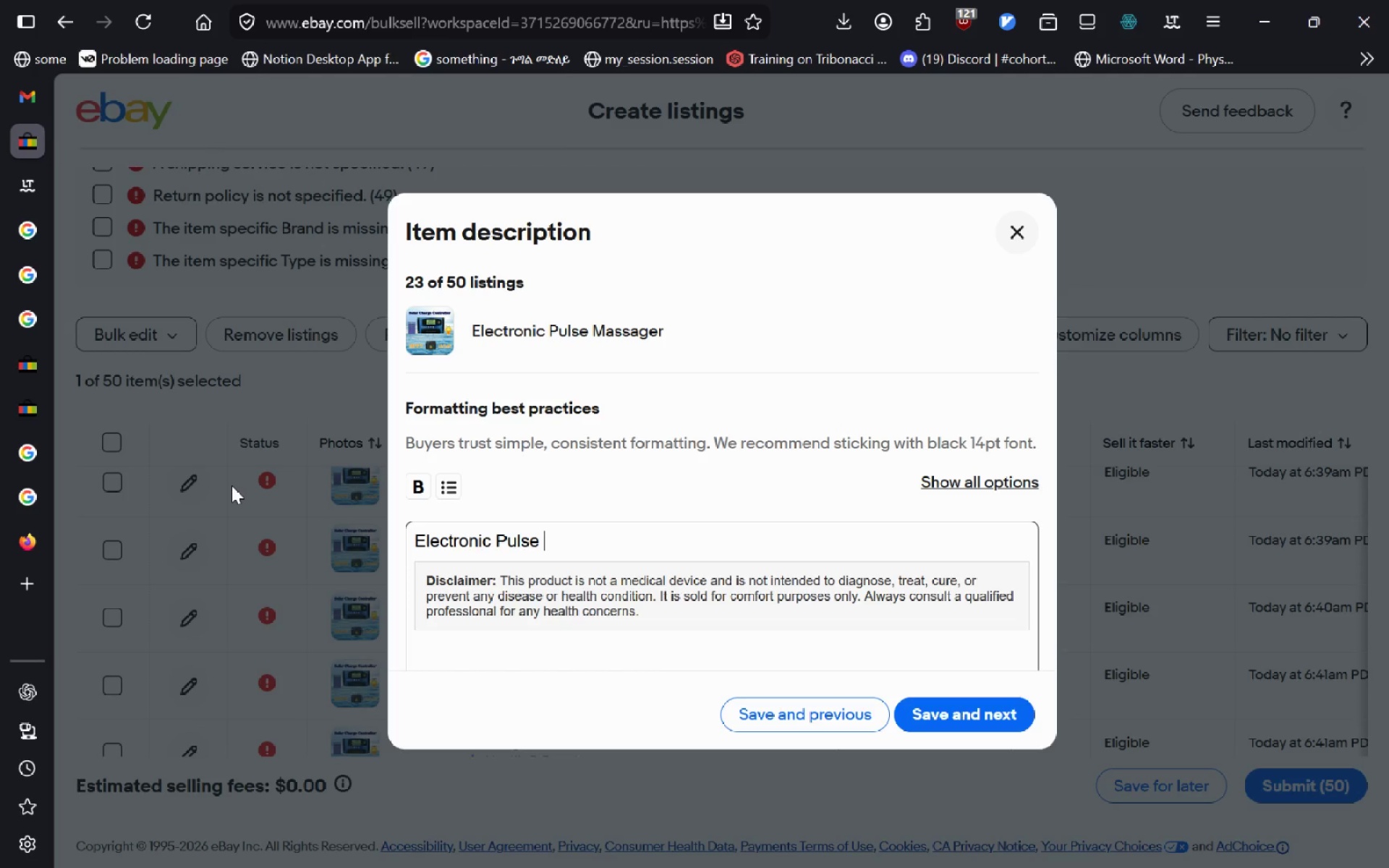 
 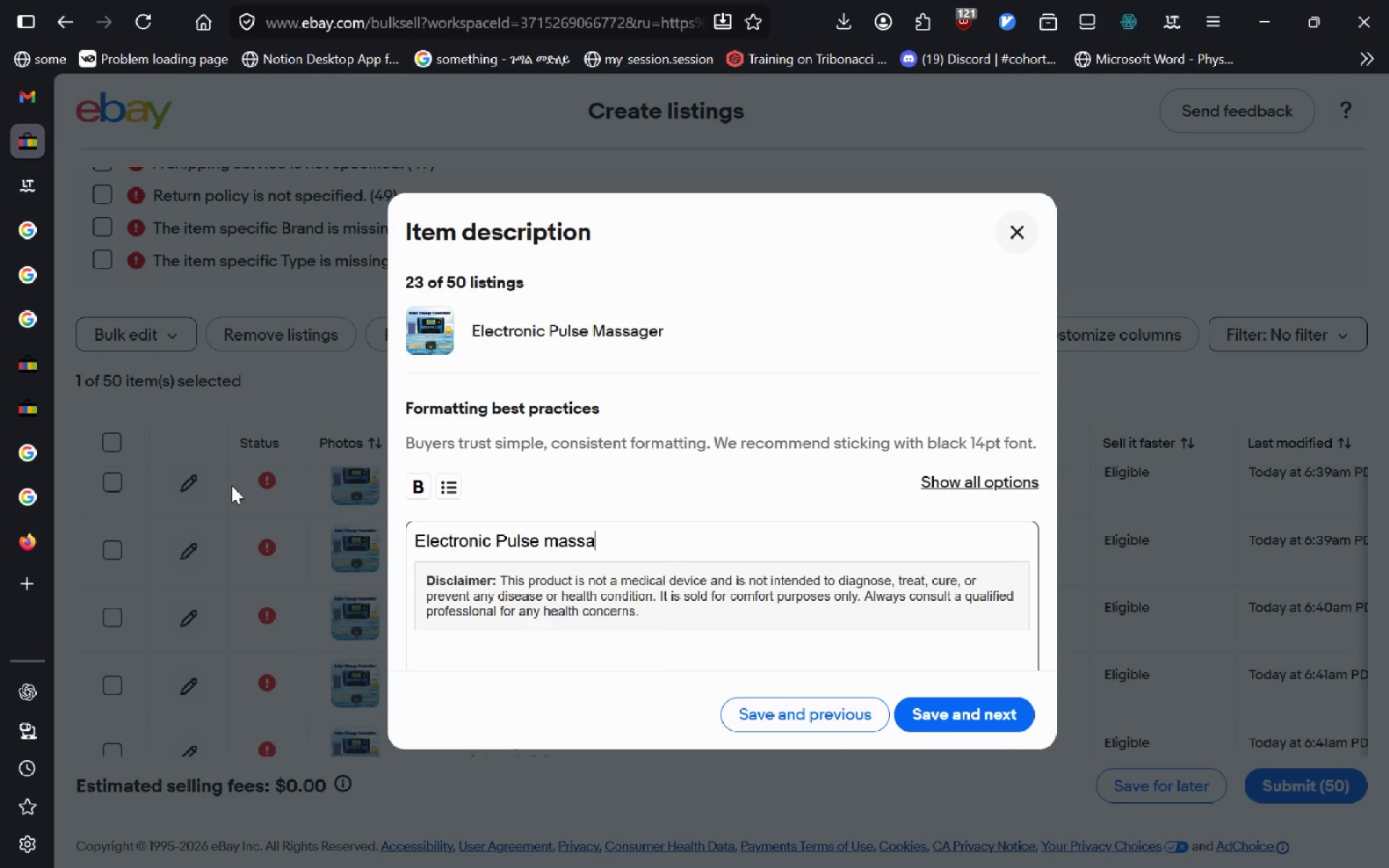 
key(Control+ControlLeft)
 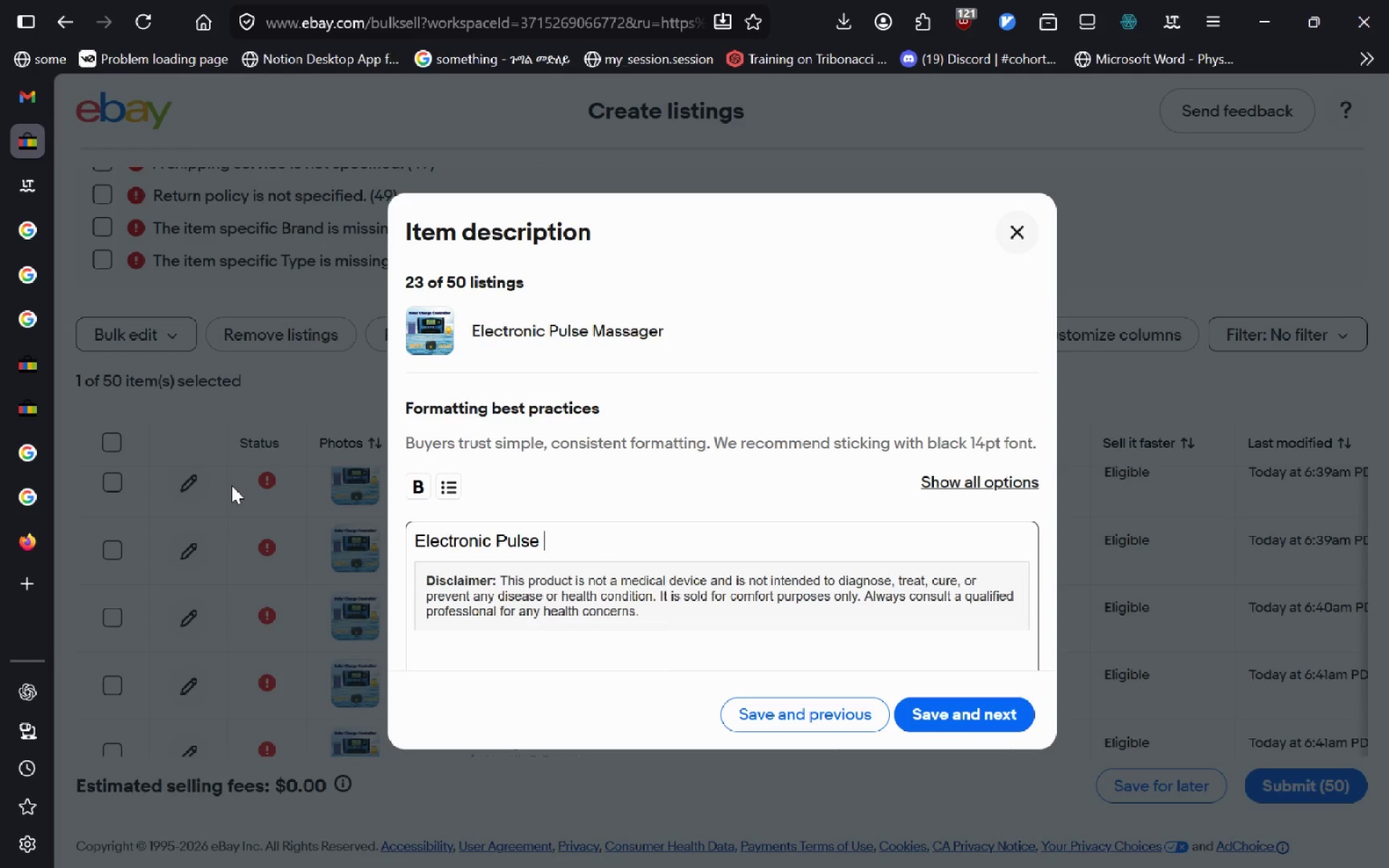 
key(Control+Backspace)
 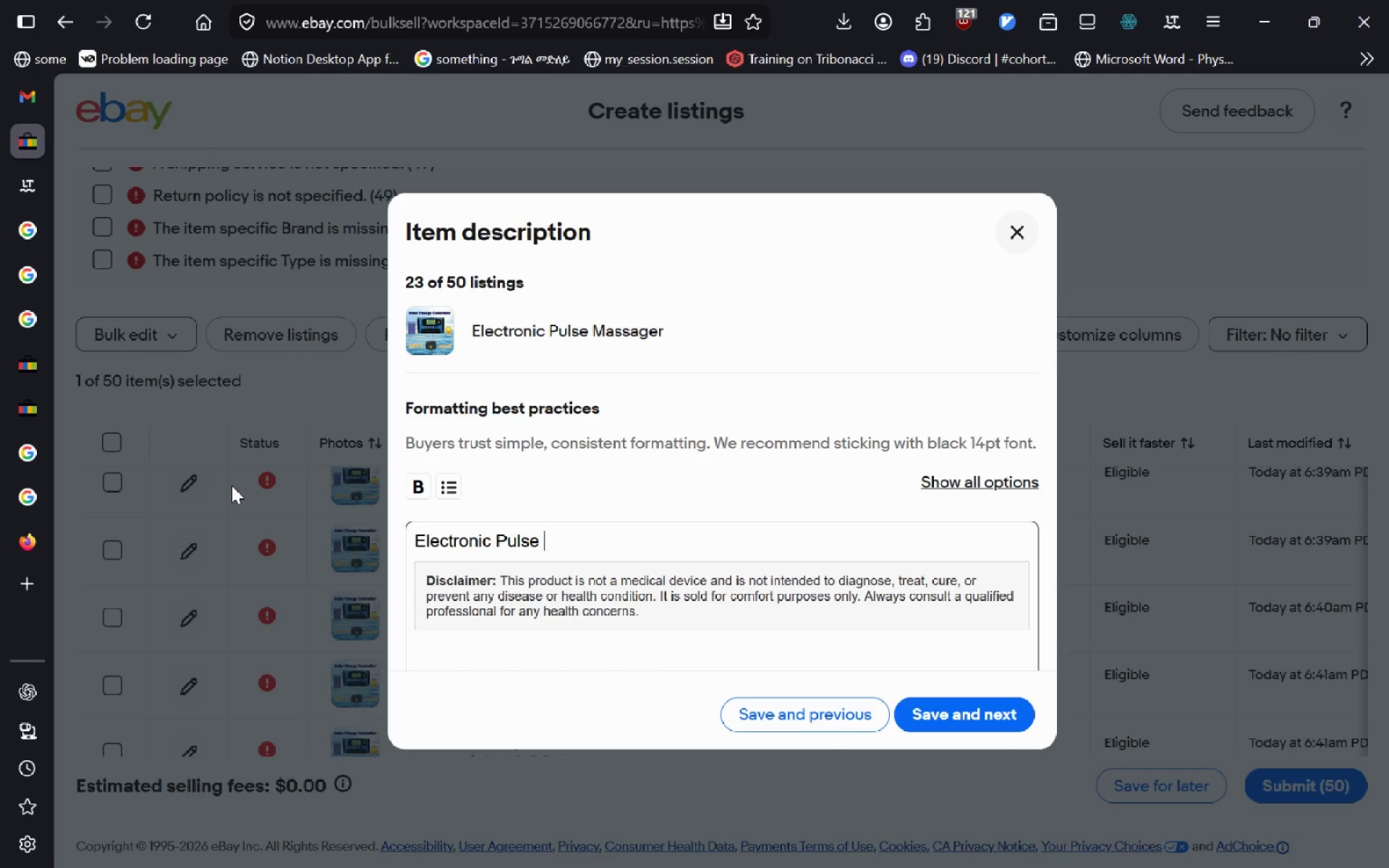 
type(Massager)
 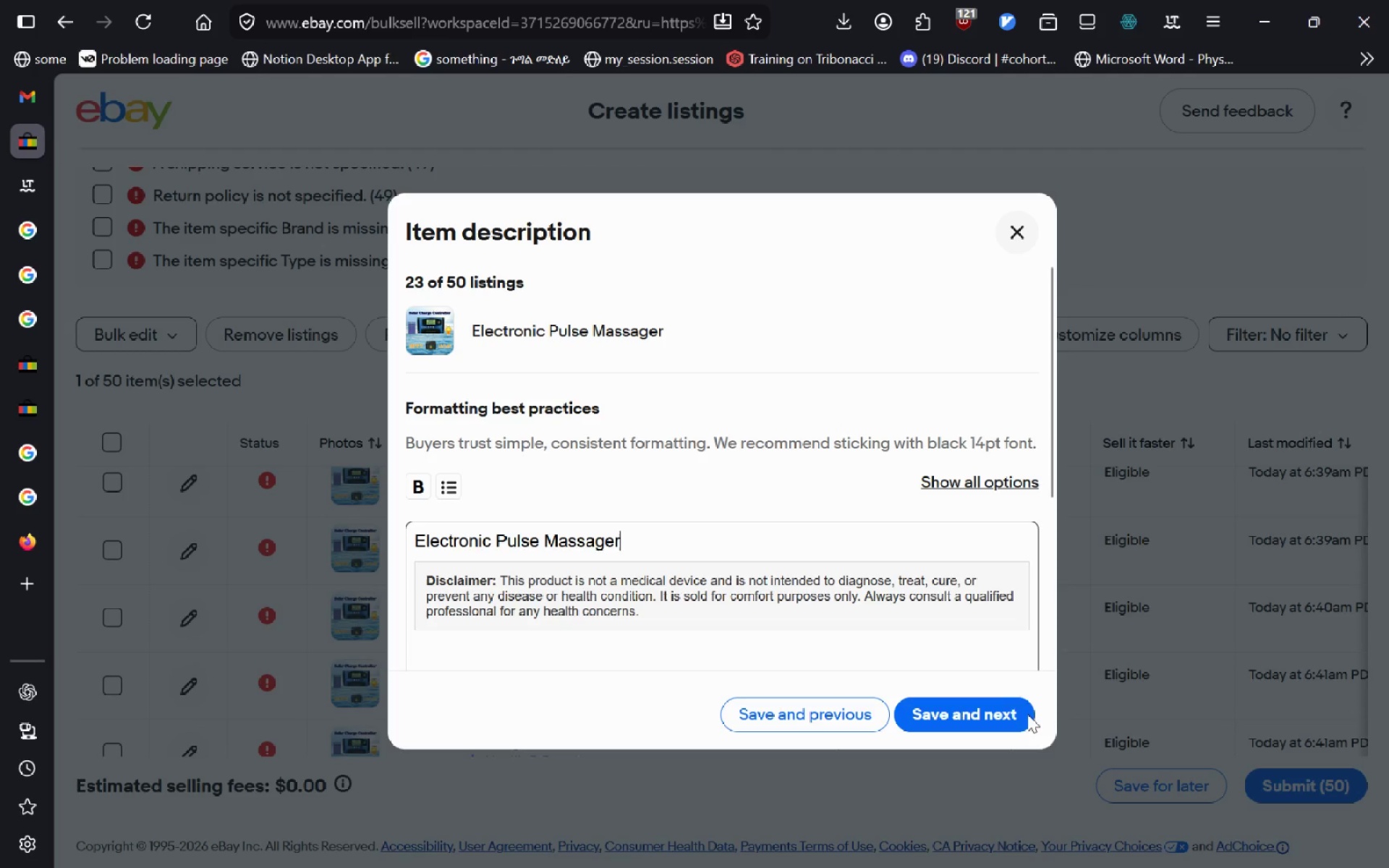 
left_click([1013, 712])
 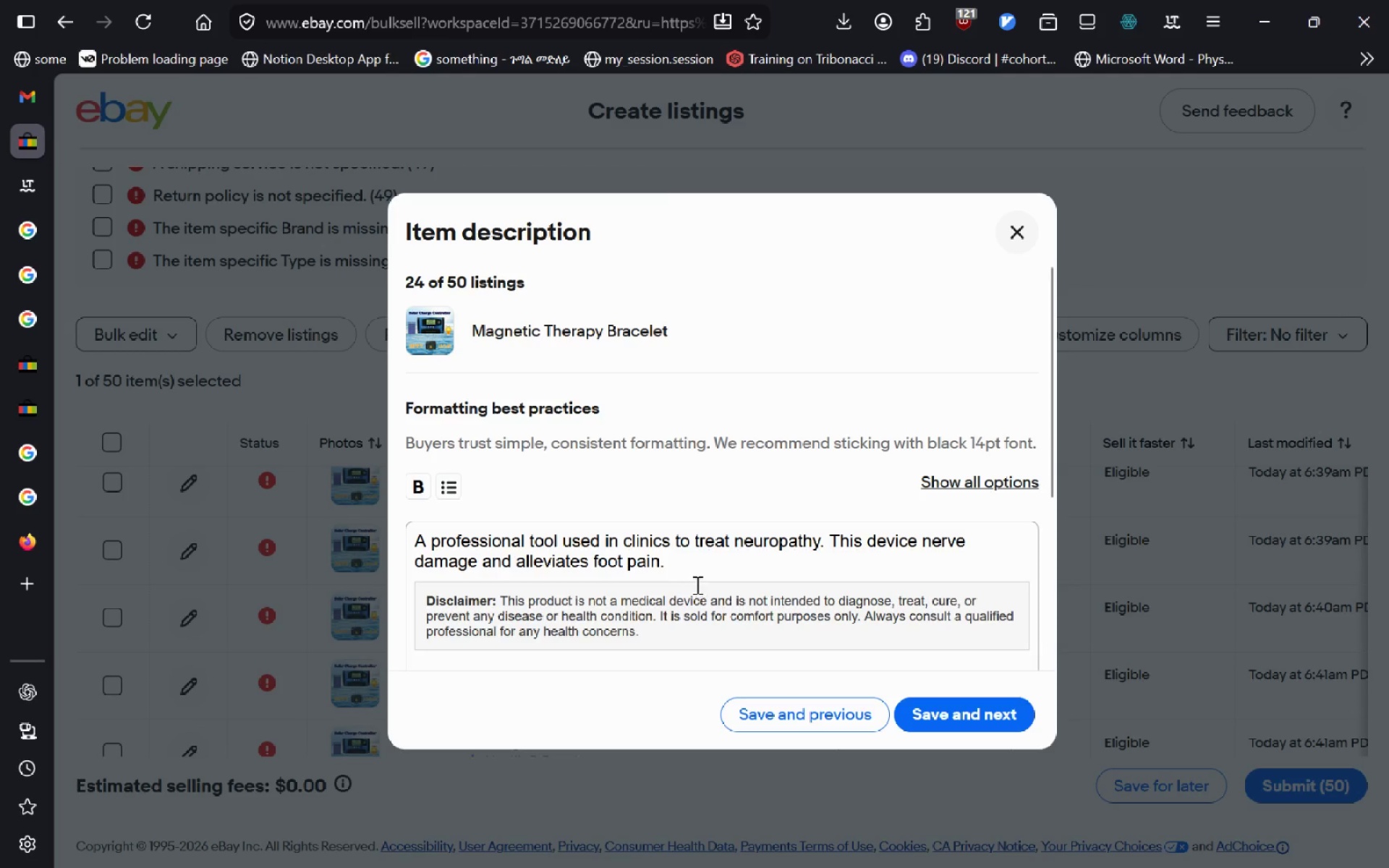 
left_click_drag(start_coordinate=[692, 562], to_coordinate=[362, 457])
 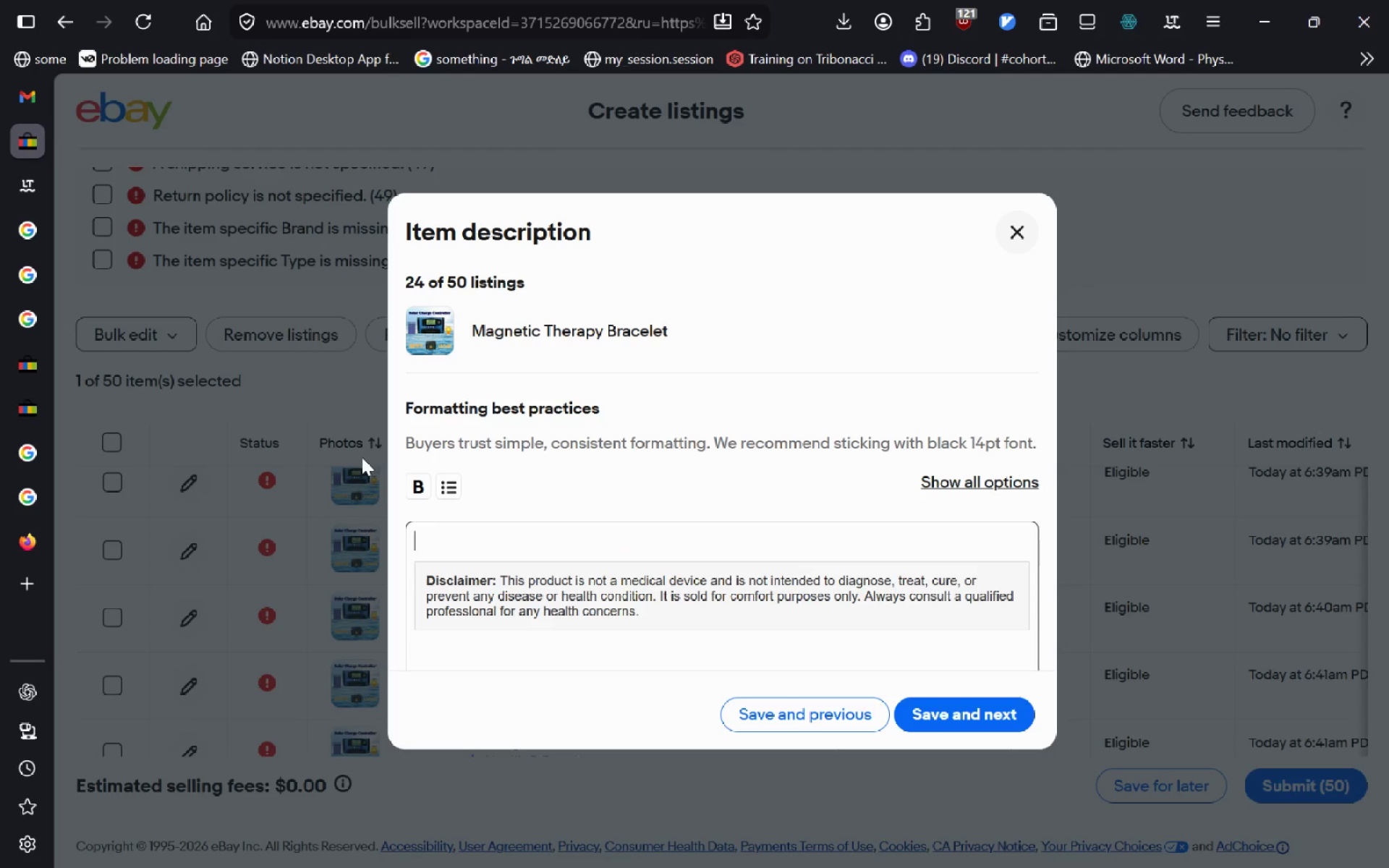 
key(Backspace)
type(Magnetic Therapy Ba)
key(Backspace)
type(racelet)
 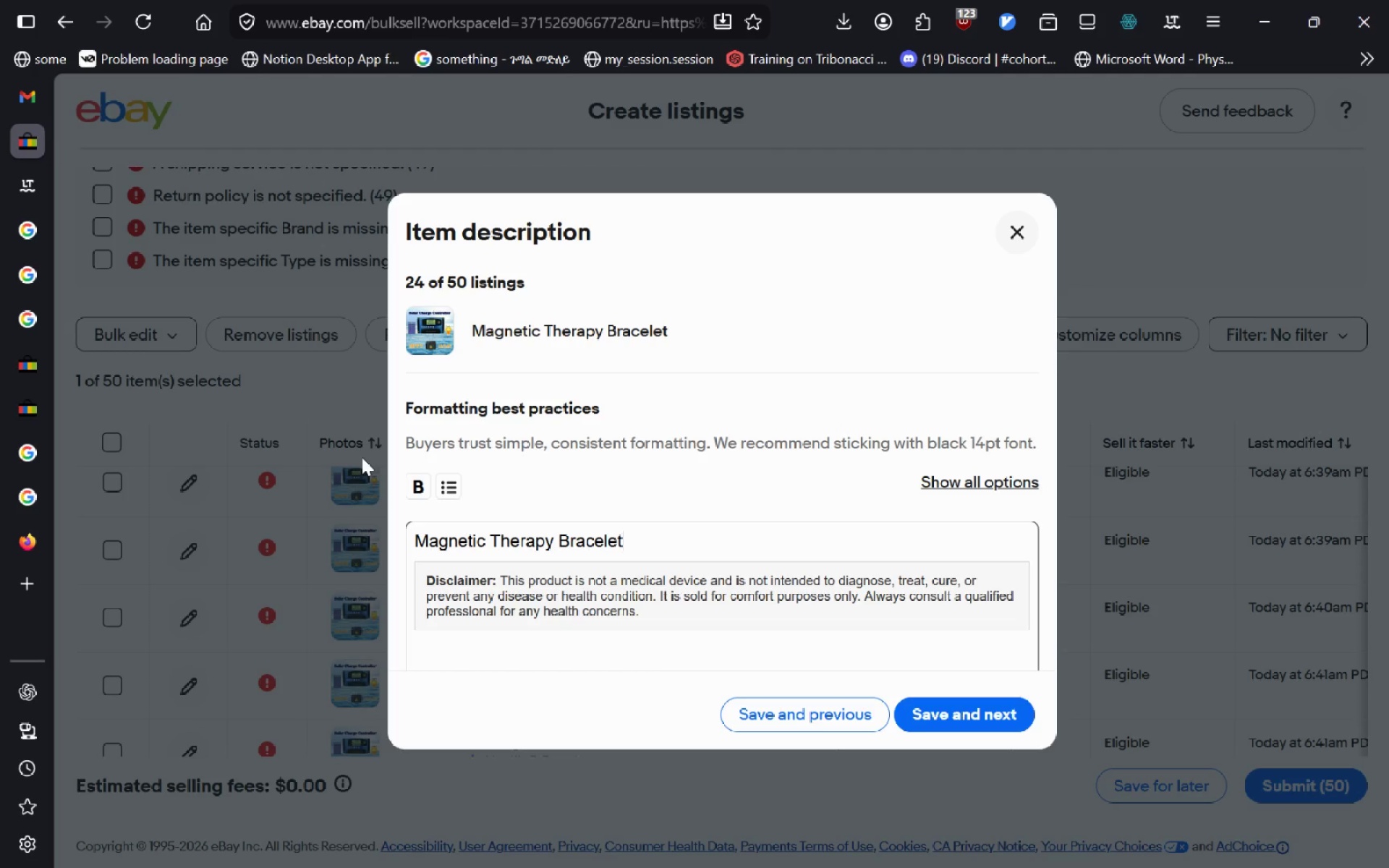 
left_click([948, 715])
 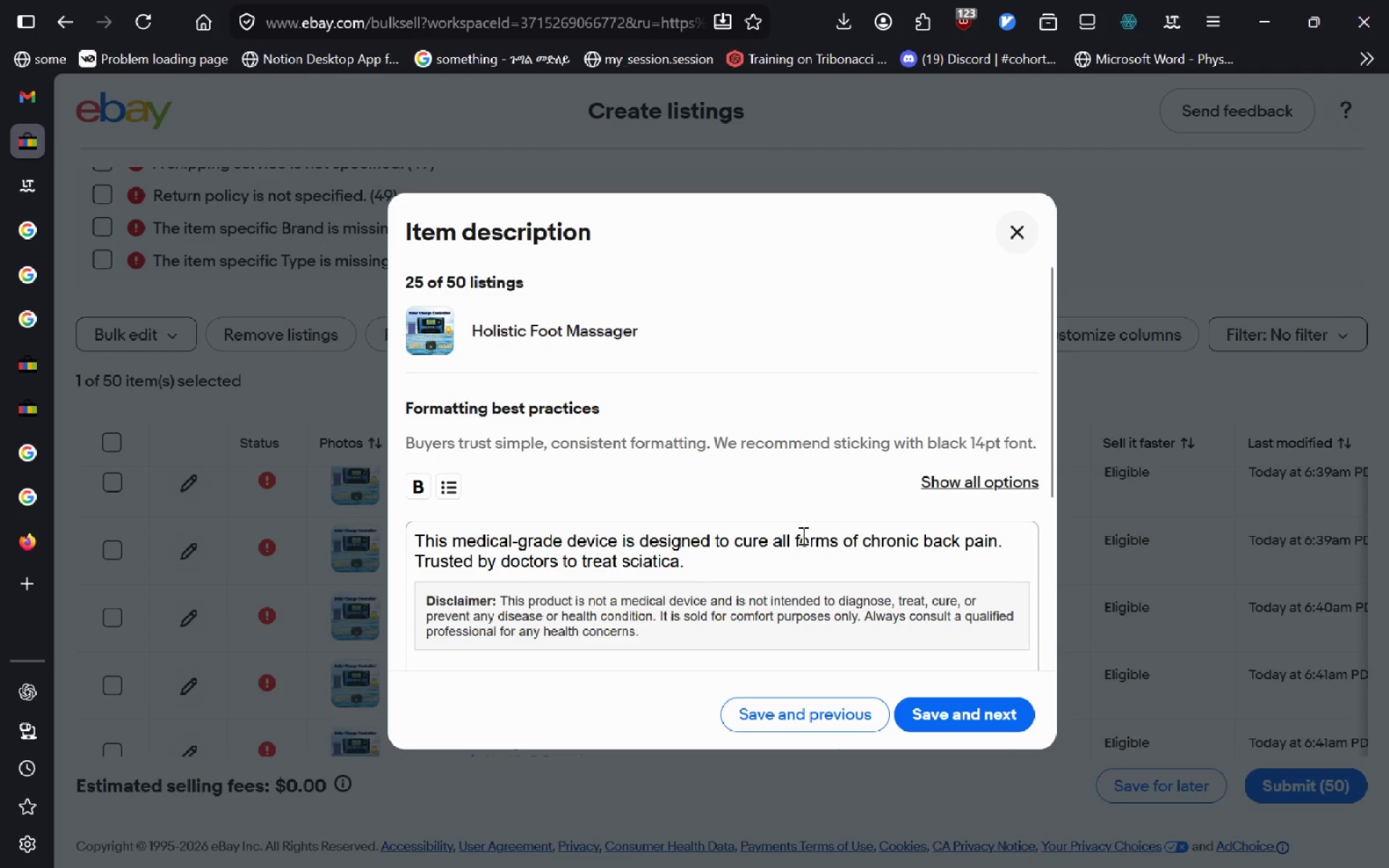 
left_click_drag(start_coordinate=[705, 566], to_coordinate=[106, 396])
 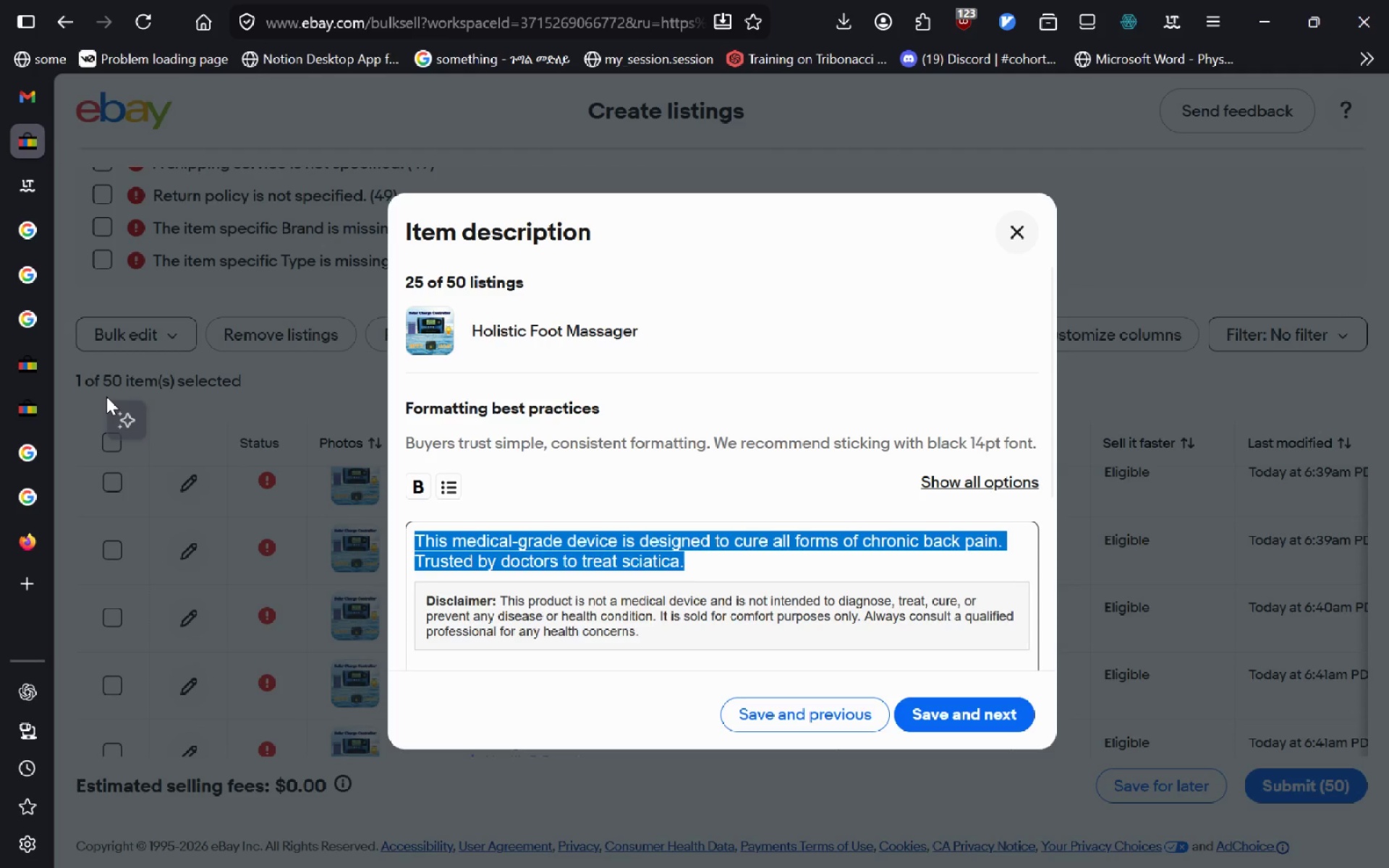 
type(Holl)
key(Backspace)
type(istic Foot Massager)
 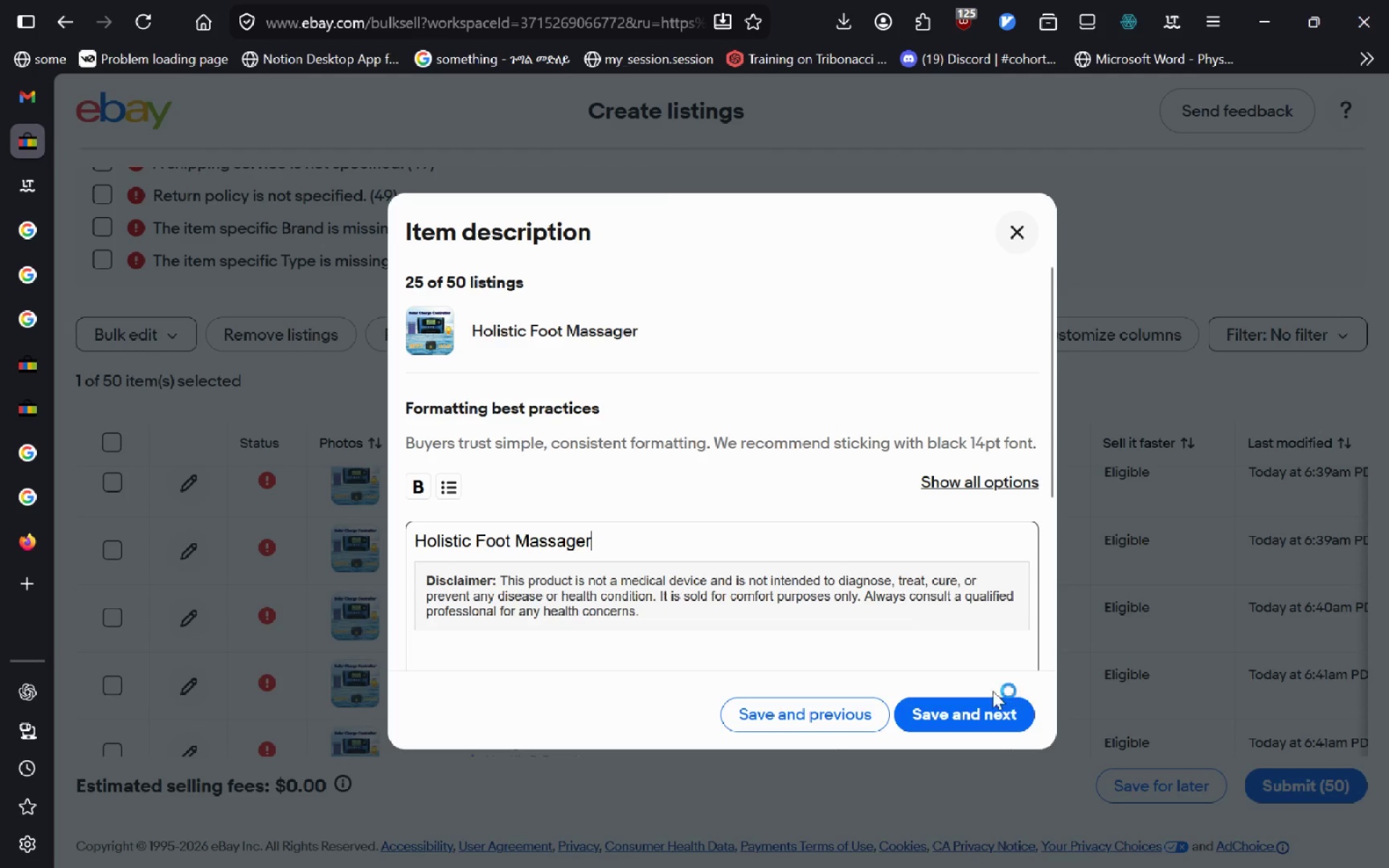 
left_click([977, 718])
 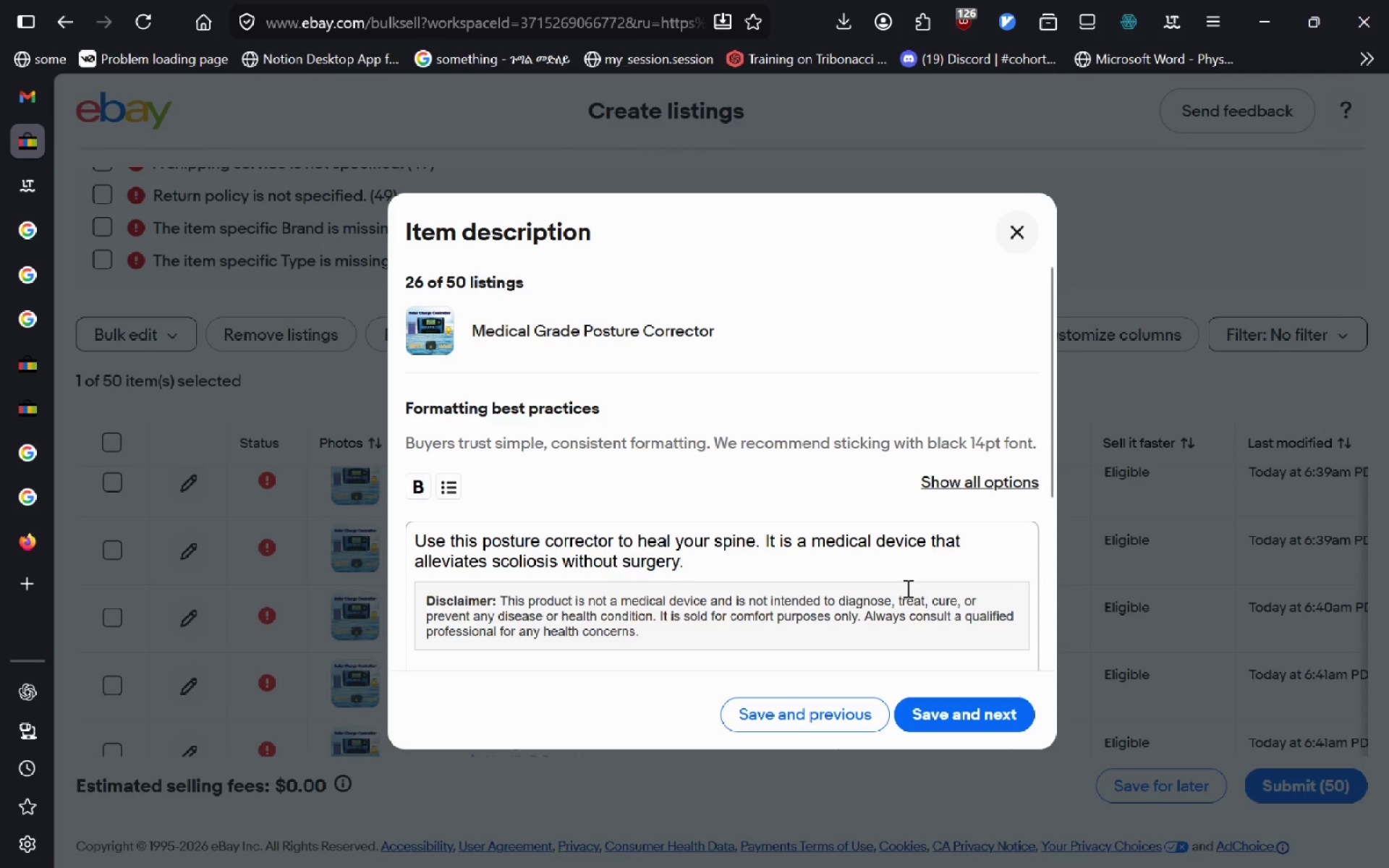 
left_click_drag(start_coordinate=[790, 570], to_coordinate=[112, 501])
 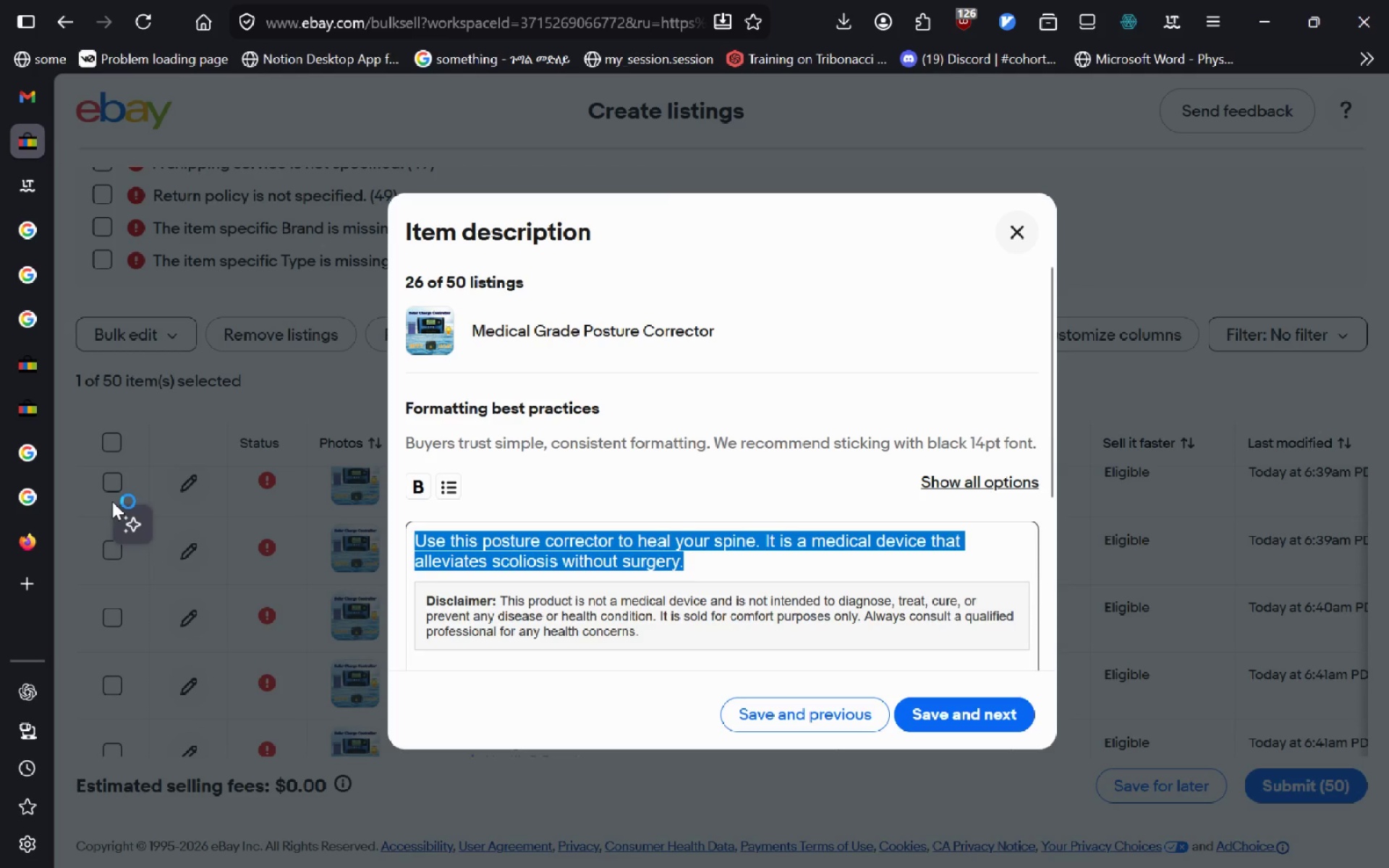 
type(Madical Grade Postue)
key(Backspace)
type(re Cor)
 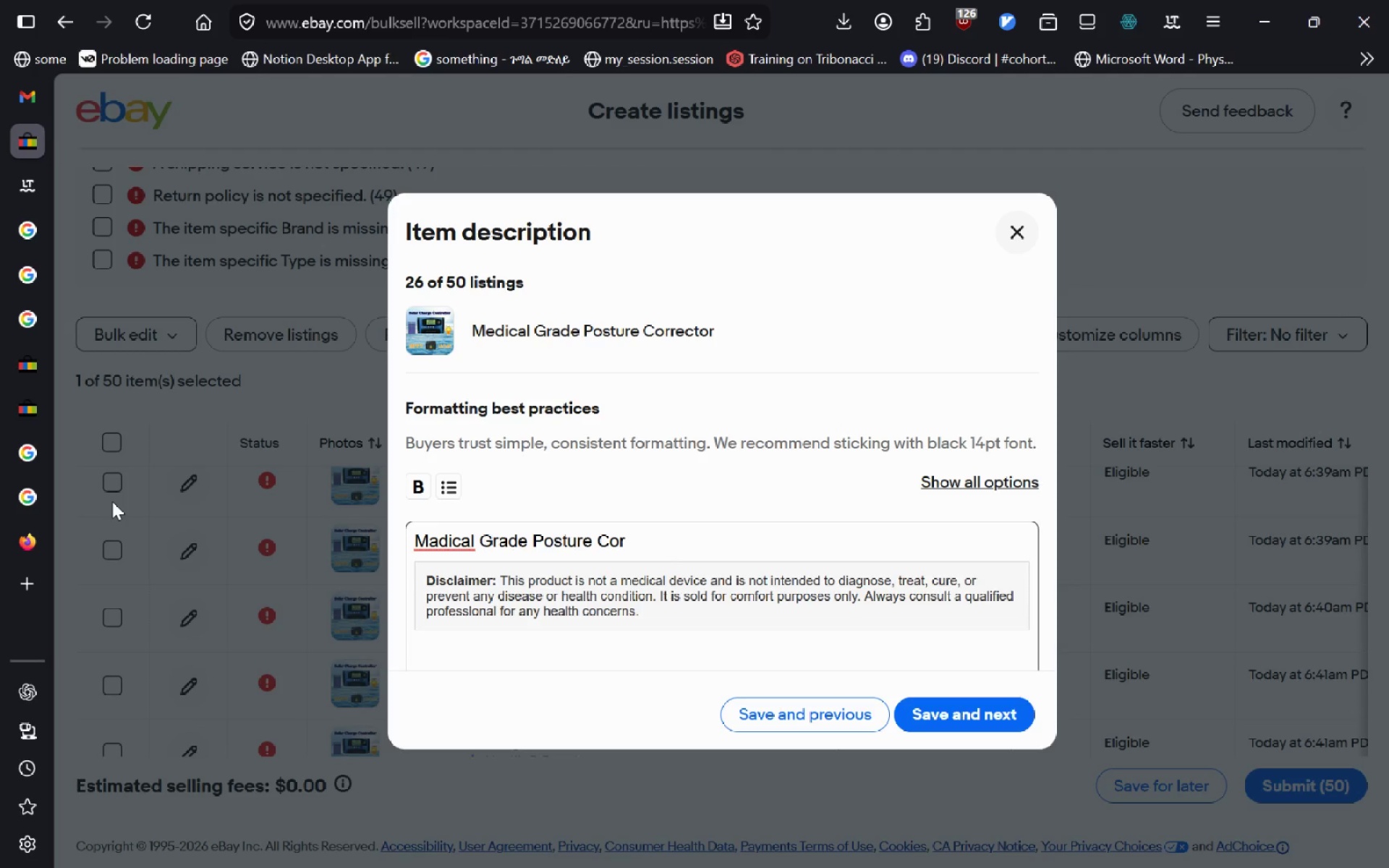 
key(Control+Backspace)
 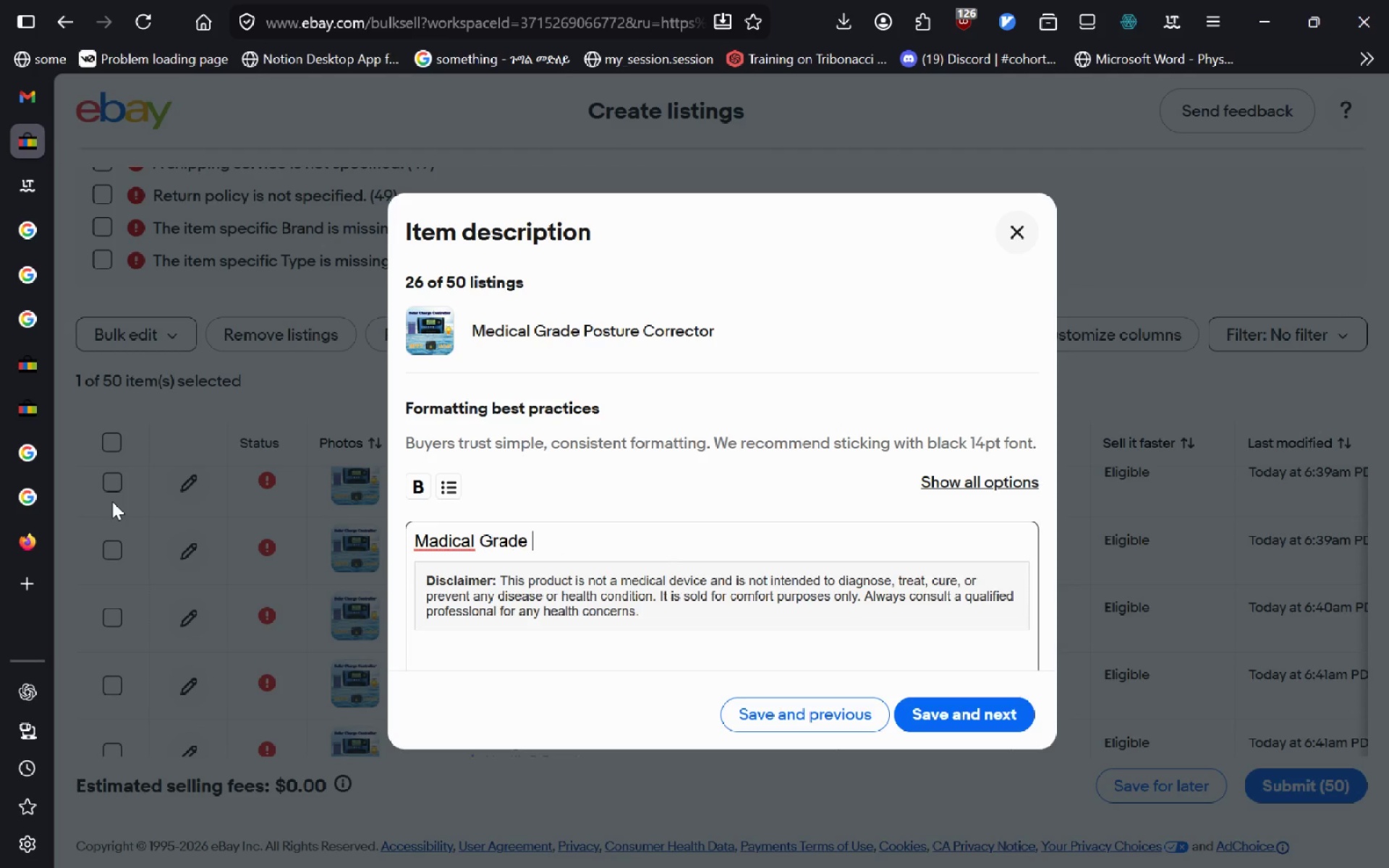 
key(Control+Backspace)
 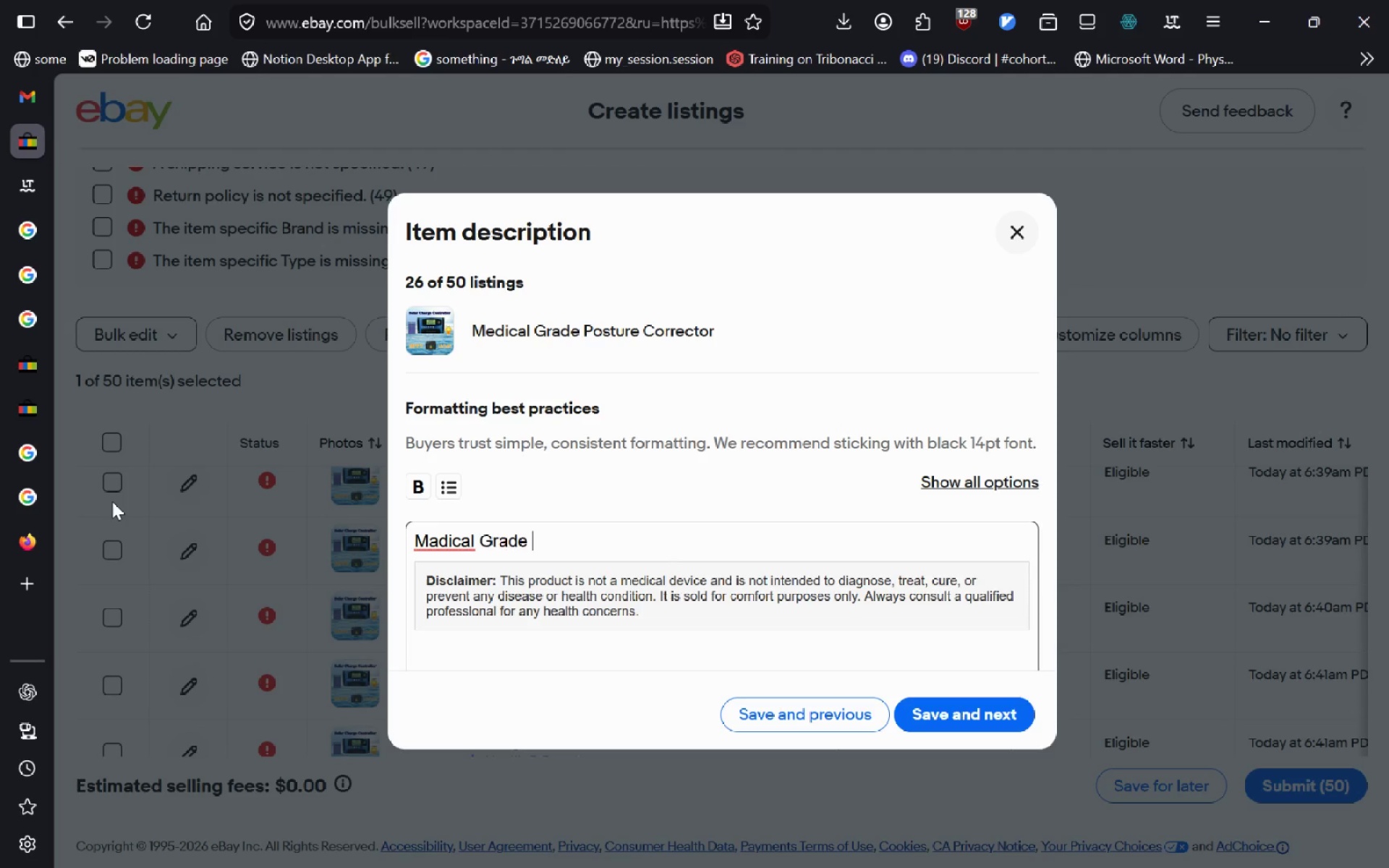 
key(Control+Backspace)
 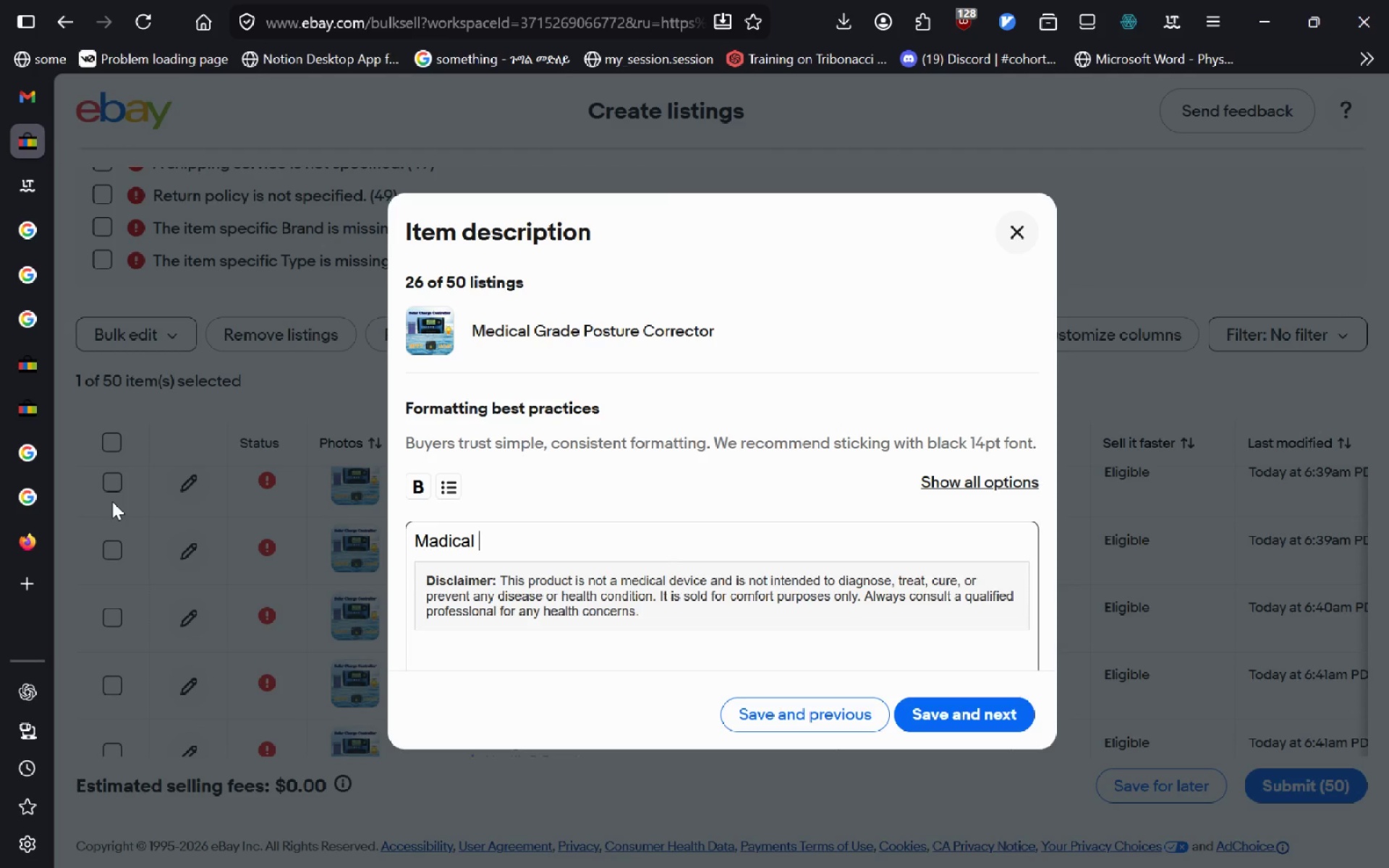 
key(Control+Backspace)
 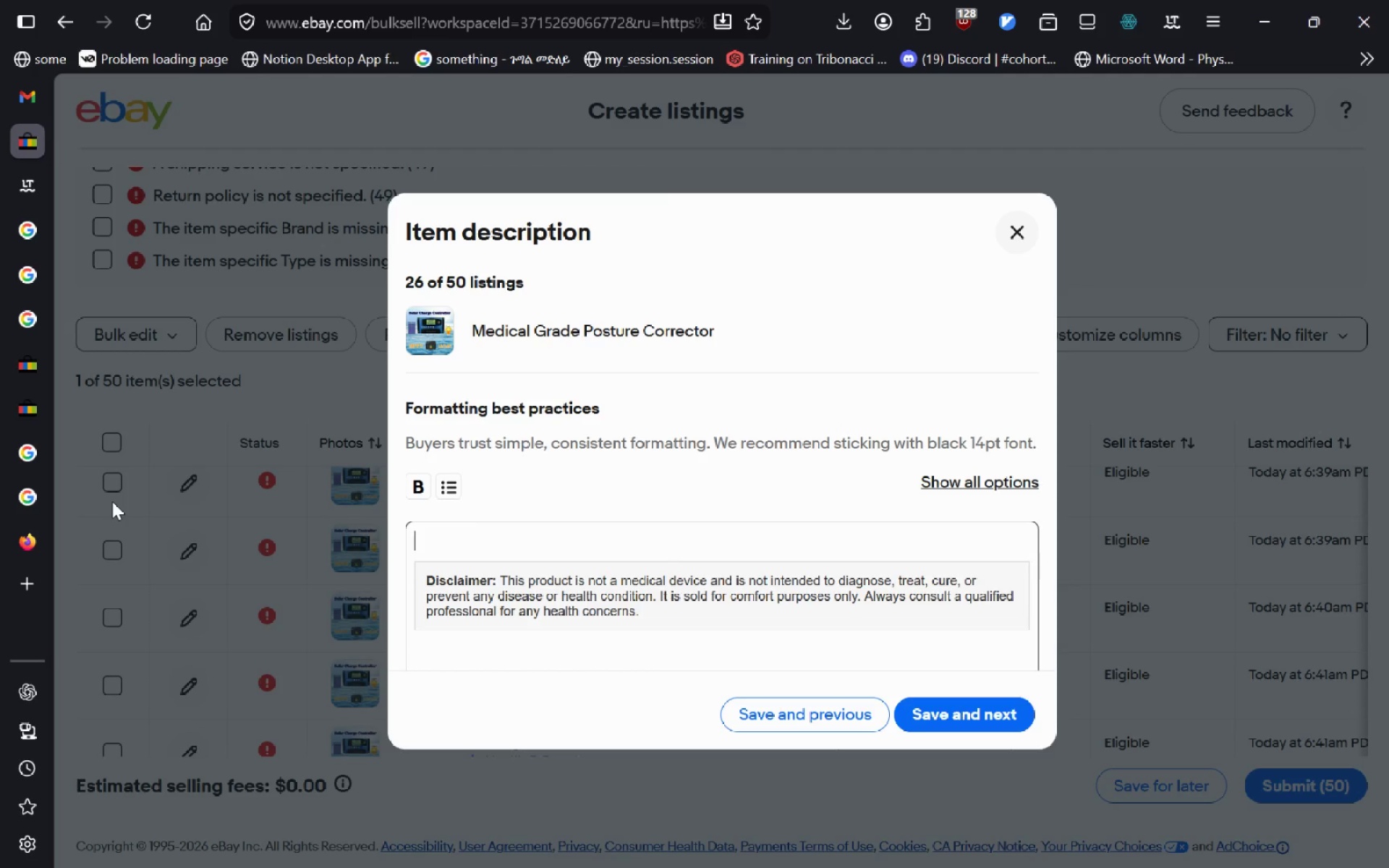 
type(Medical Grade Posture Corrector)
 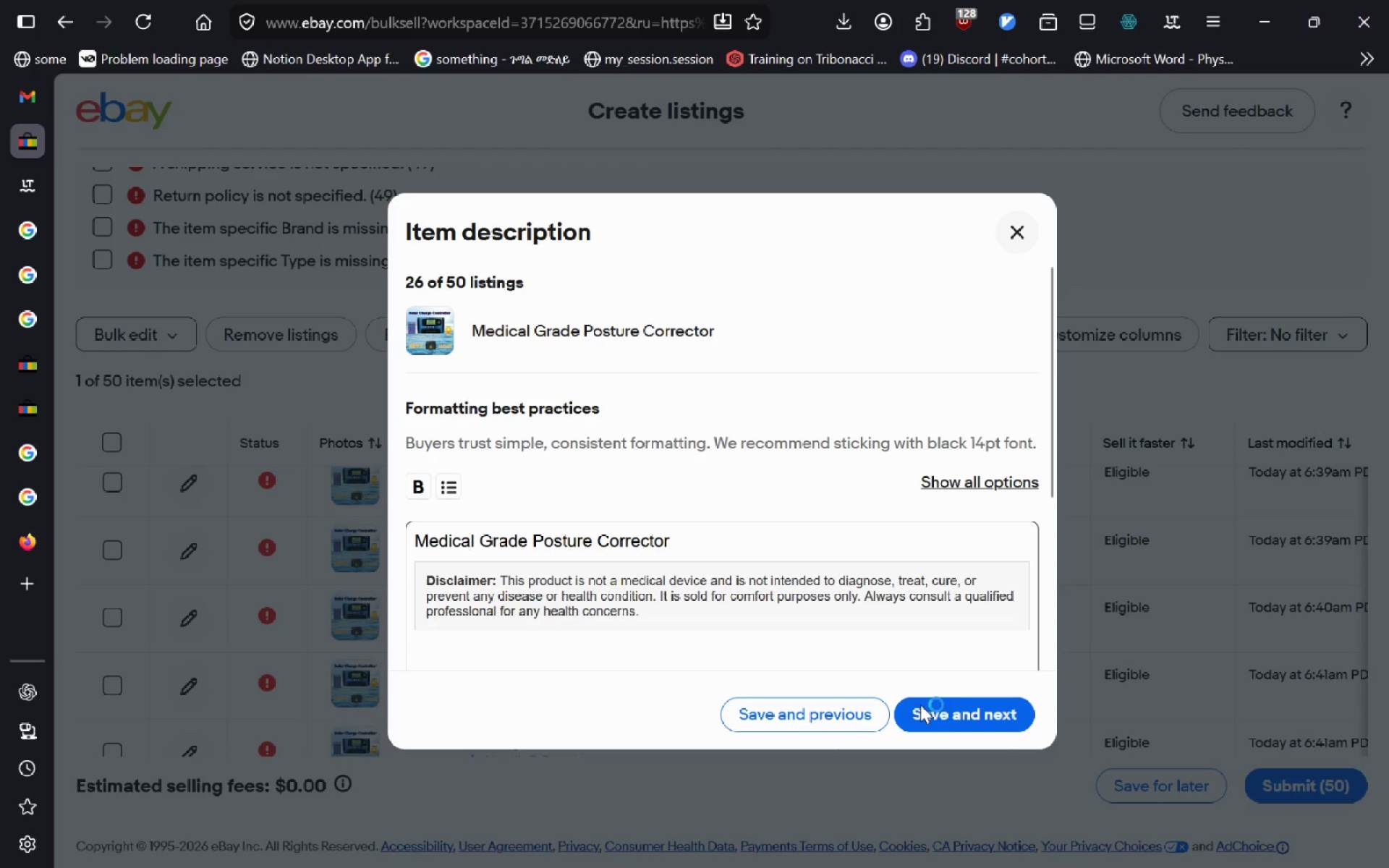 
left_click([953, 712])
 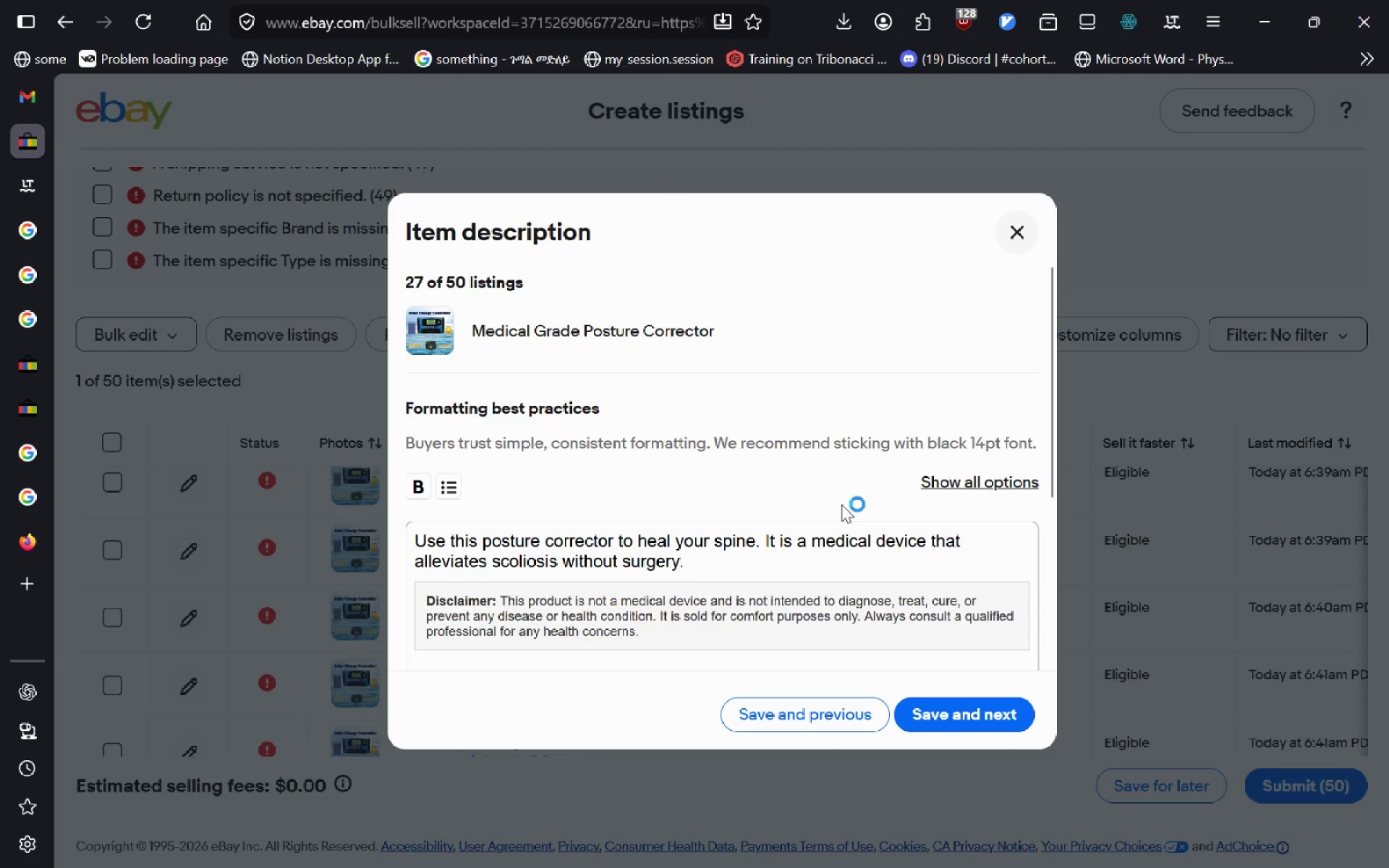 
left_click_drag(start_coordinate=[809, 568], to_coordinate=[260, 417])
 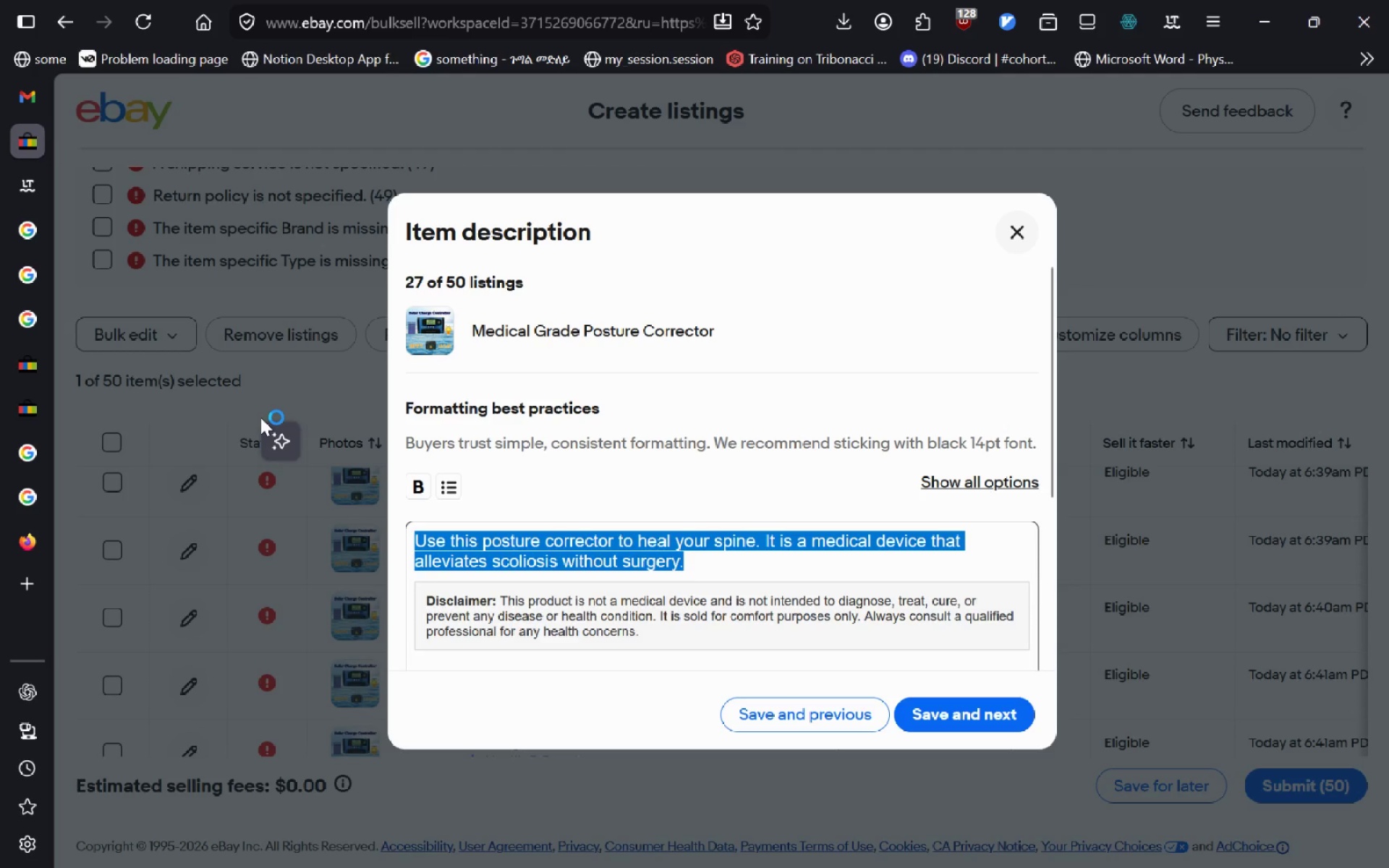 
key(Backspace)
type(Medical Grade Posture Corrector)
 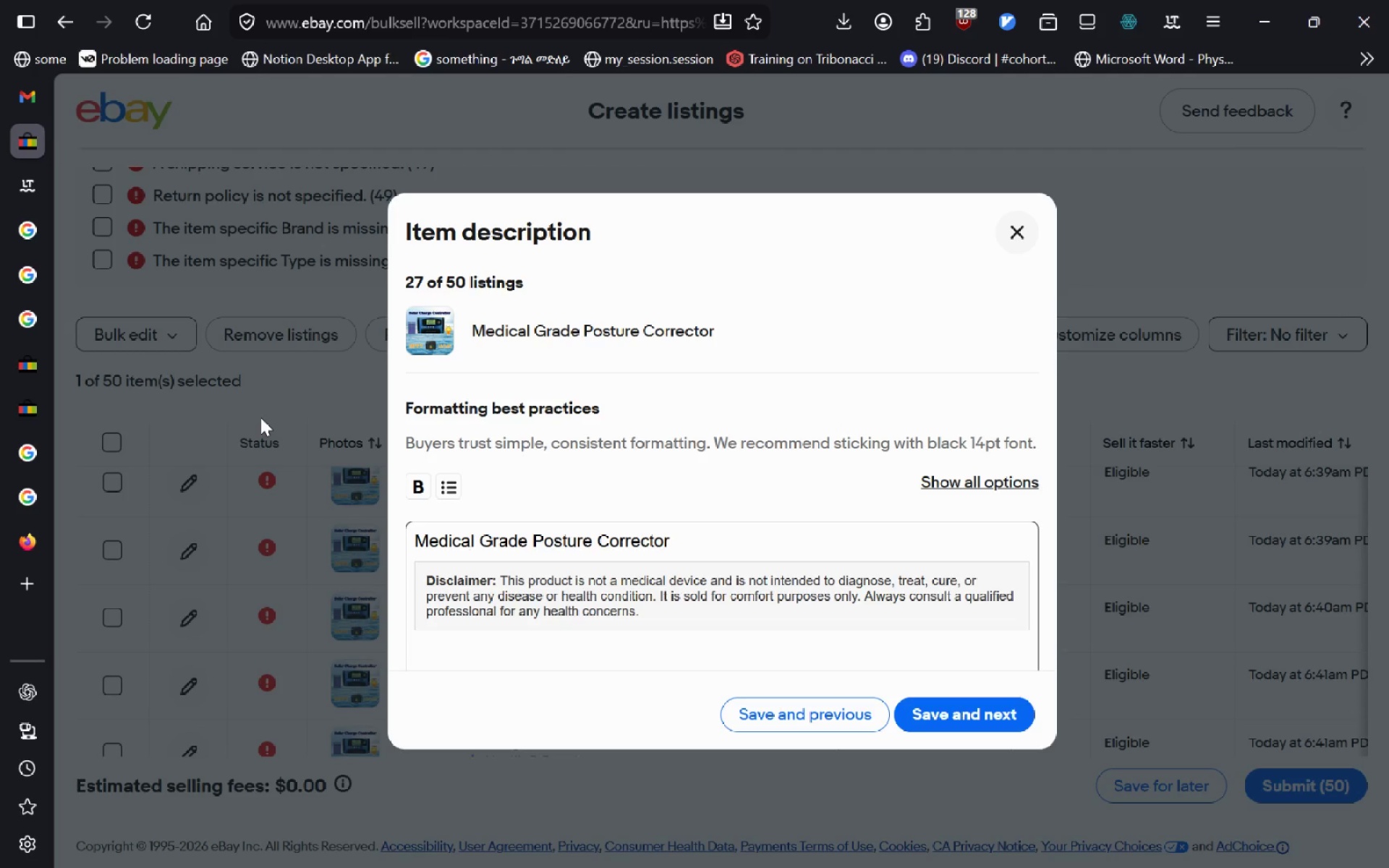 
left_click([969, 723])
 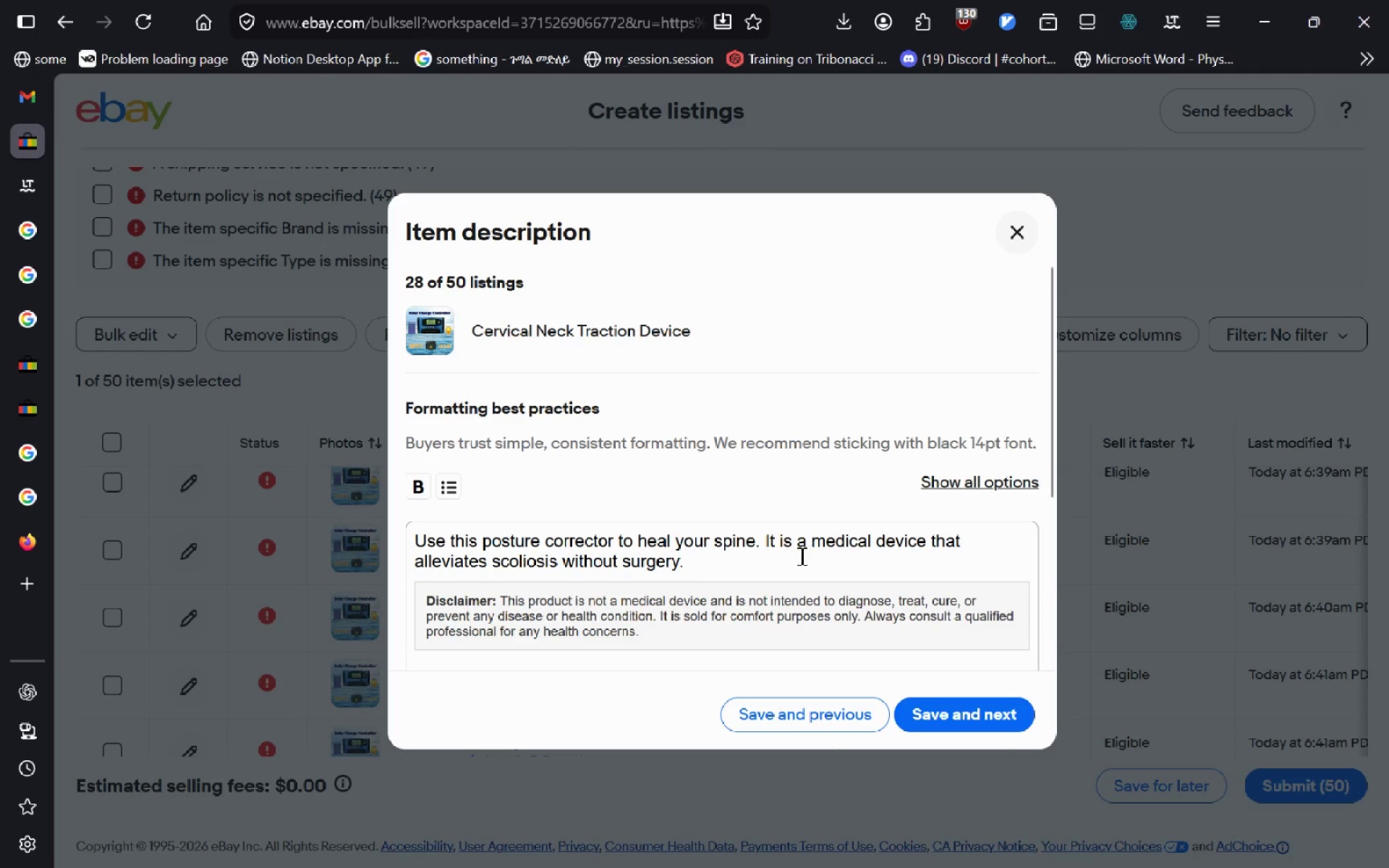 
left_click_drag(start_coordinate=[804, 566], to_coordinate=[758, 558])
 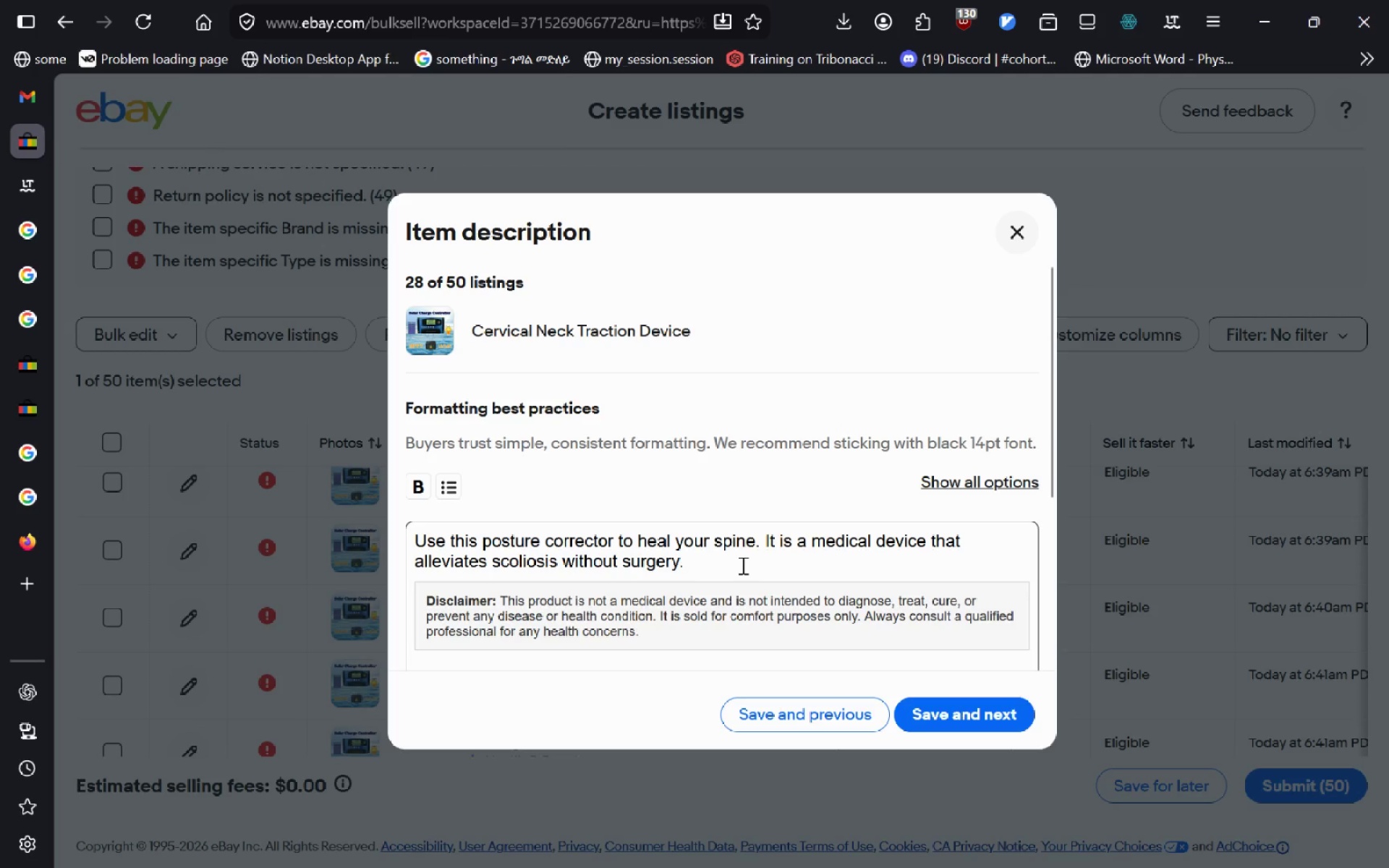 
left_click_drag(start_coordinate=[693, 572], to_coordinate=[239, 488])
 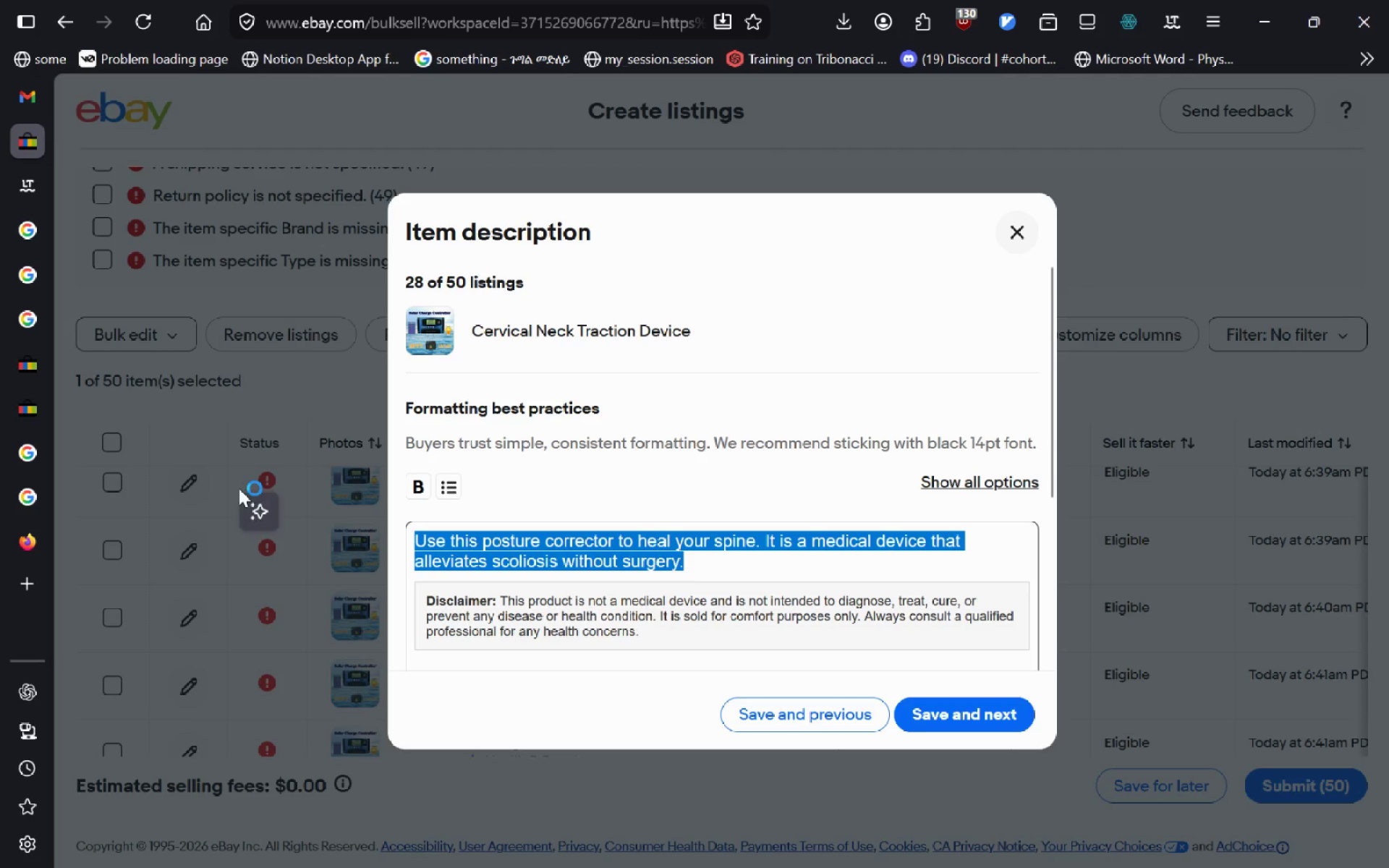 
type(Crevical Neck Traction d)
key(Backspace)
type(Device)
 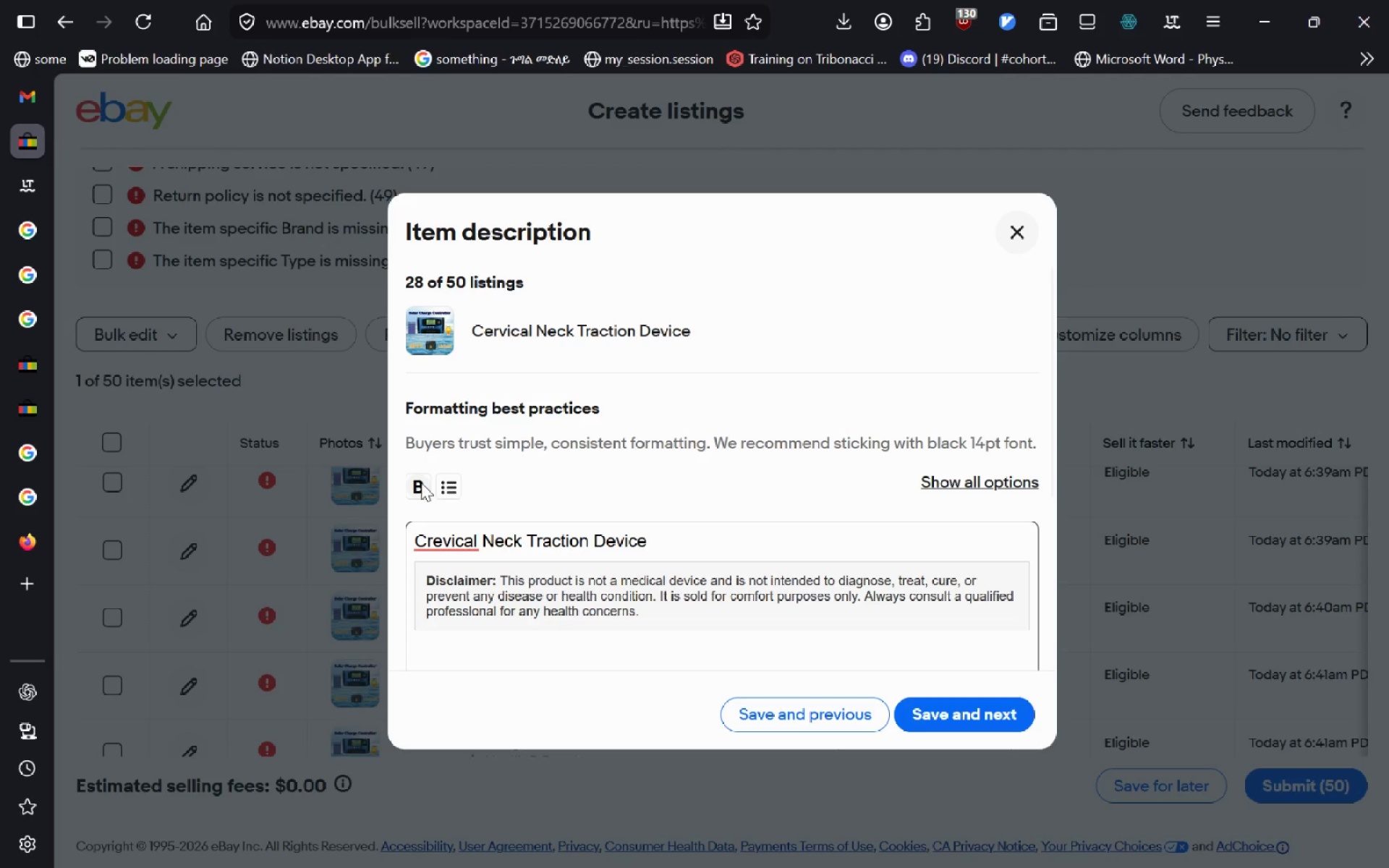 
left_click([430, 540])
 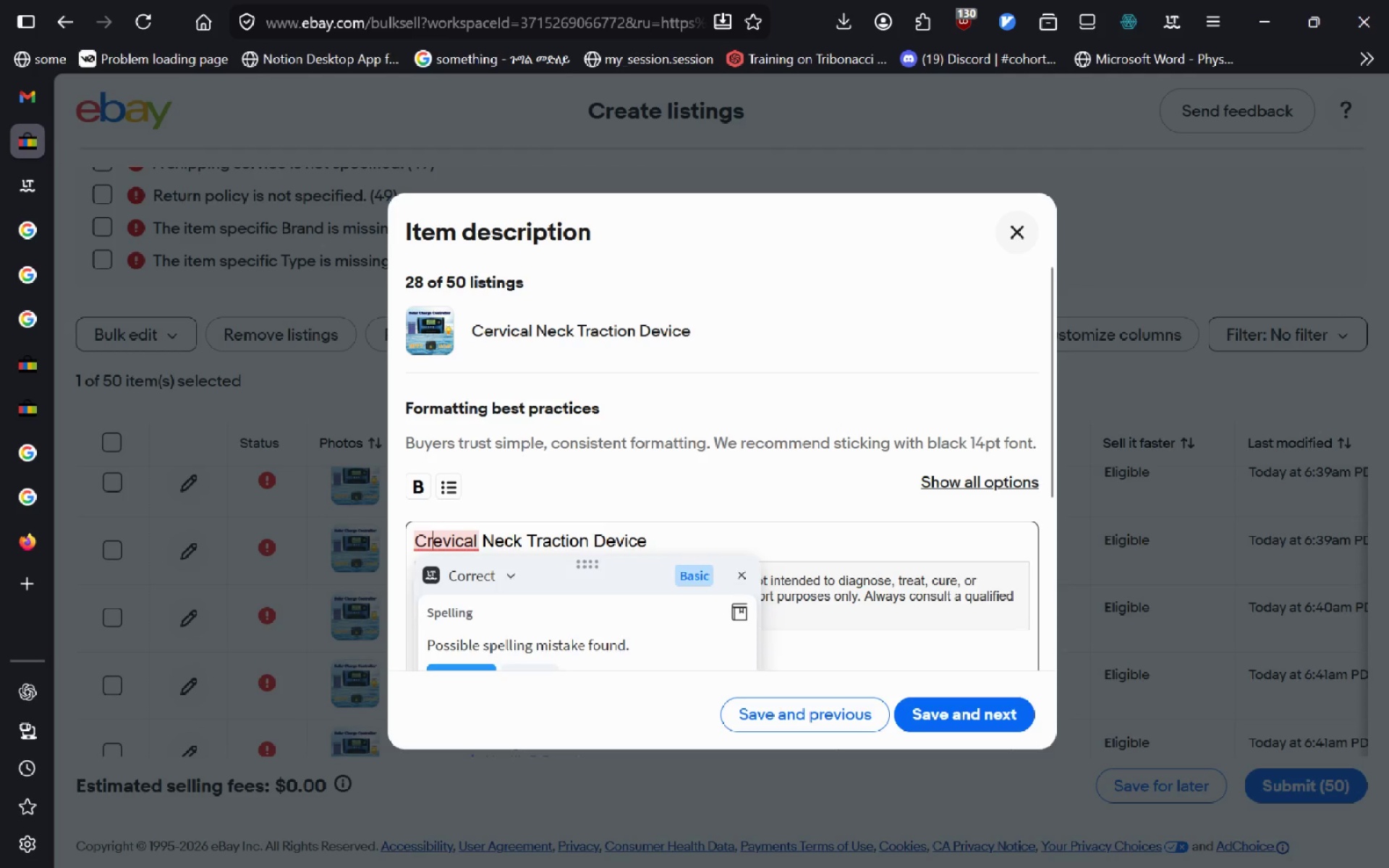 
key(Backspace)
 